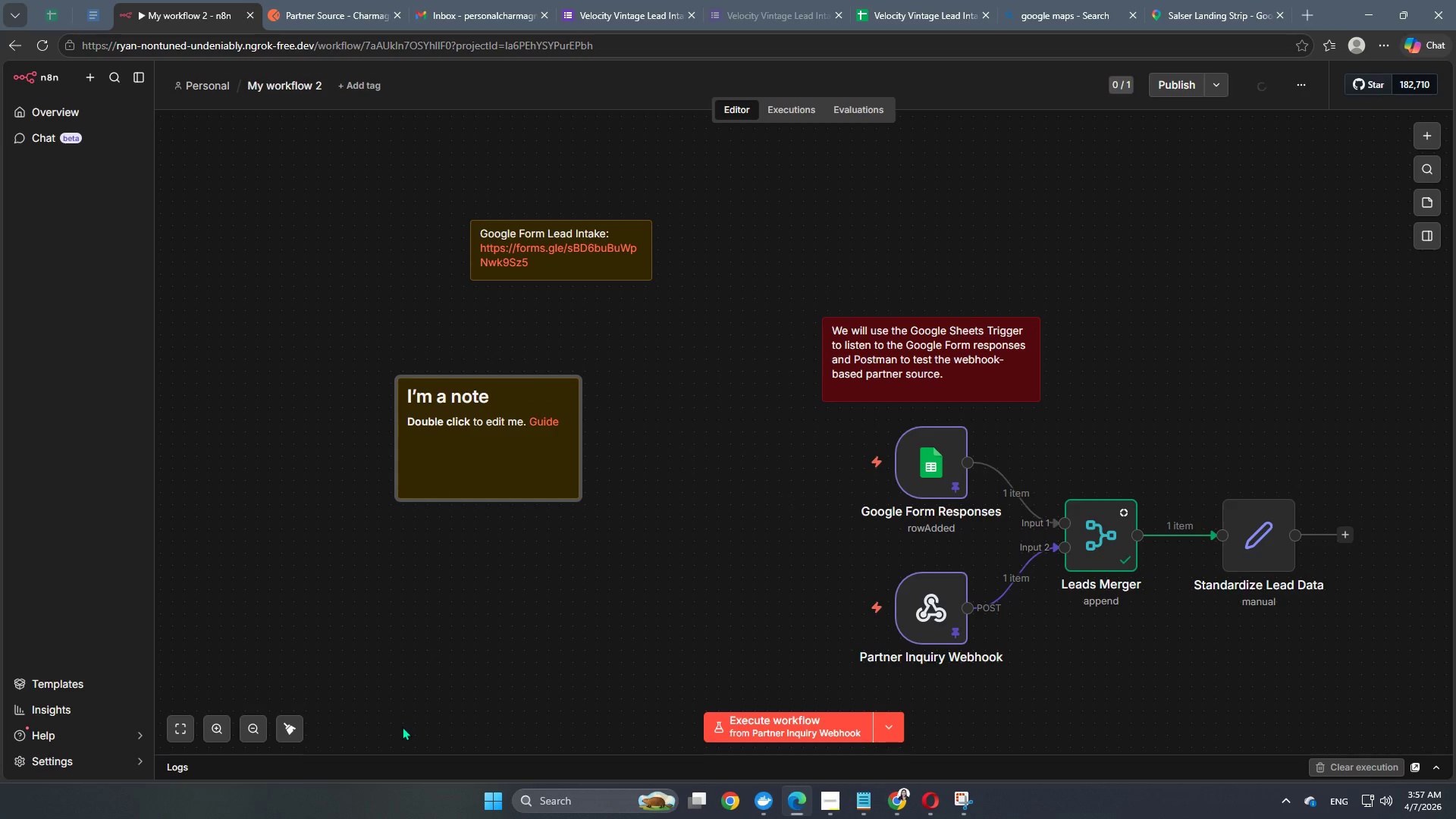 
hold_key(key=Space, duration=1.5)
 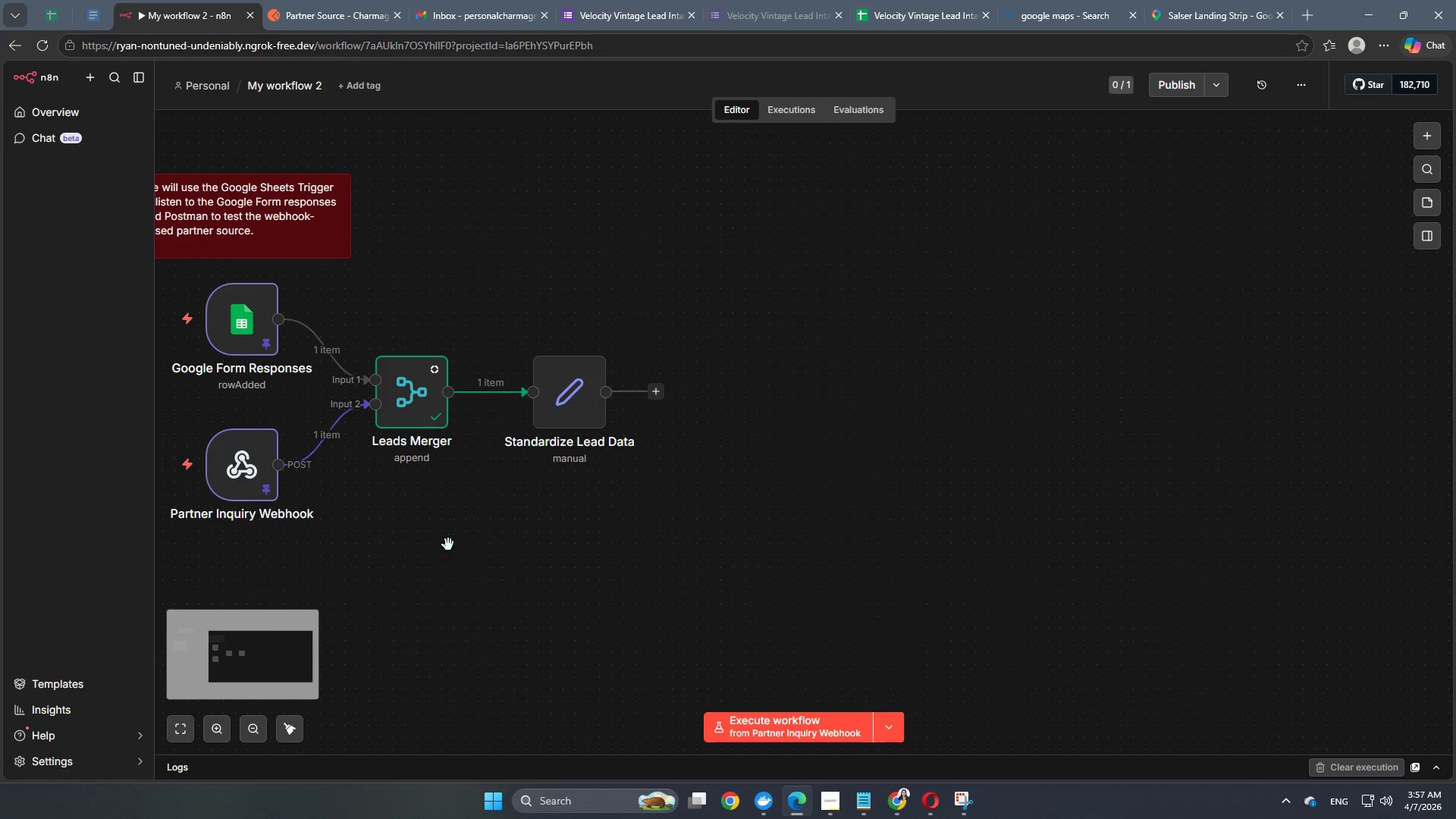 
left_click_drag(start_coordinate=[1086, 692], to_coordinate=[397, 549])
 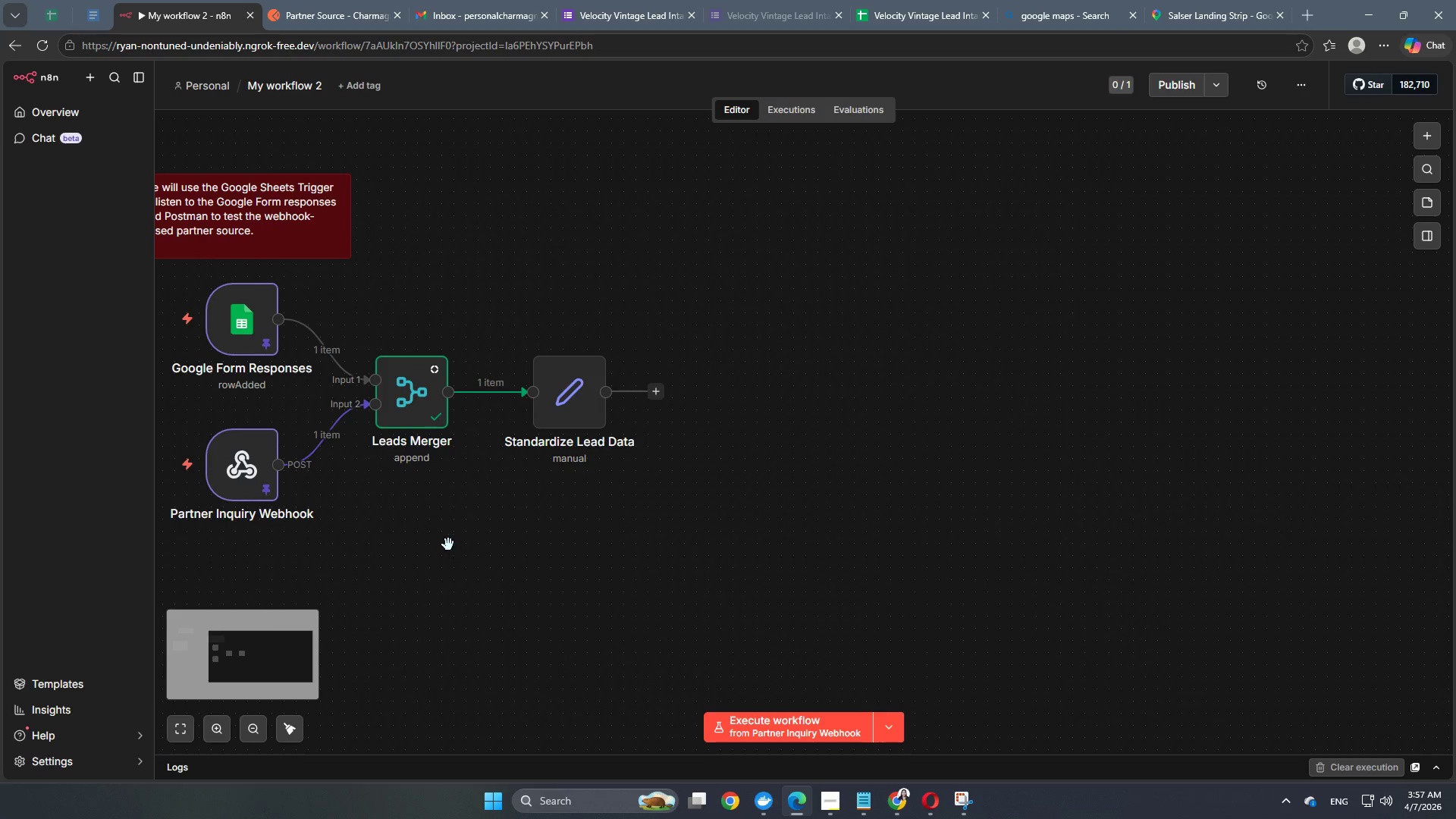 
key(Space)
 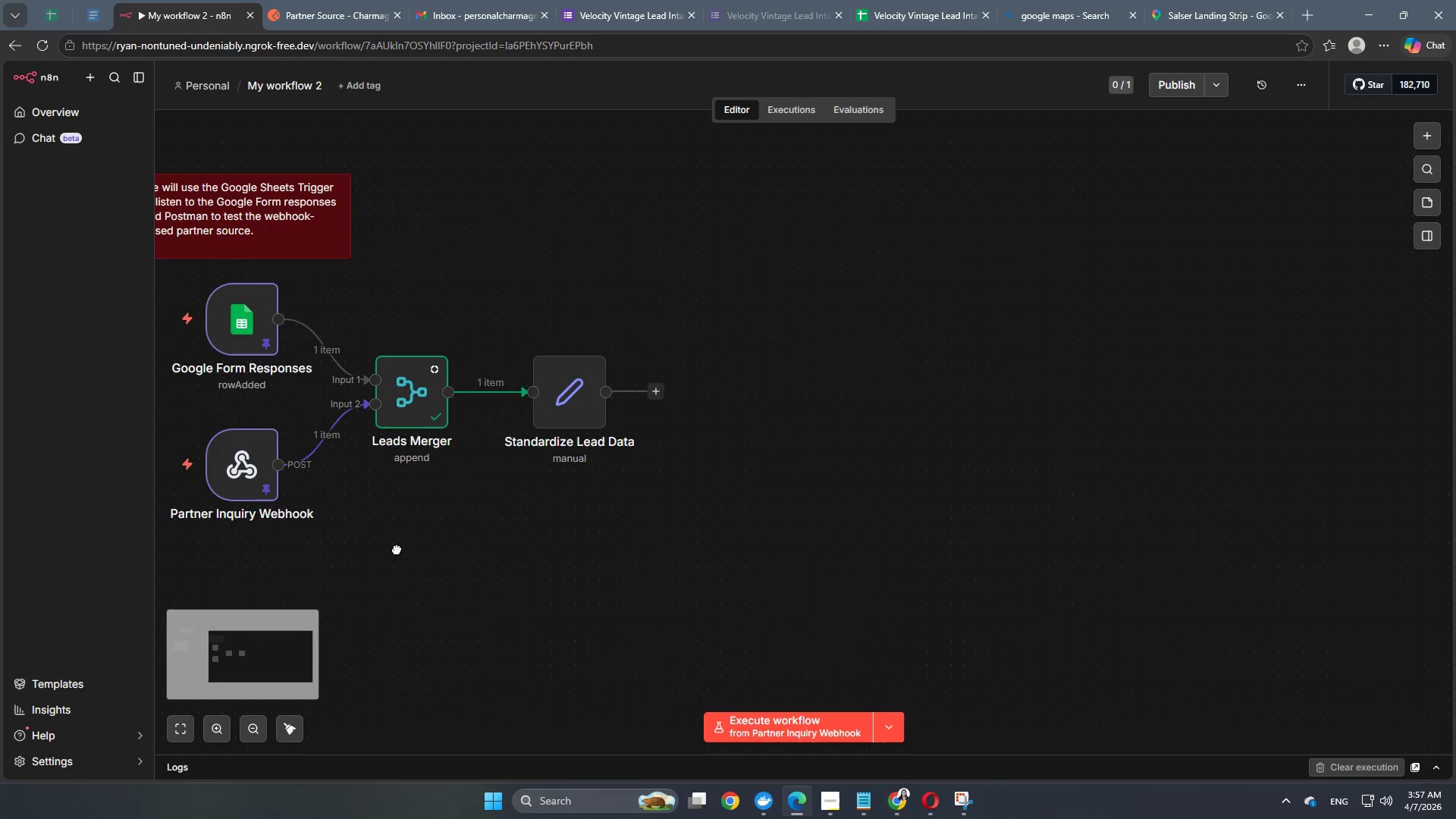 
key(Space)
 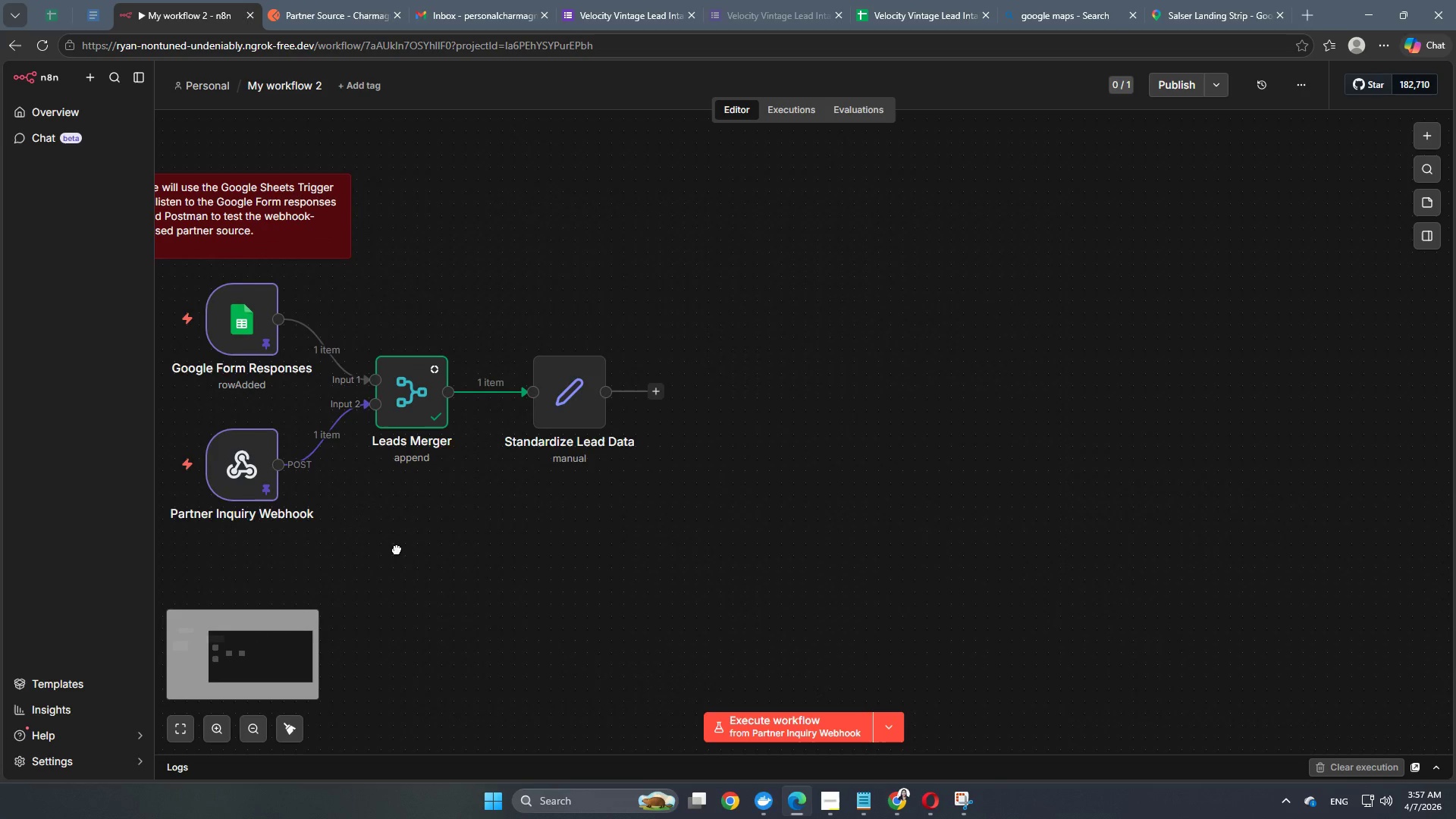 
key(Space)
 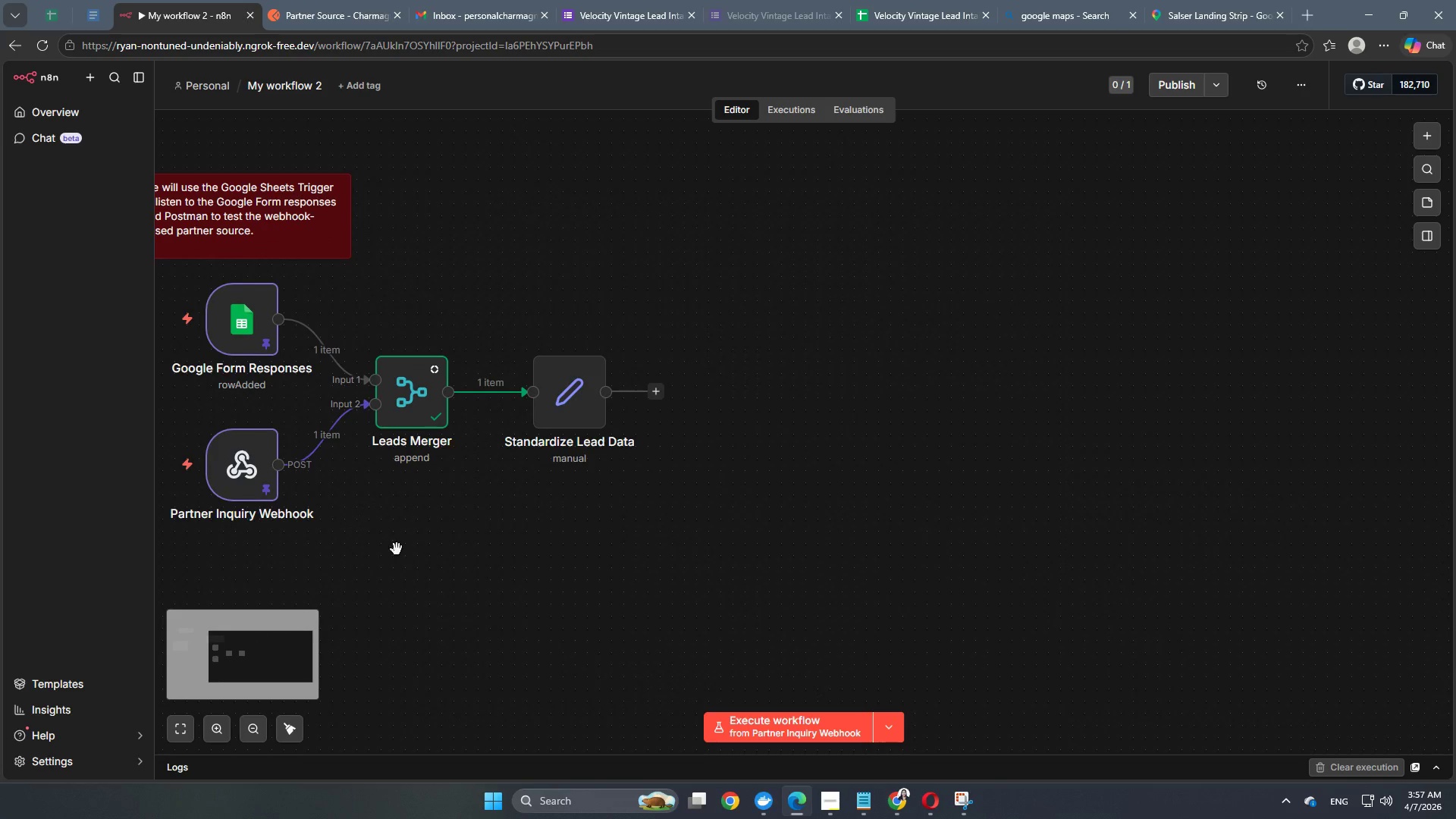 
key(Space)
 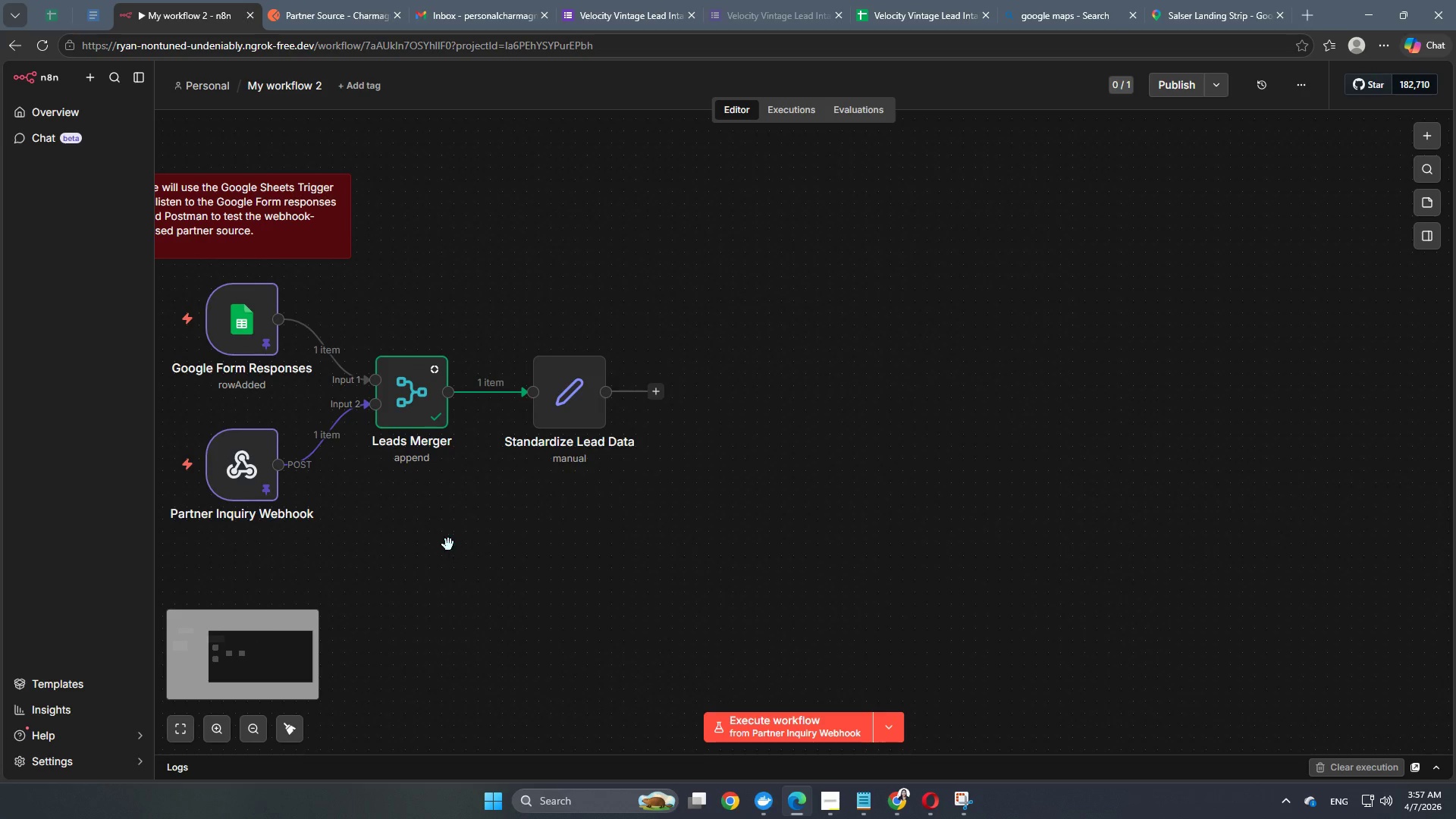 
hold_key(key=Space, duration=1.53)
 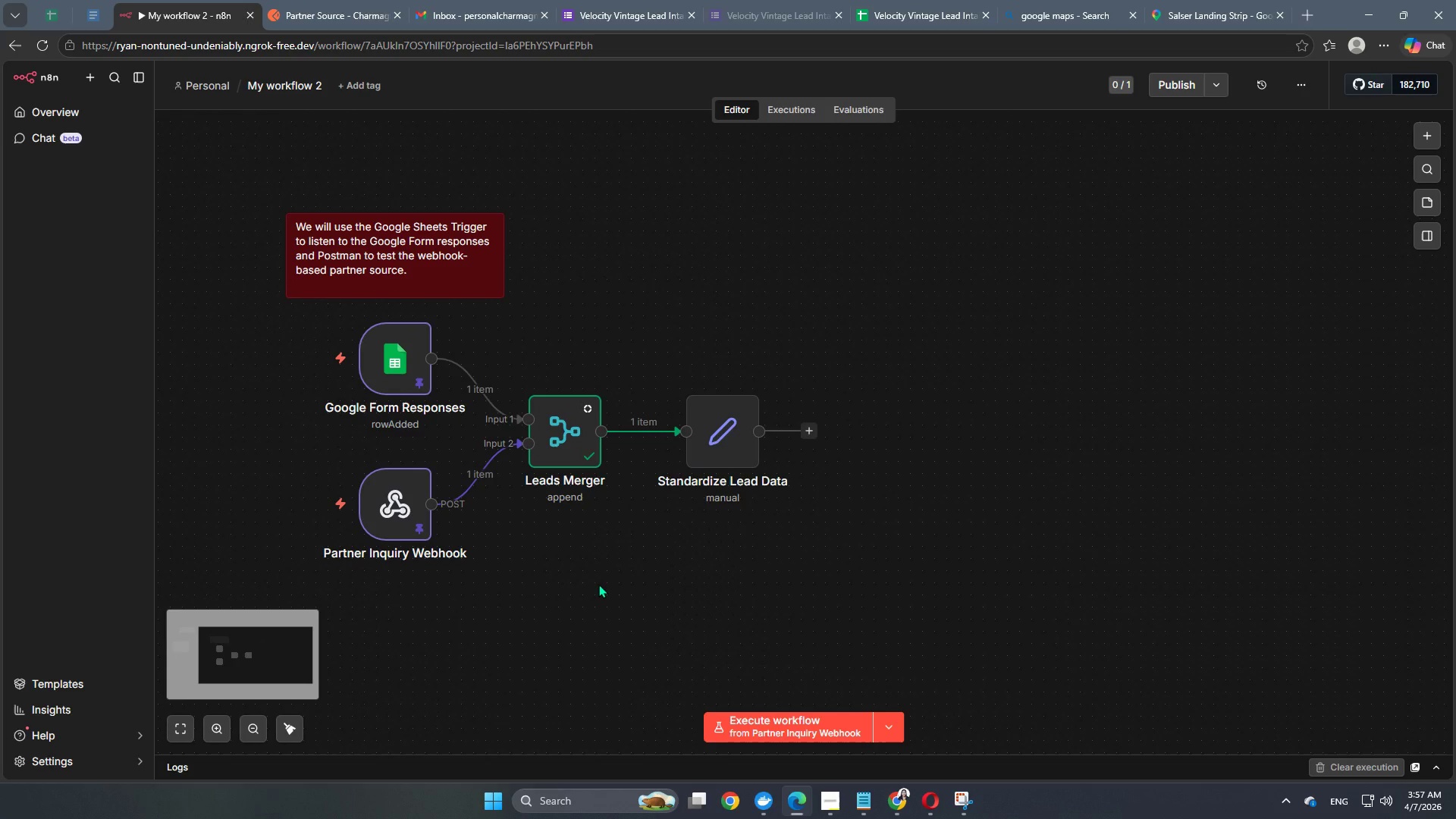 
left_click_drag(start_coordinate=[448, 544], to_coordinate=[601, 584])
 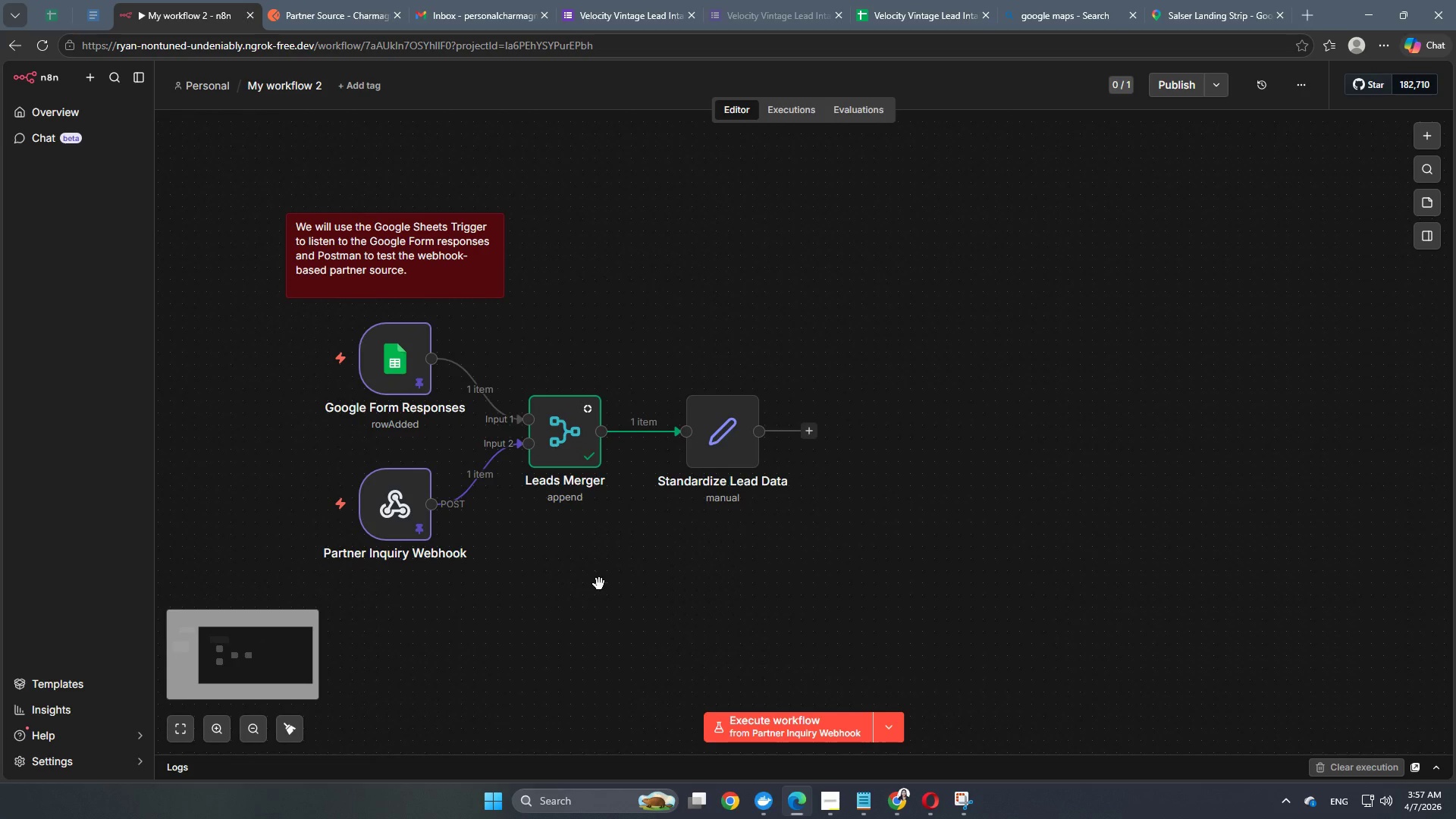 
key(Space)
 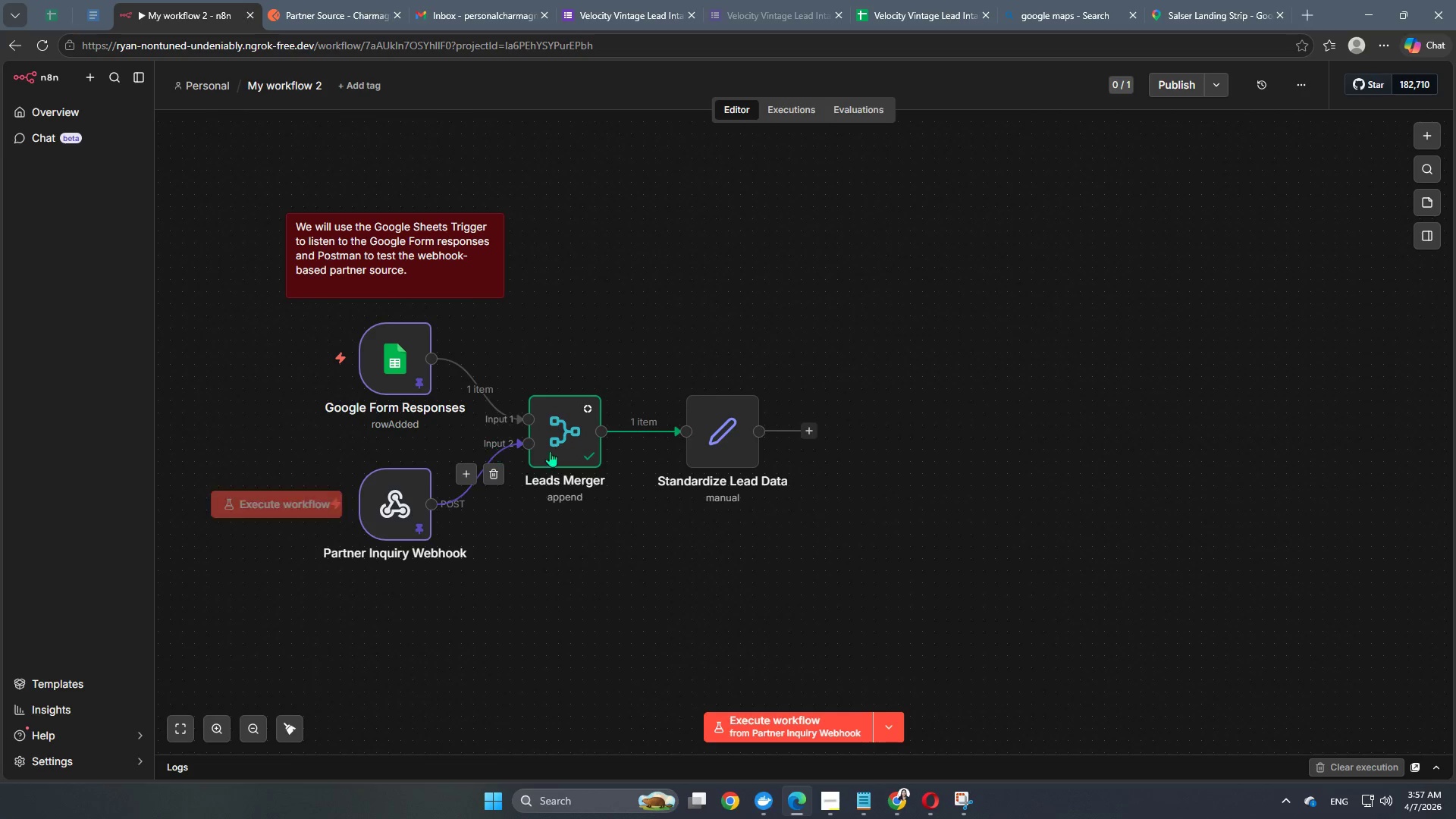 
double_click([712, 440])
 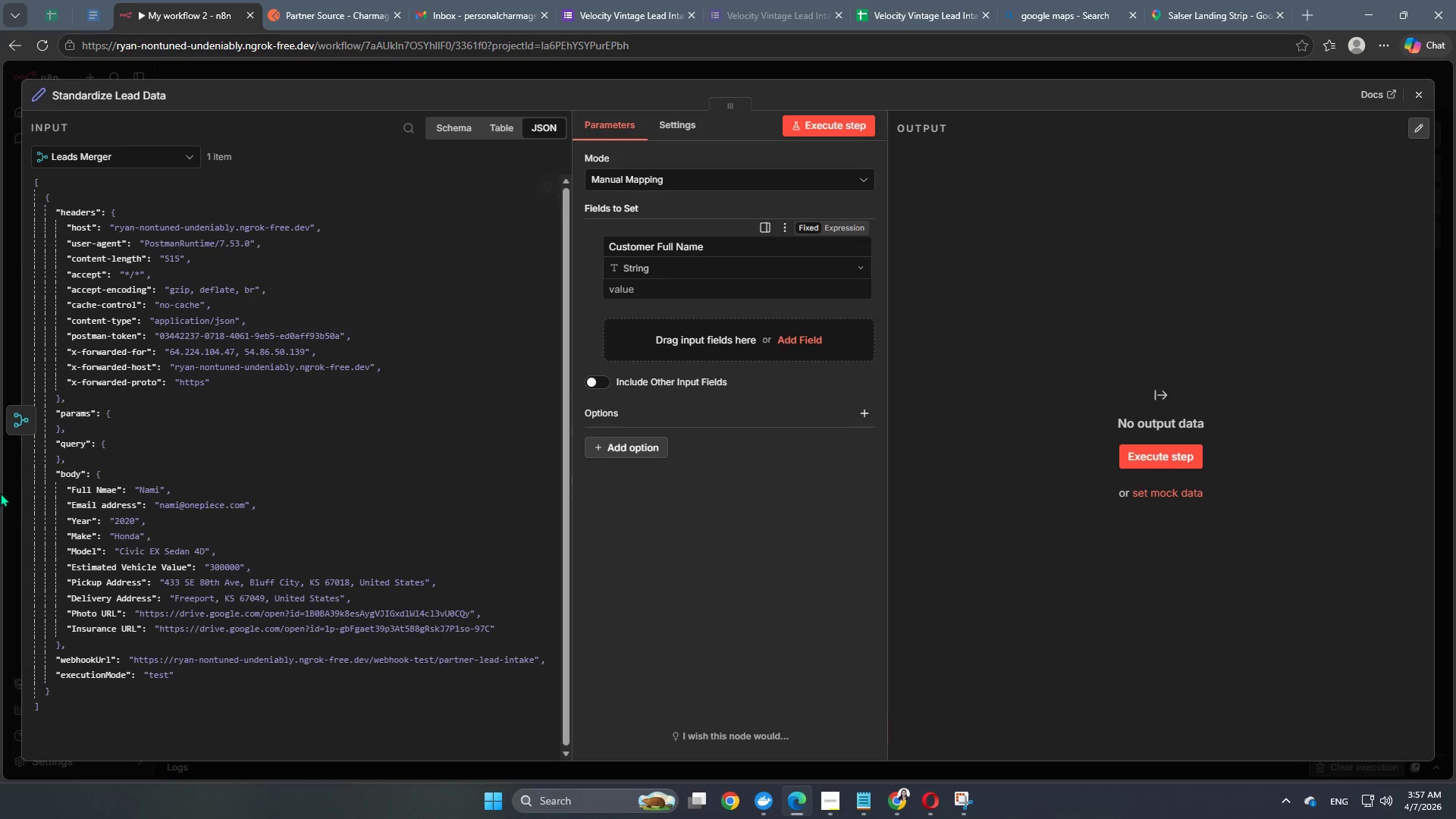 
left_click([597, 79])
 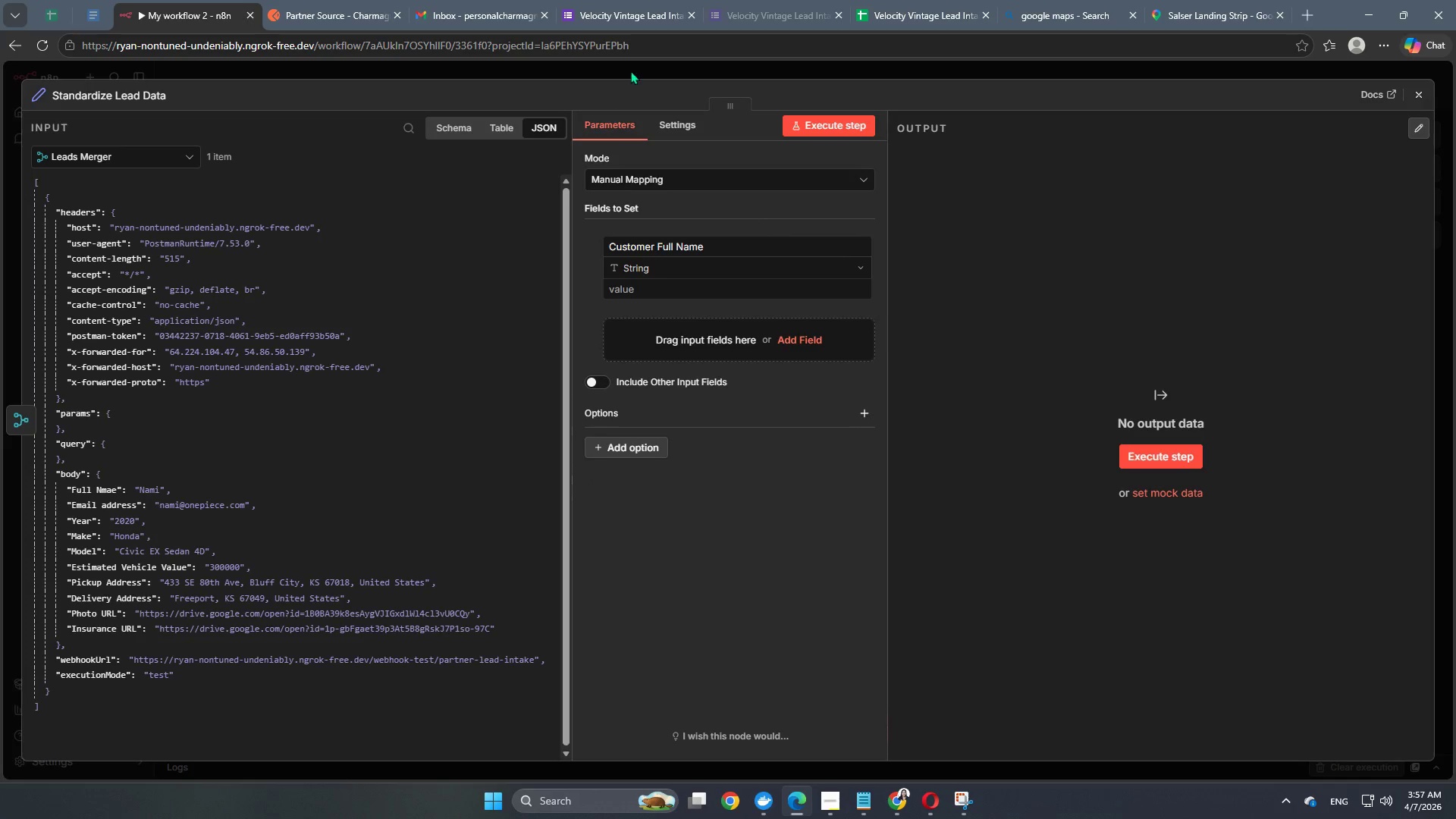 
left_click([630, 69])
 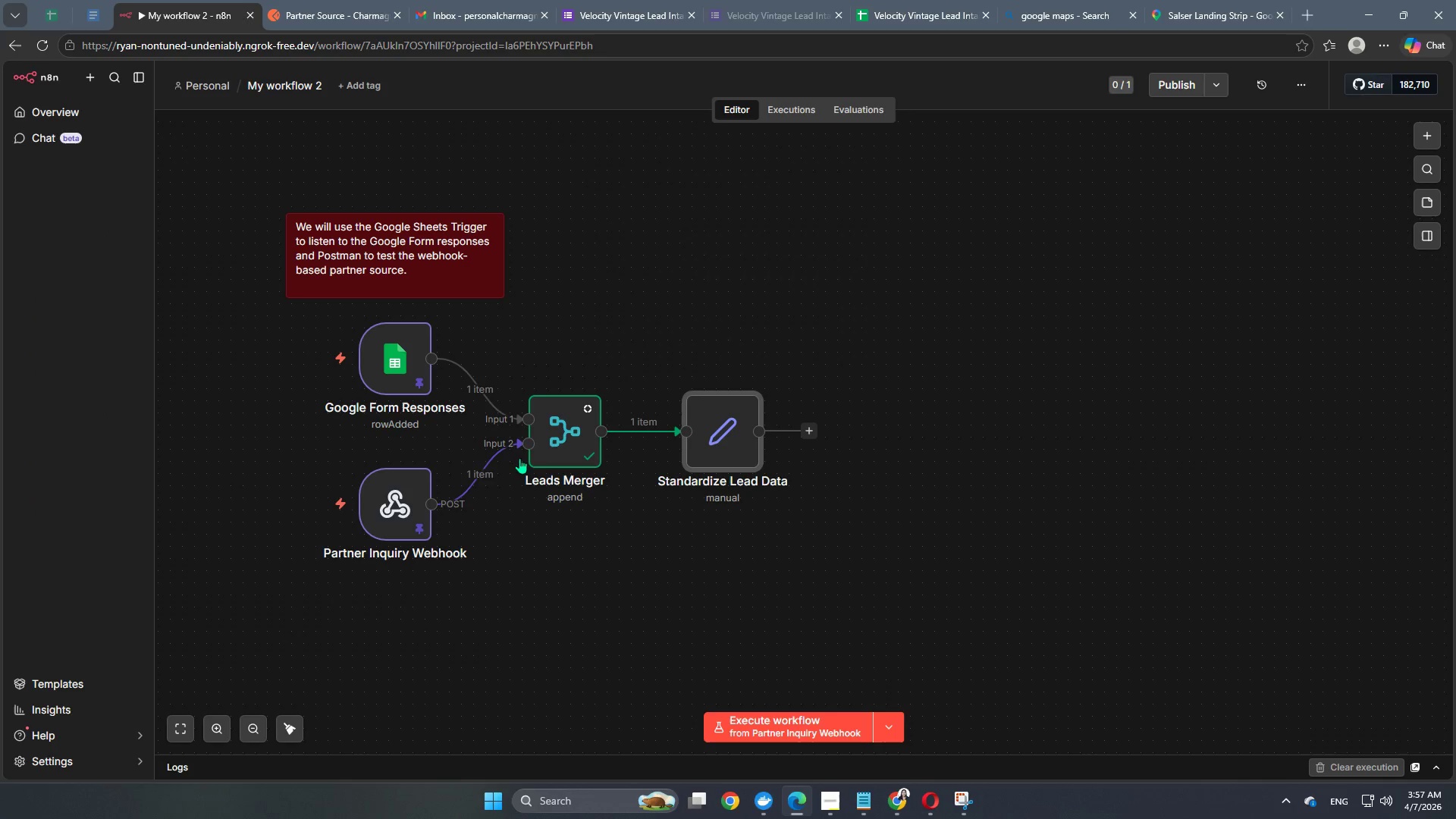 
double_click([532, 428])
 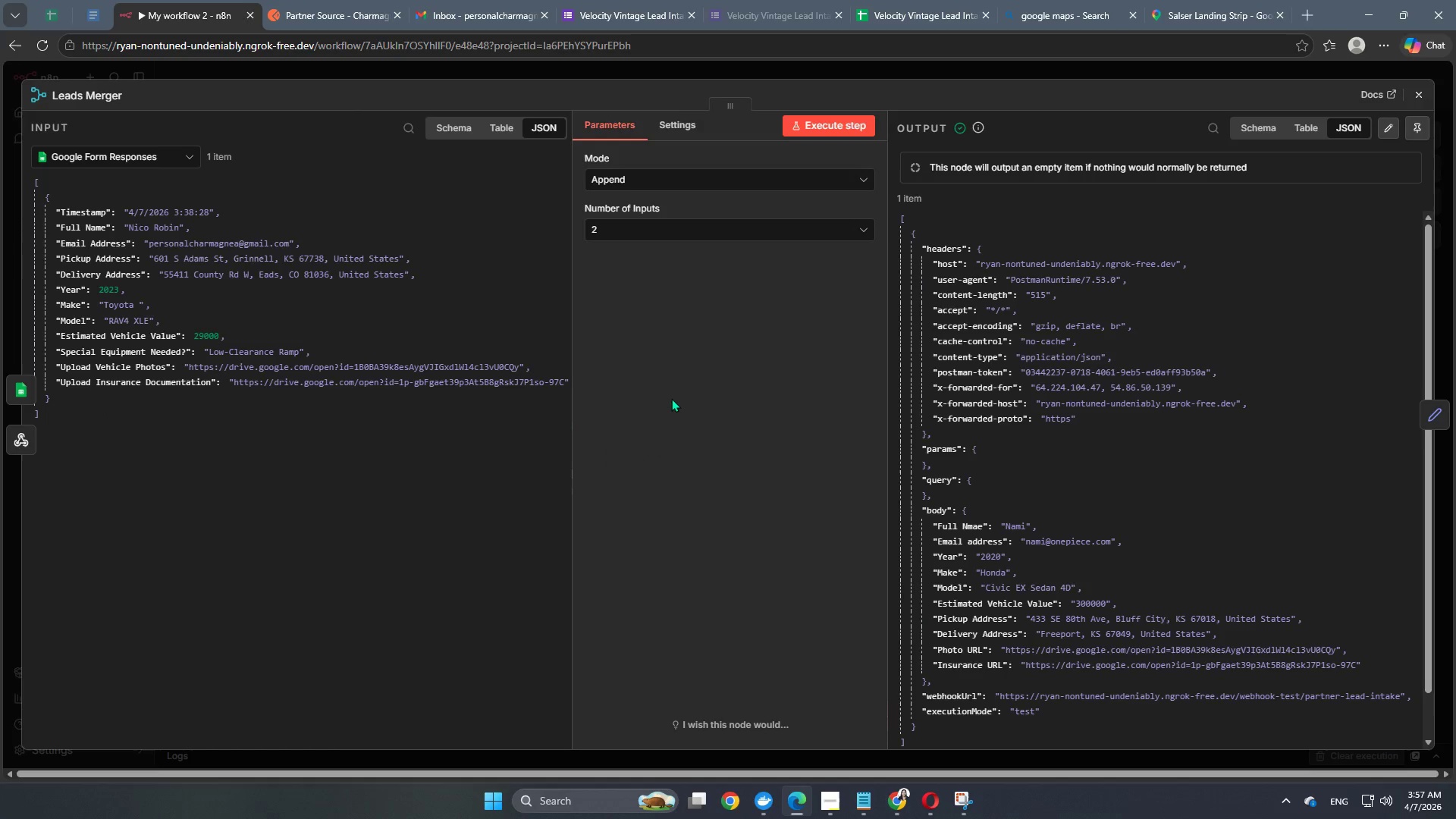 
scroll: coordinate [775, 634], scroll_direction: none, amount: 0.0
 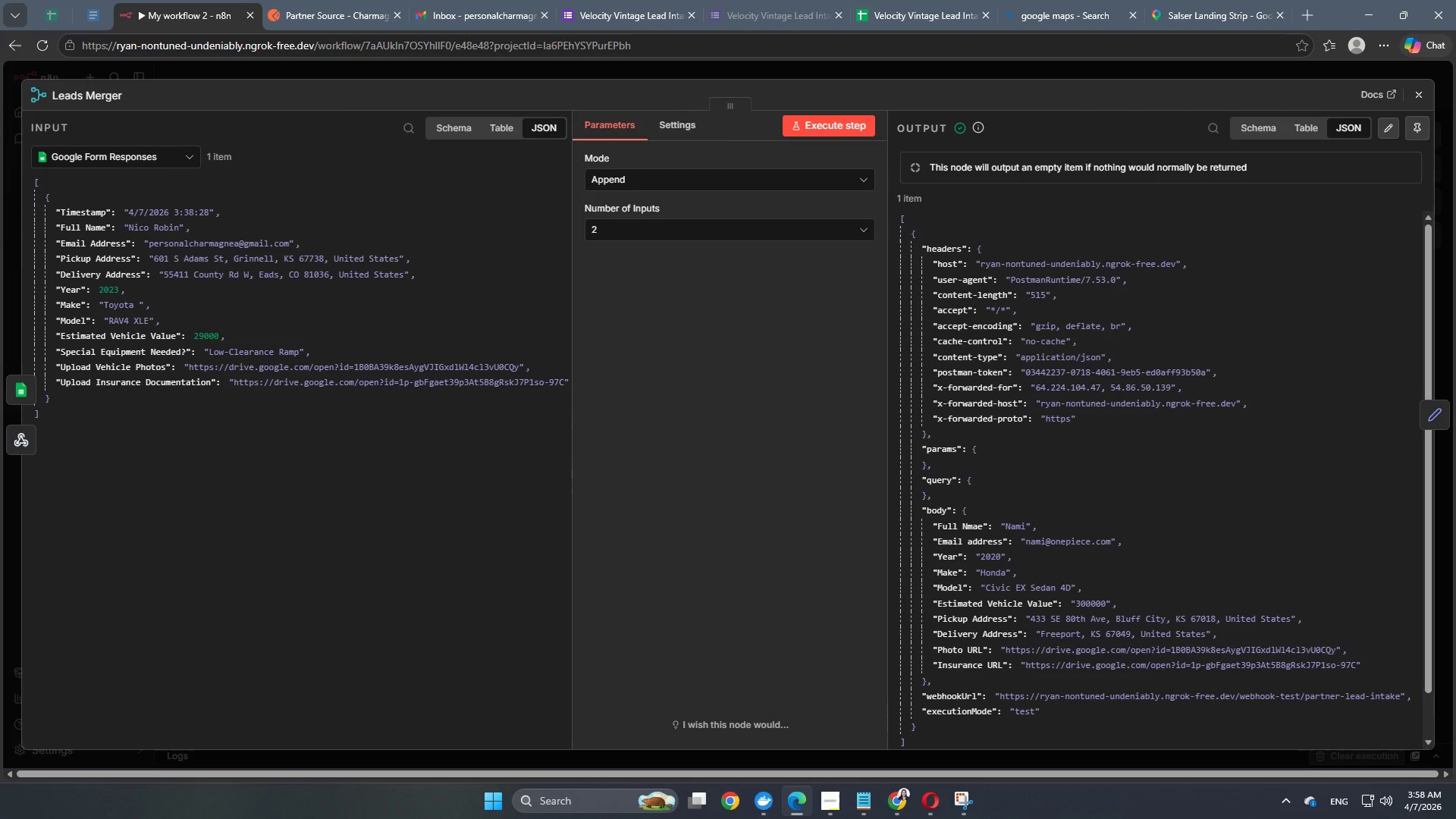 
wait(56.85)
 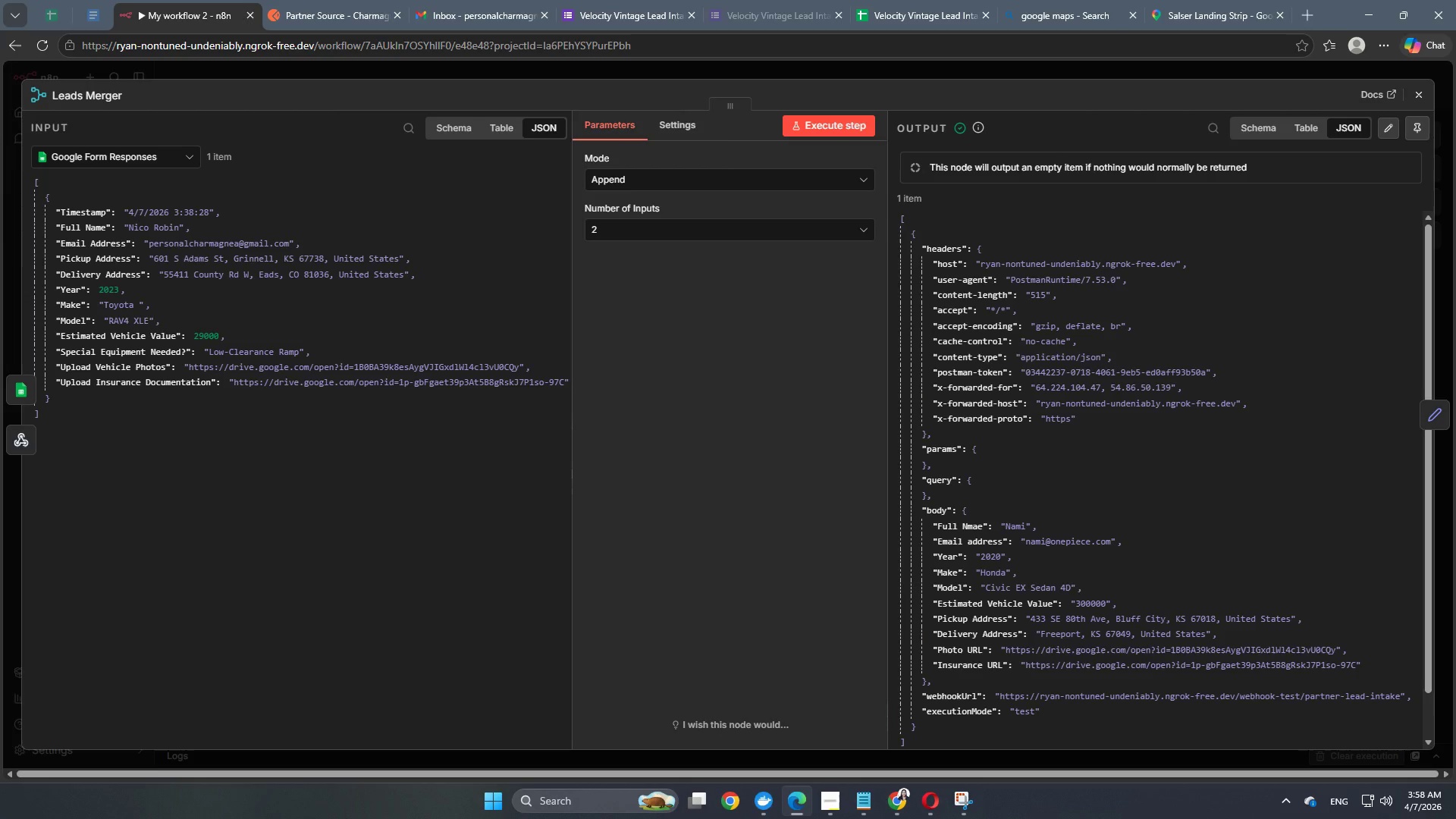 
left_click([532, 84])
 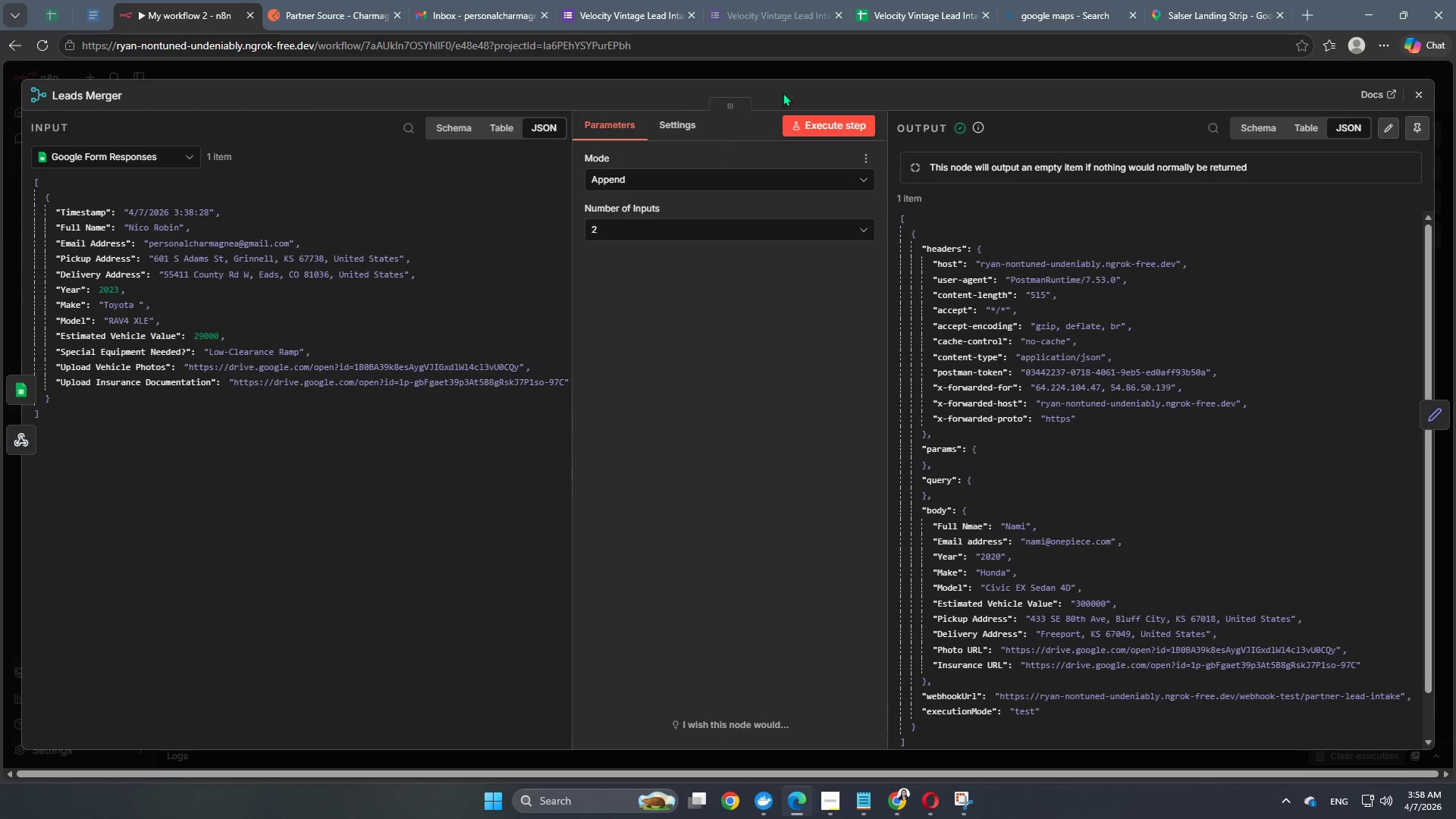 
left_click([795, 71])
 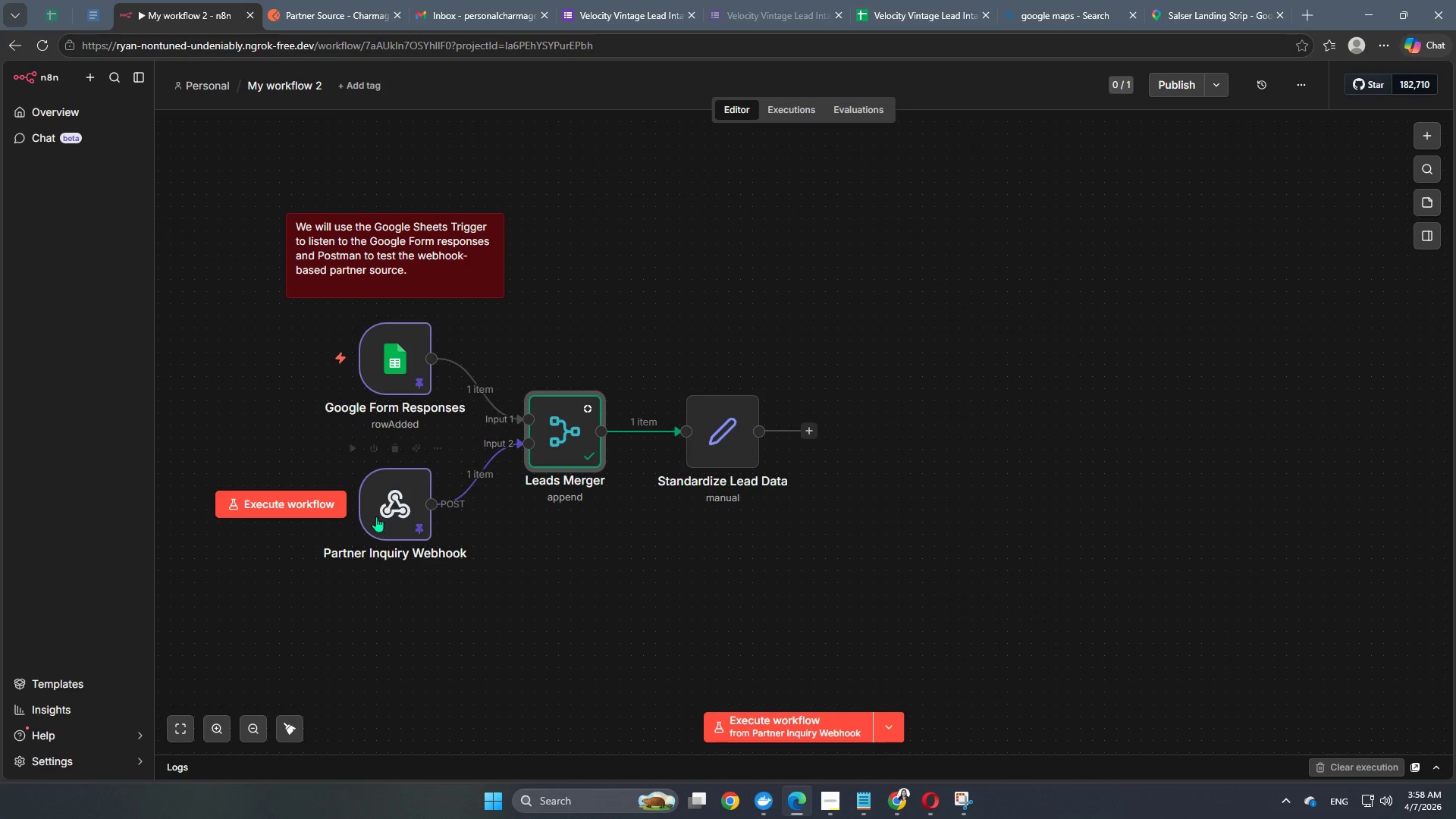 
double_click([377, 516])
 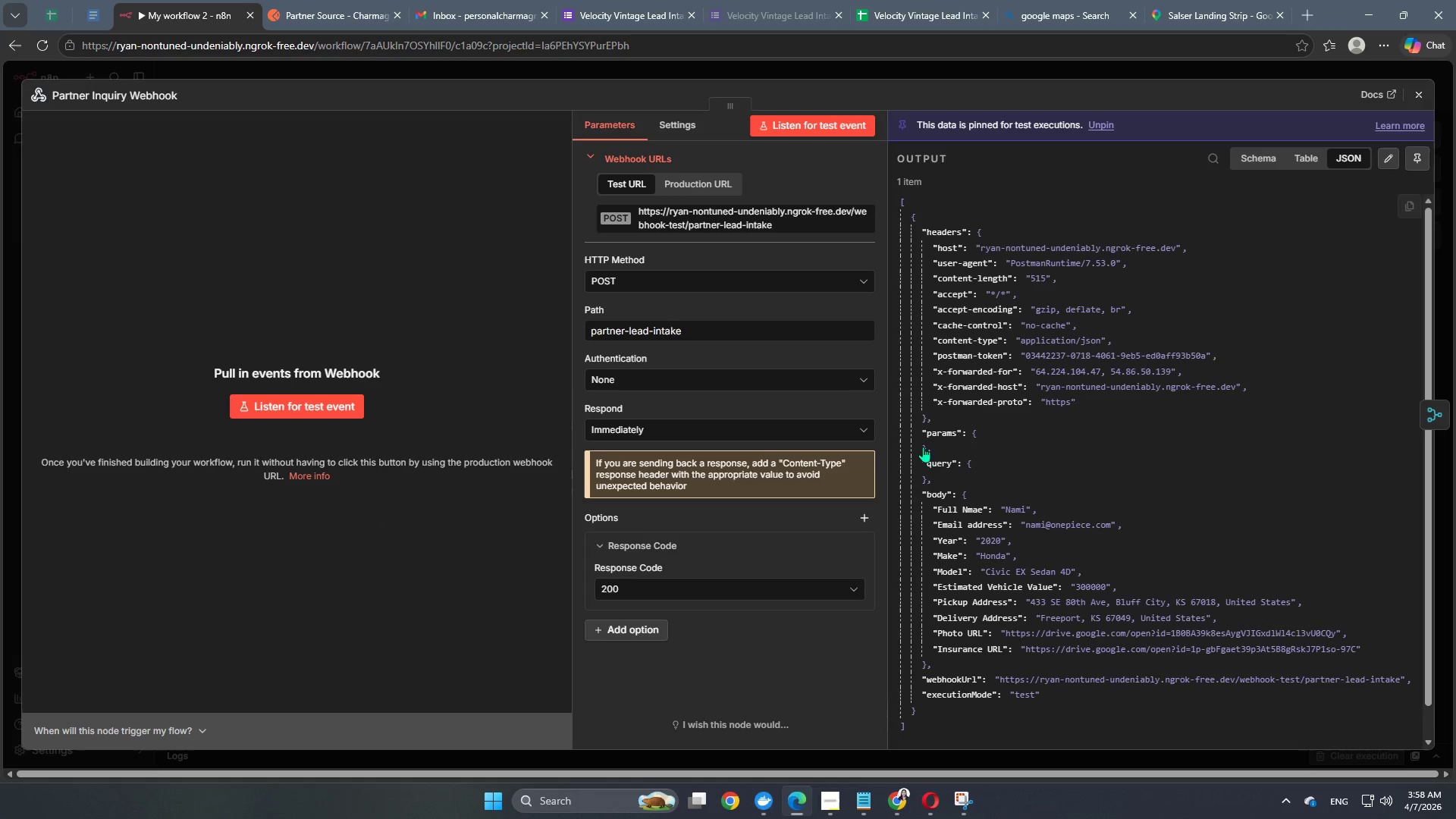 
scroll: coordinate [987, 497], scroll_direction: down, amount: 2.0
 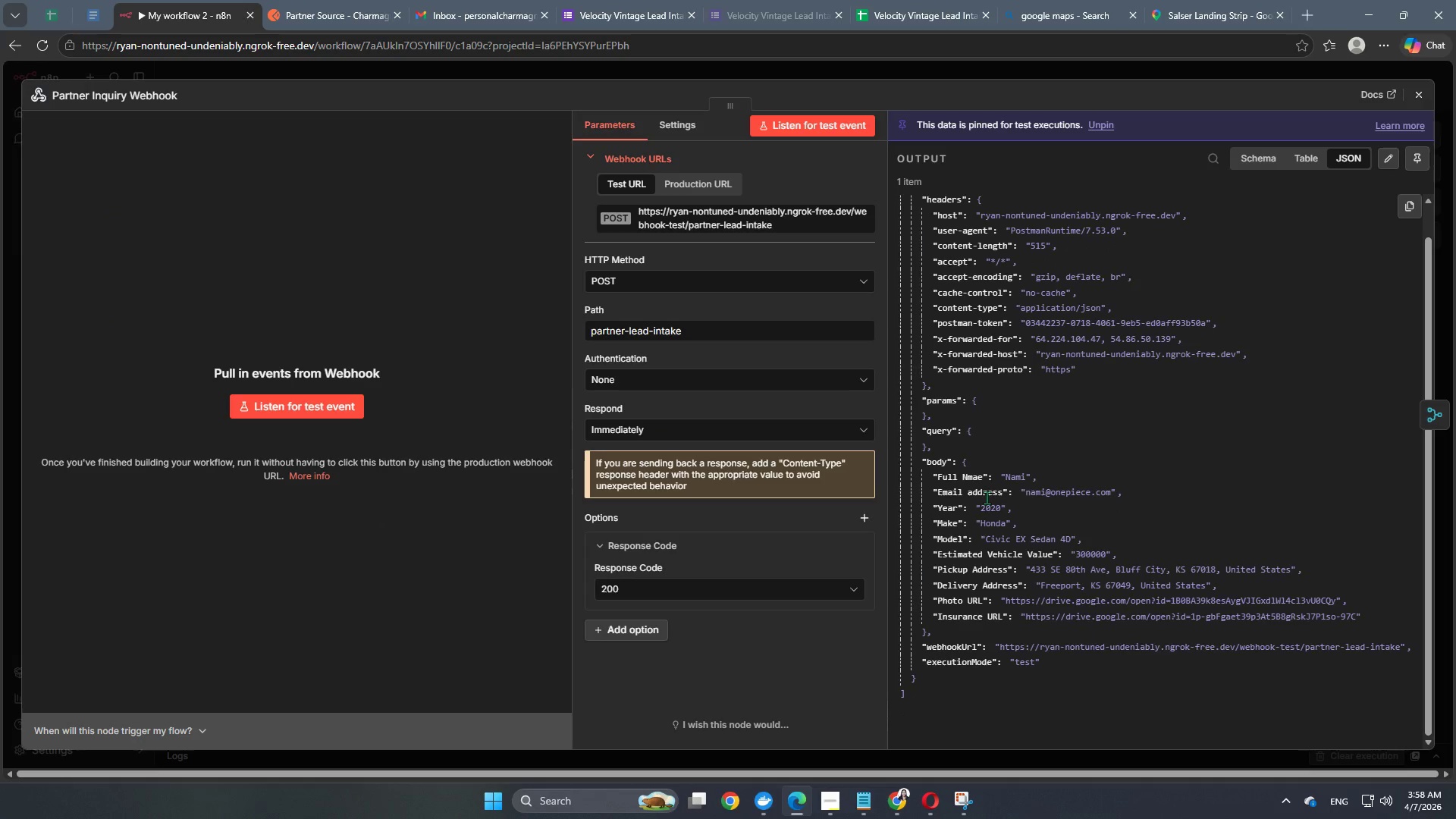 
scroll: coordinate [987, 497], scroll_direction: up, amount: 2.0
 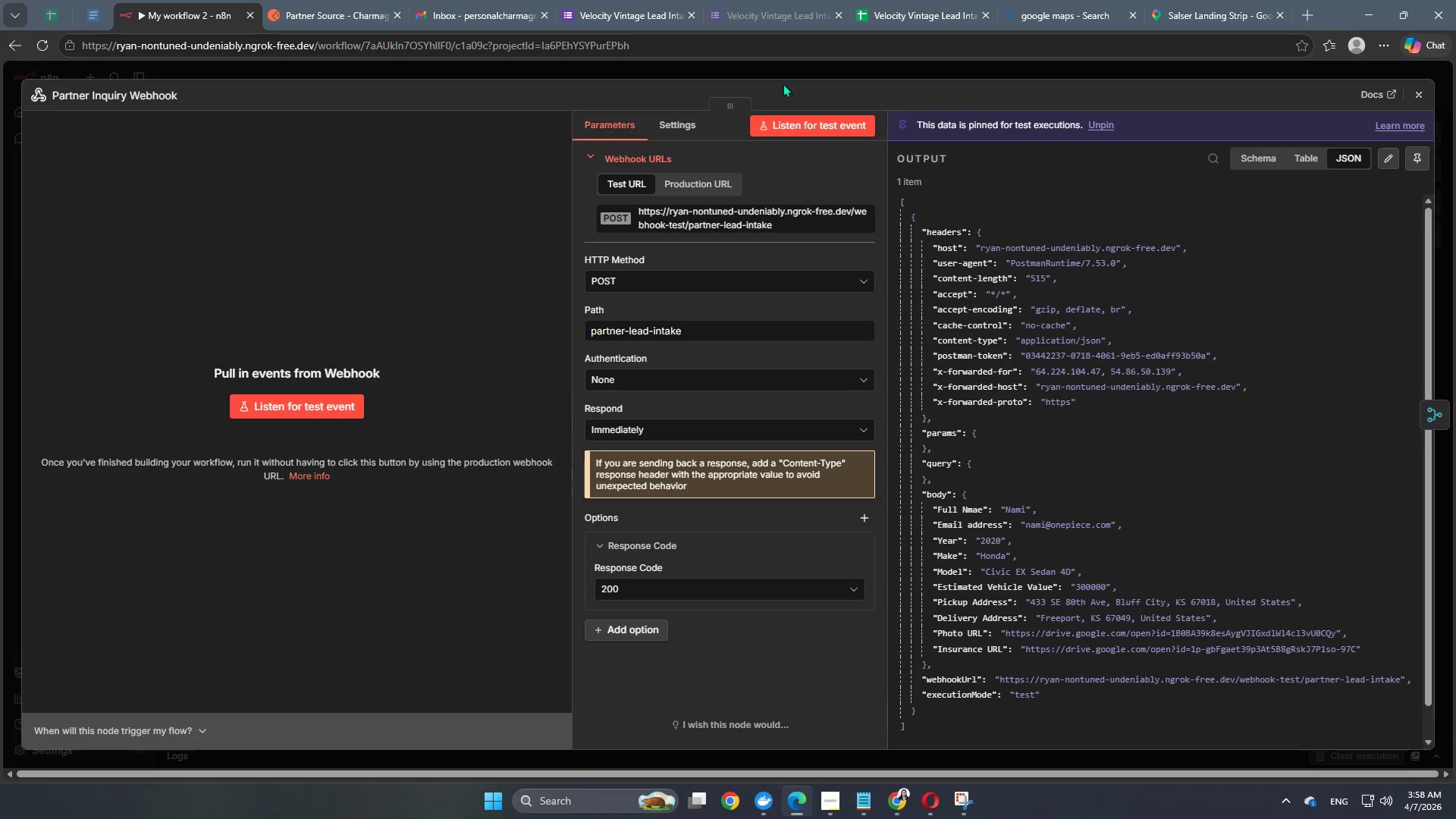 
left_click([787, 66])
 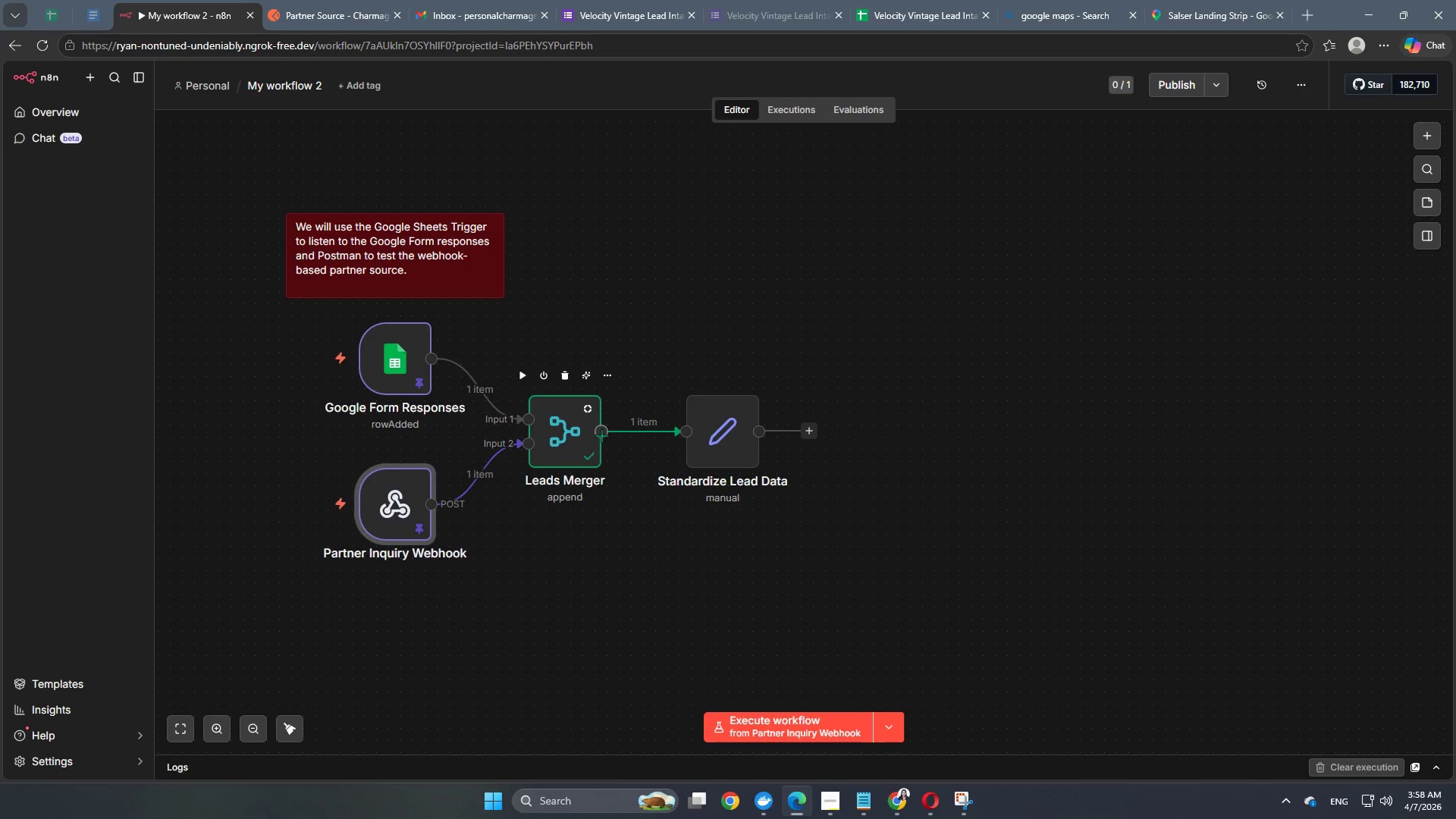 
wait(5.22)
 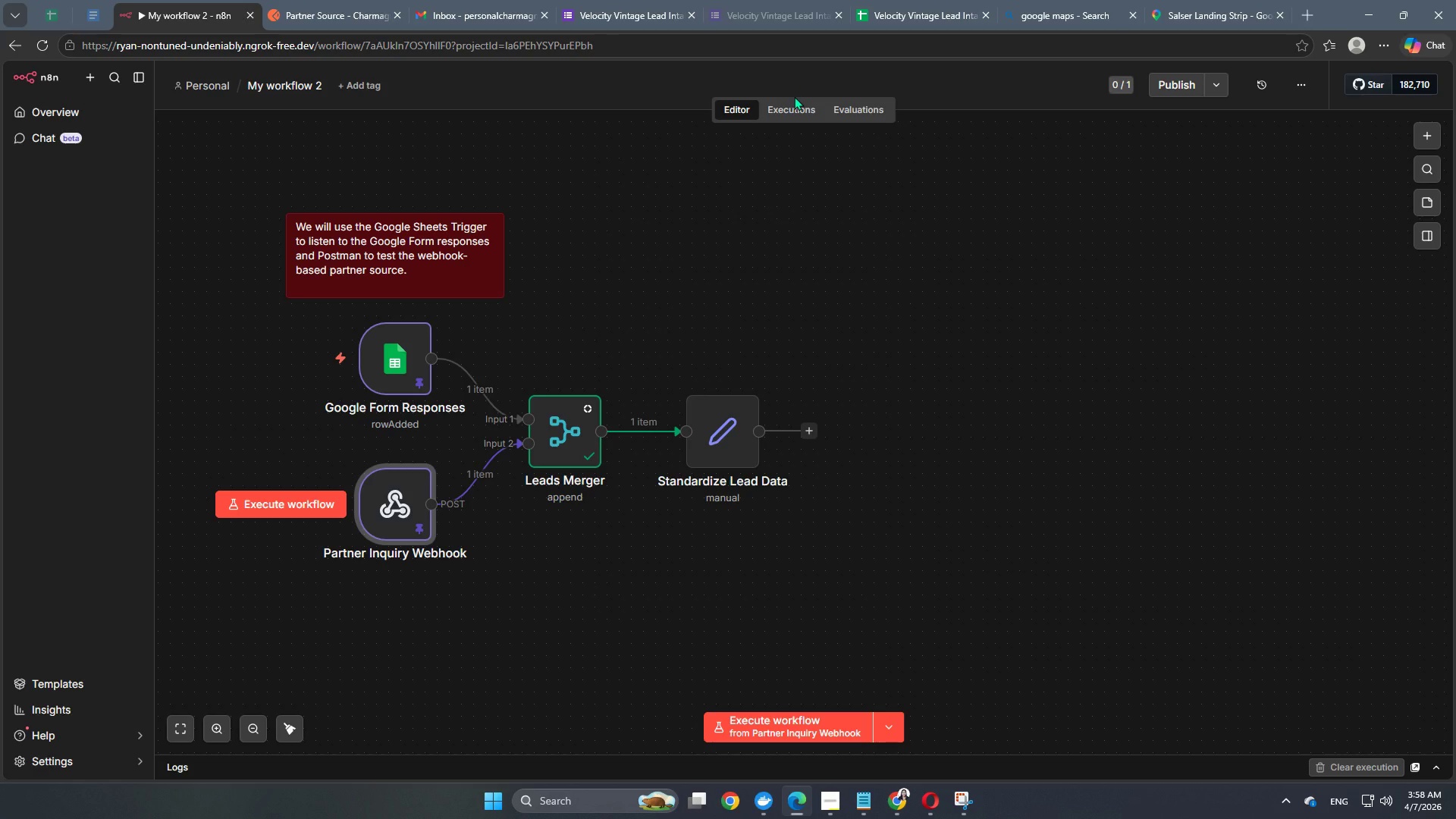 
double_click([564, 460])
 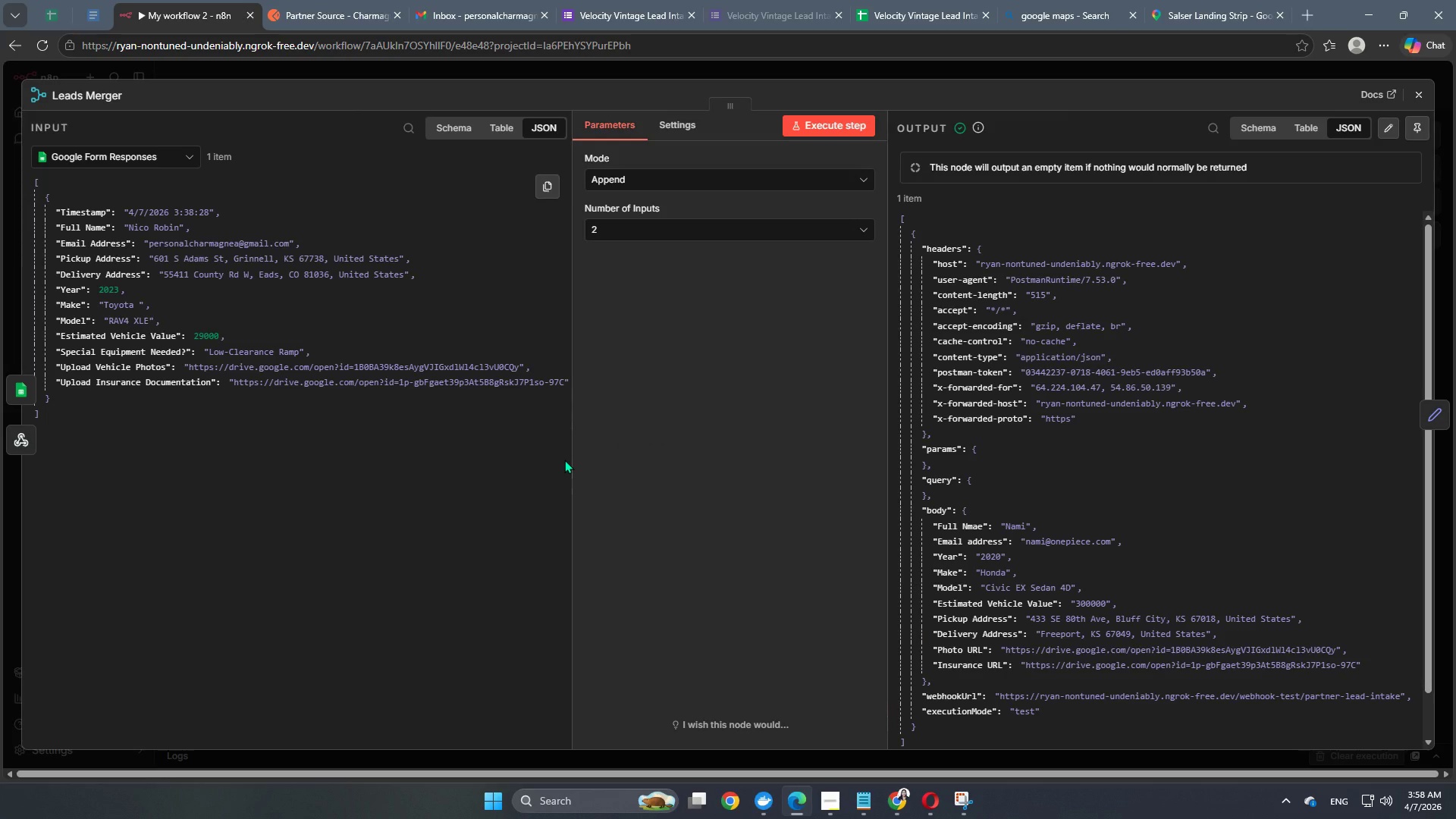 
scroll: coordinate [480, 573], scroll_direction: down, amount: 2.0
 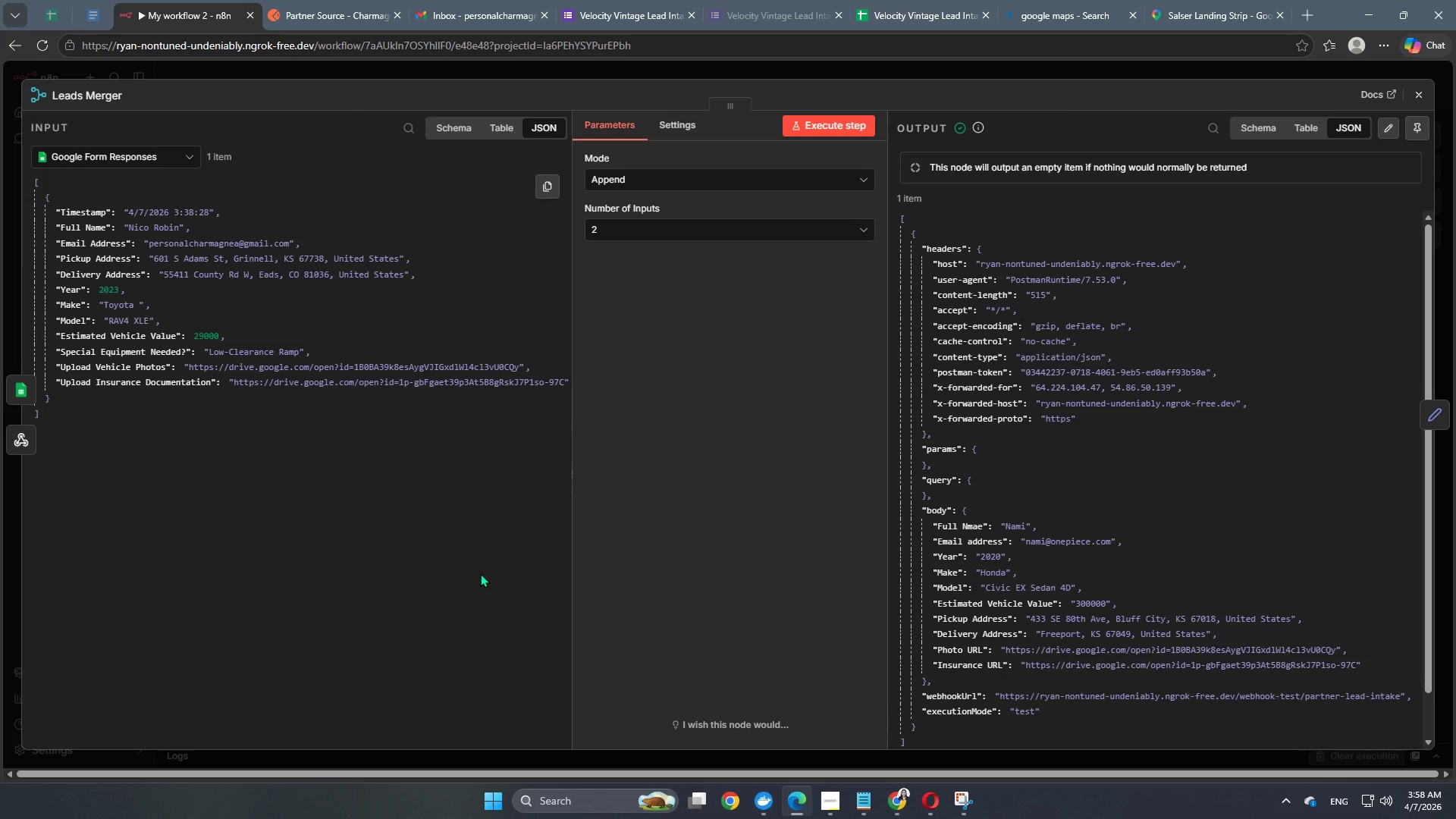 
scroll: coordinate [480, 573], scroll_direction: up, amount: 1.0
 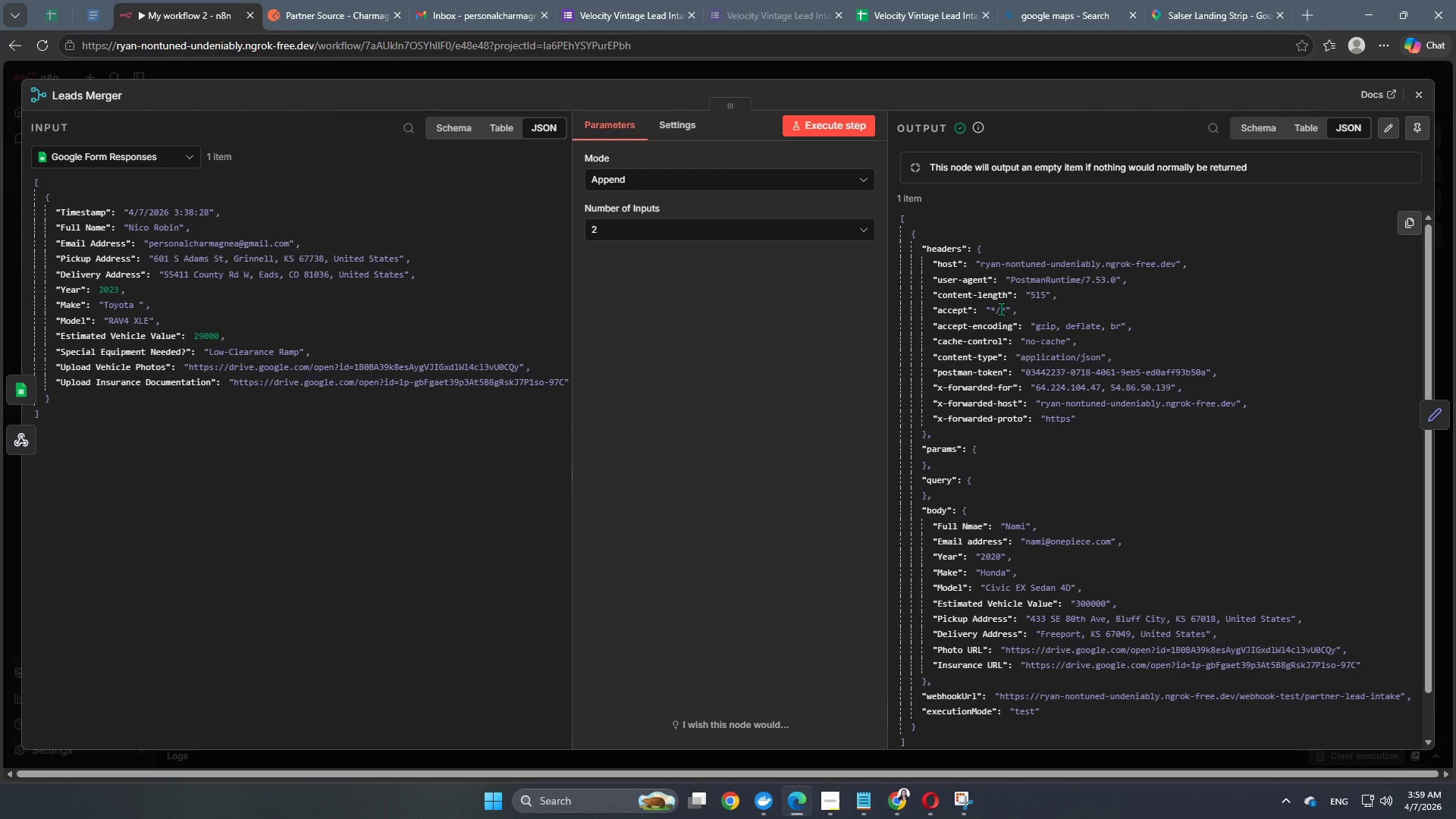 
wait(20.59)
 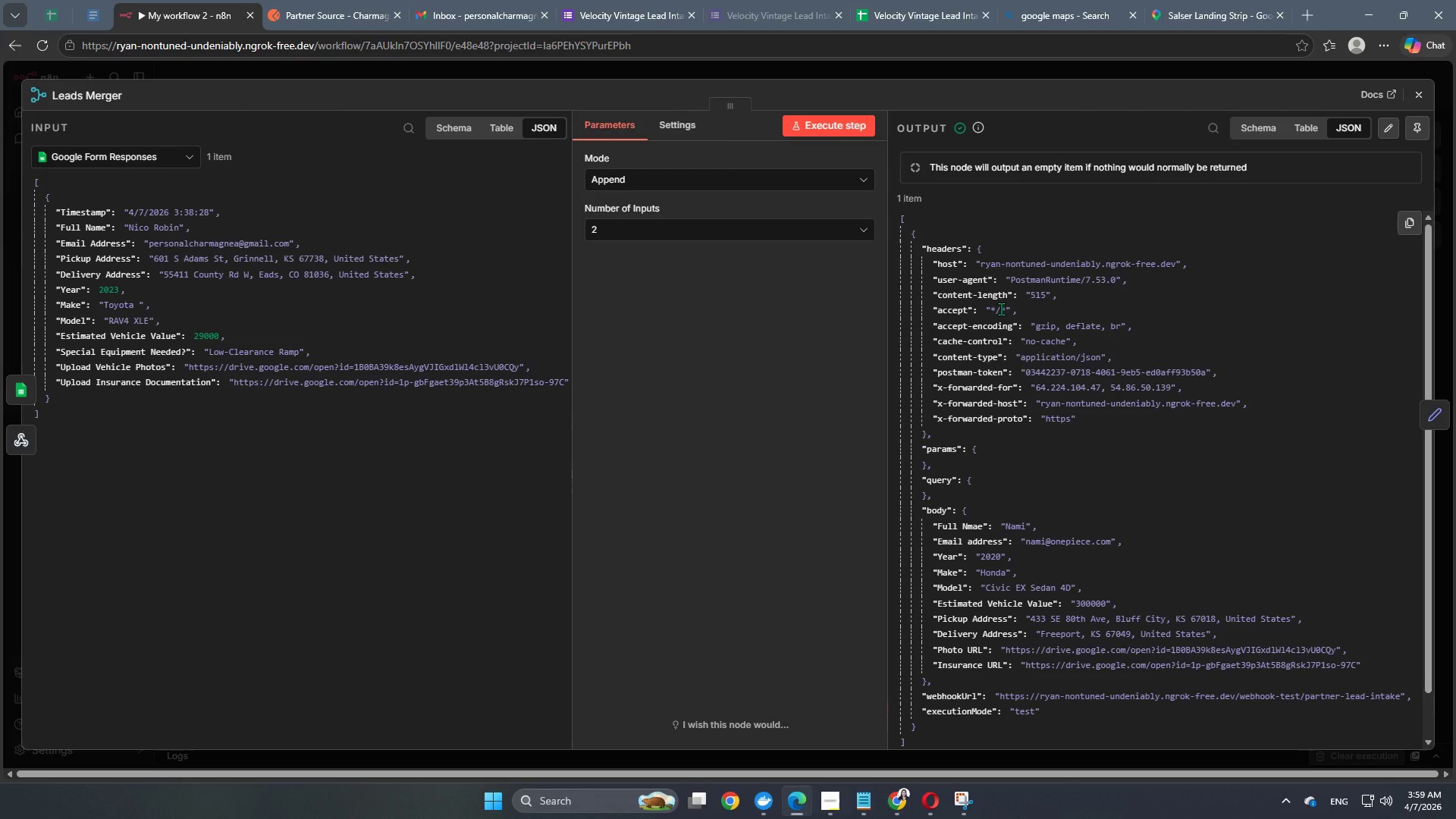 
left_click([681, 180])
 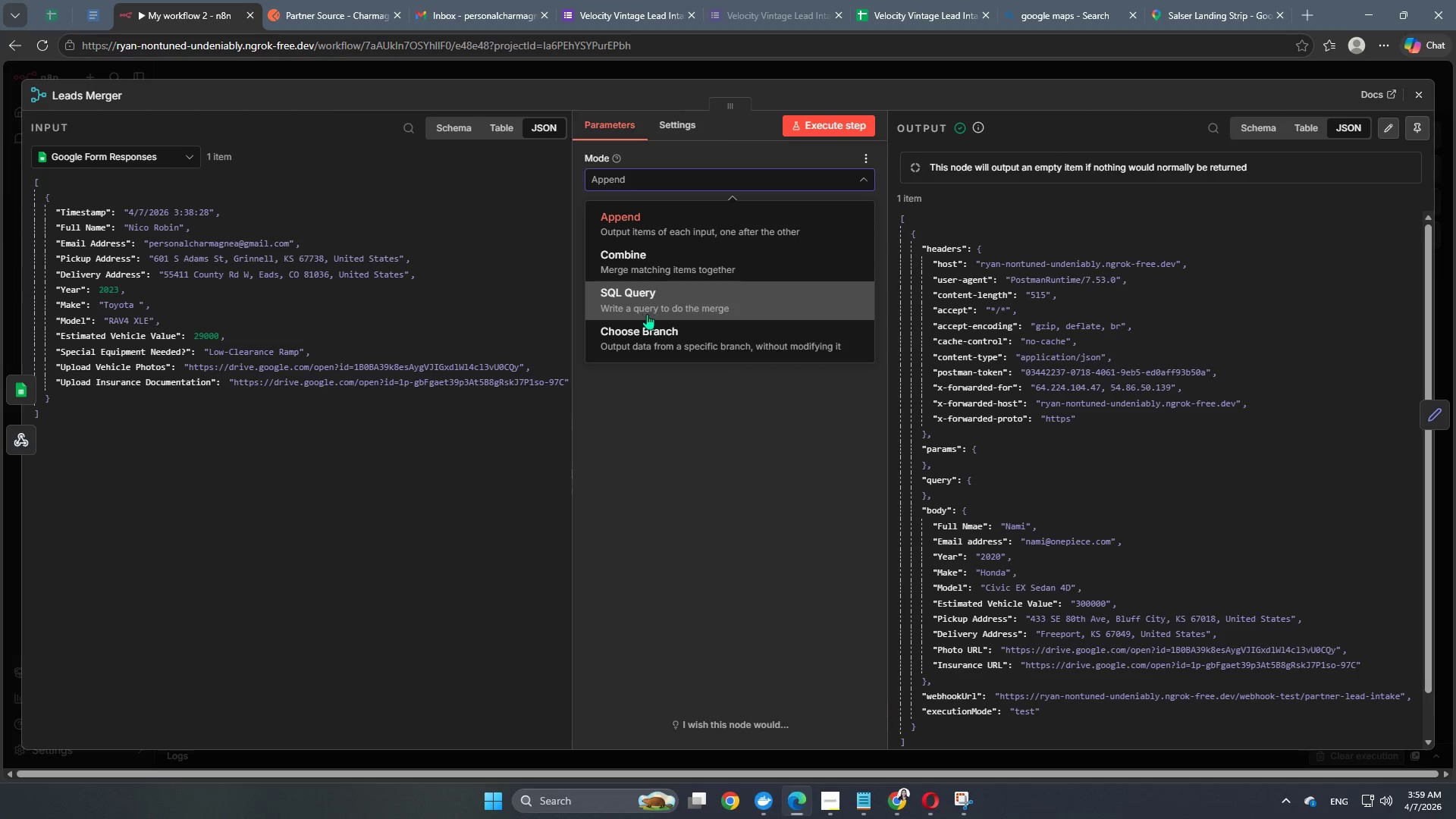 
left_click([644, 328])
 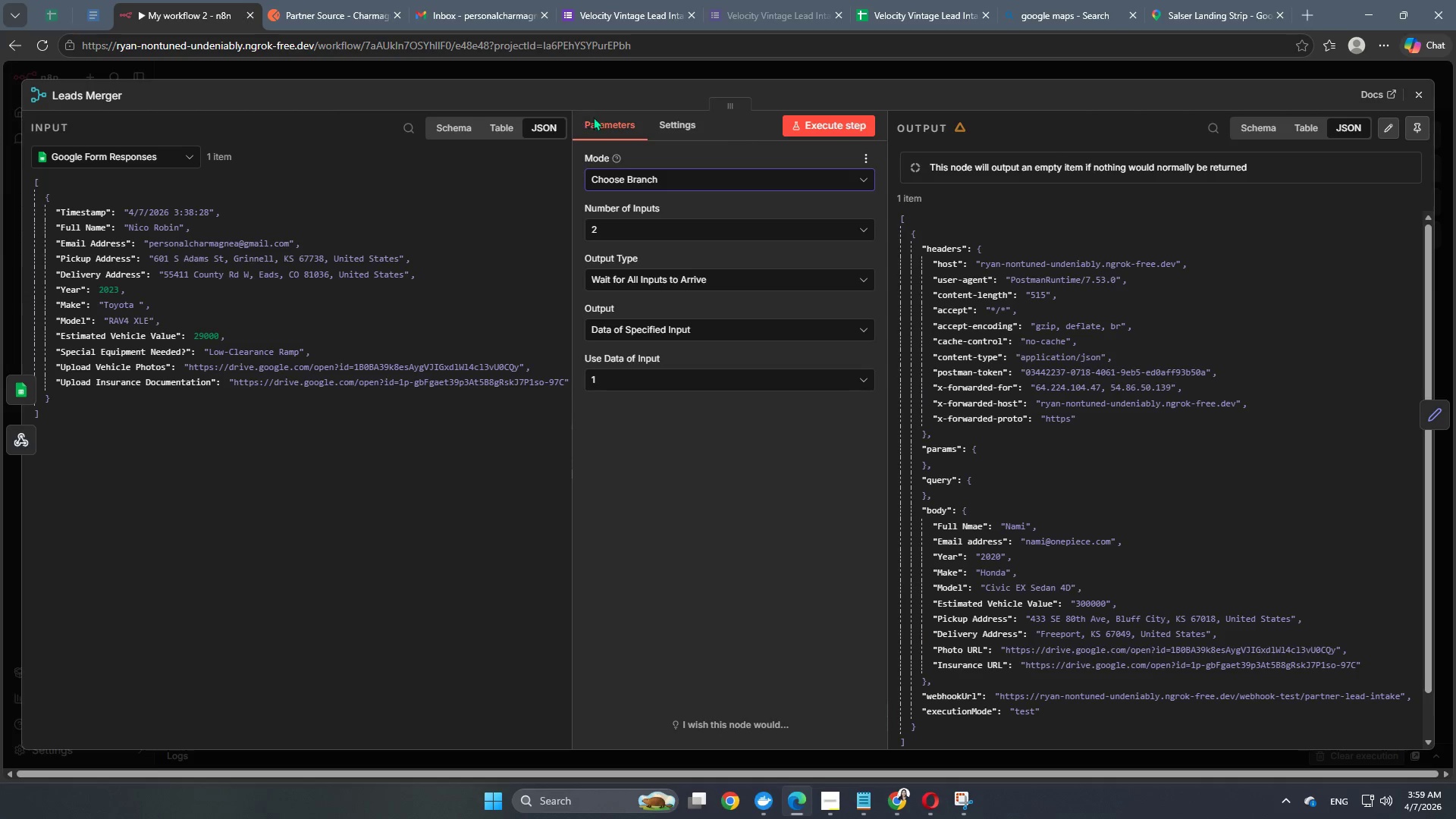 
left_click([673, 116])
 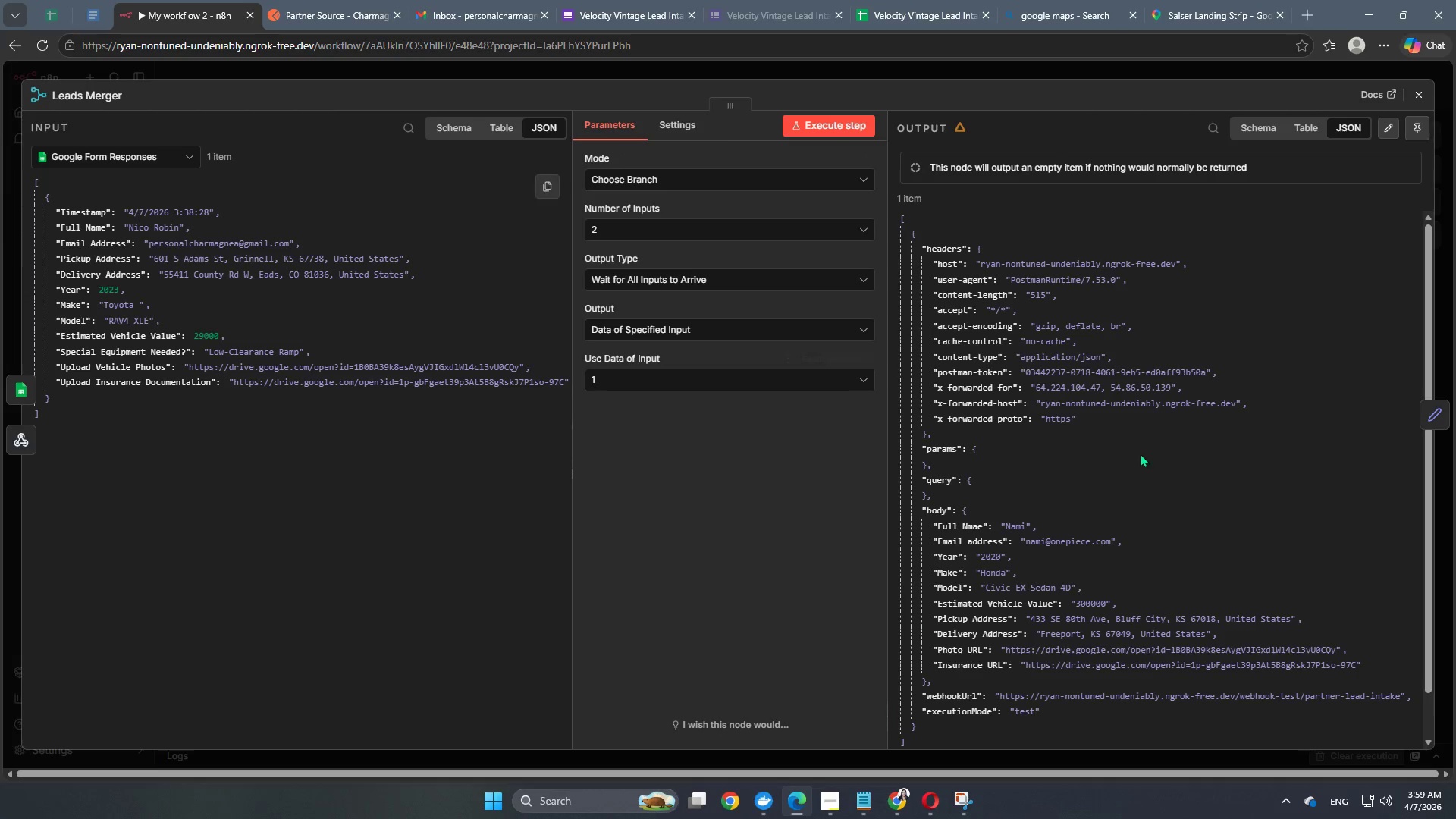 
scroll: coordinate [956, 462], scroll_direction: down, amount: 2.0
 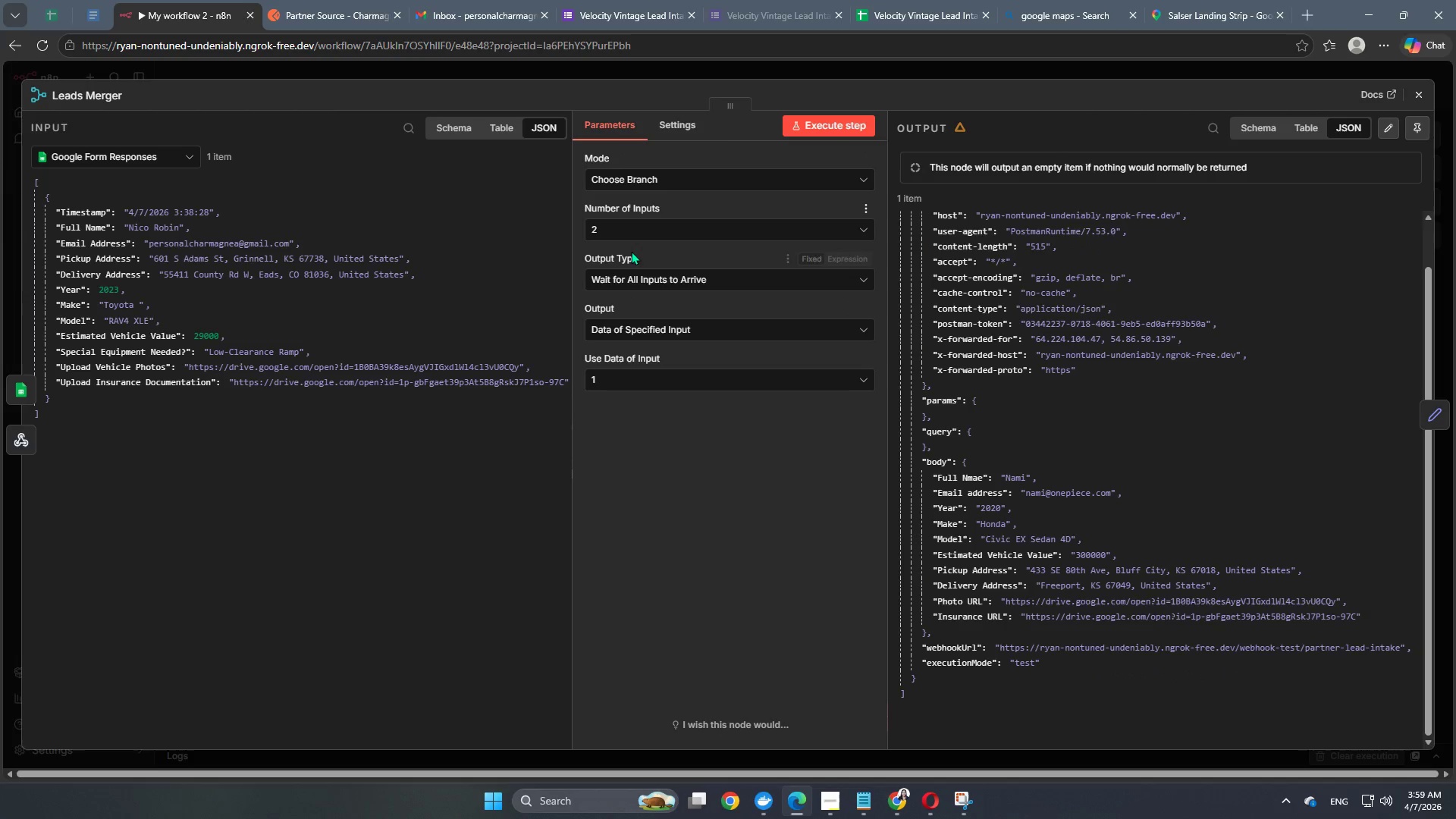 
mouse_move([667, 178])
 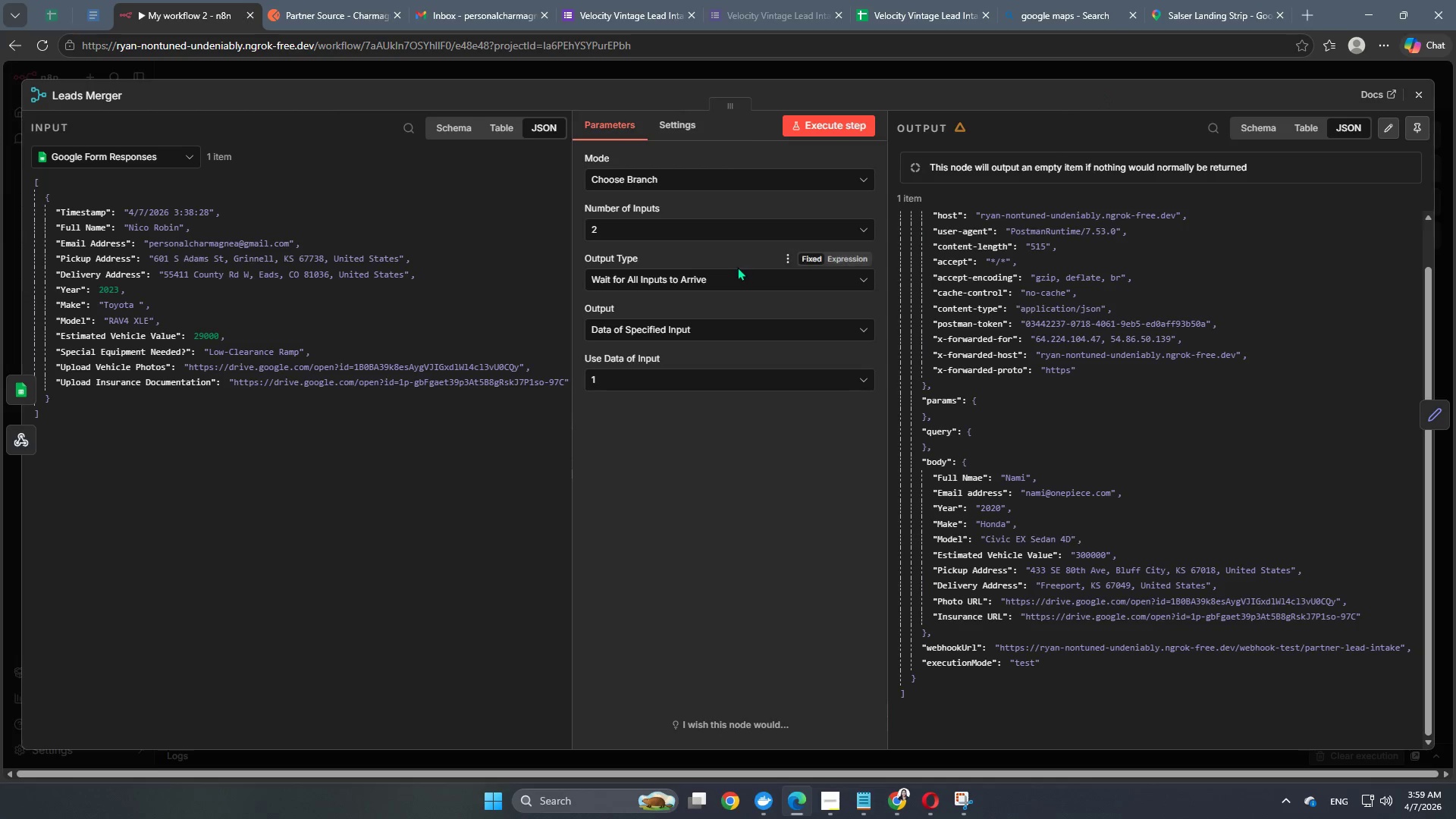 
wait(5.22)
 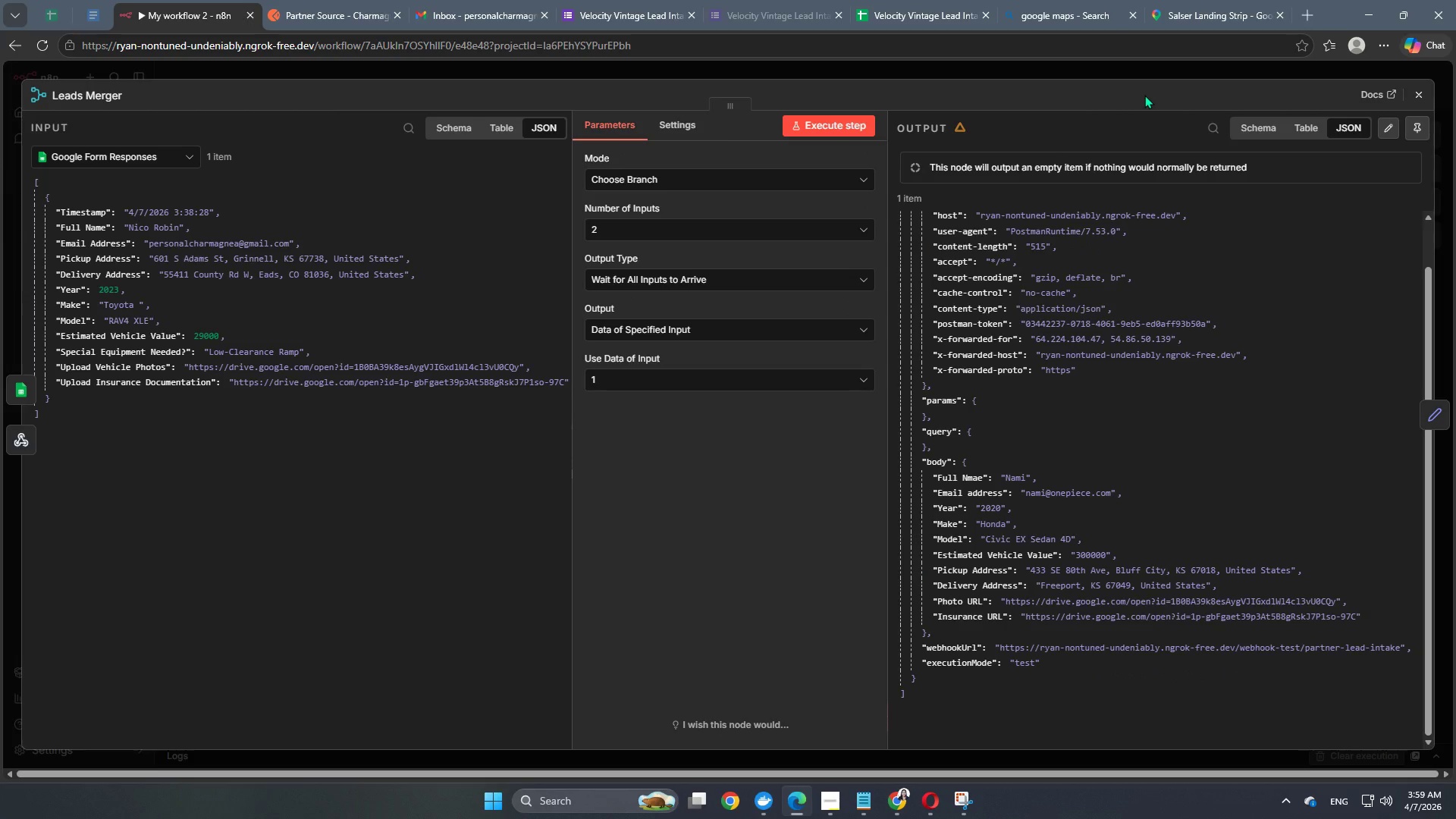 
left_click([703, 273])
 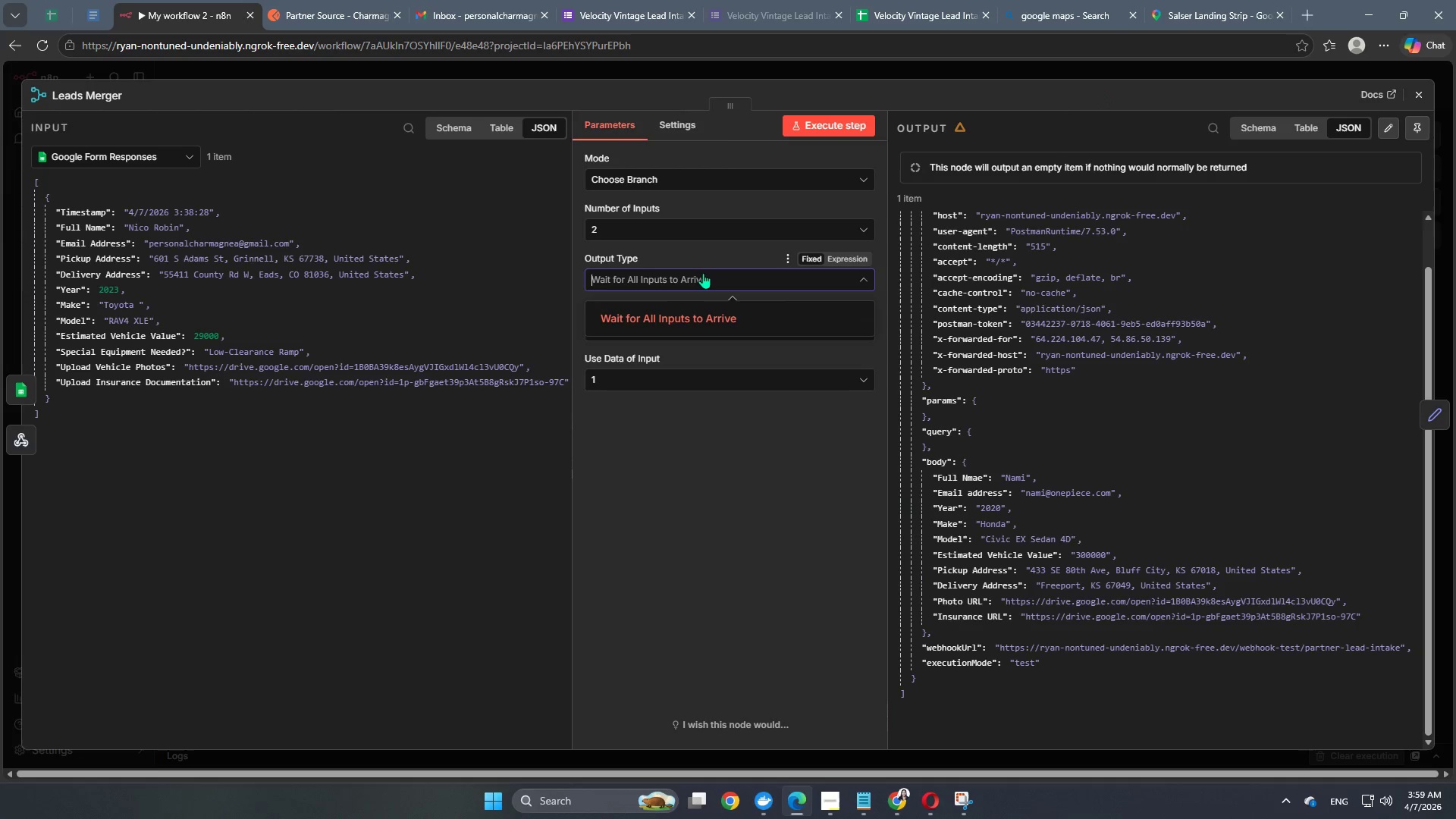 
left_click([703, 273])
 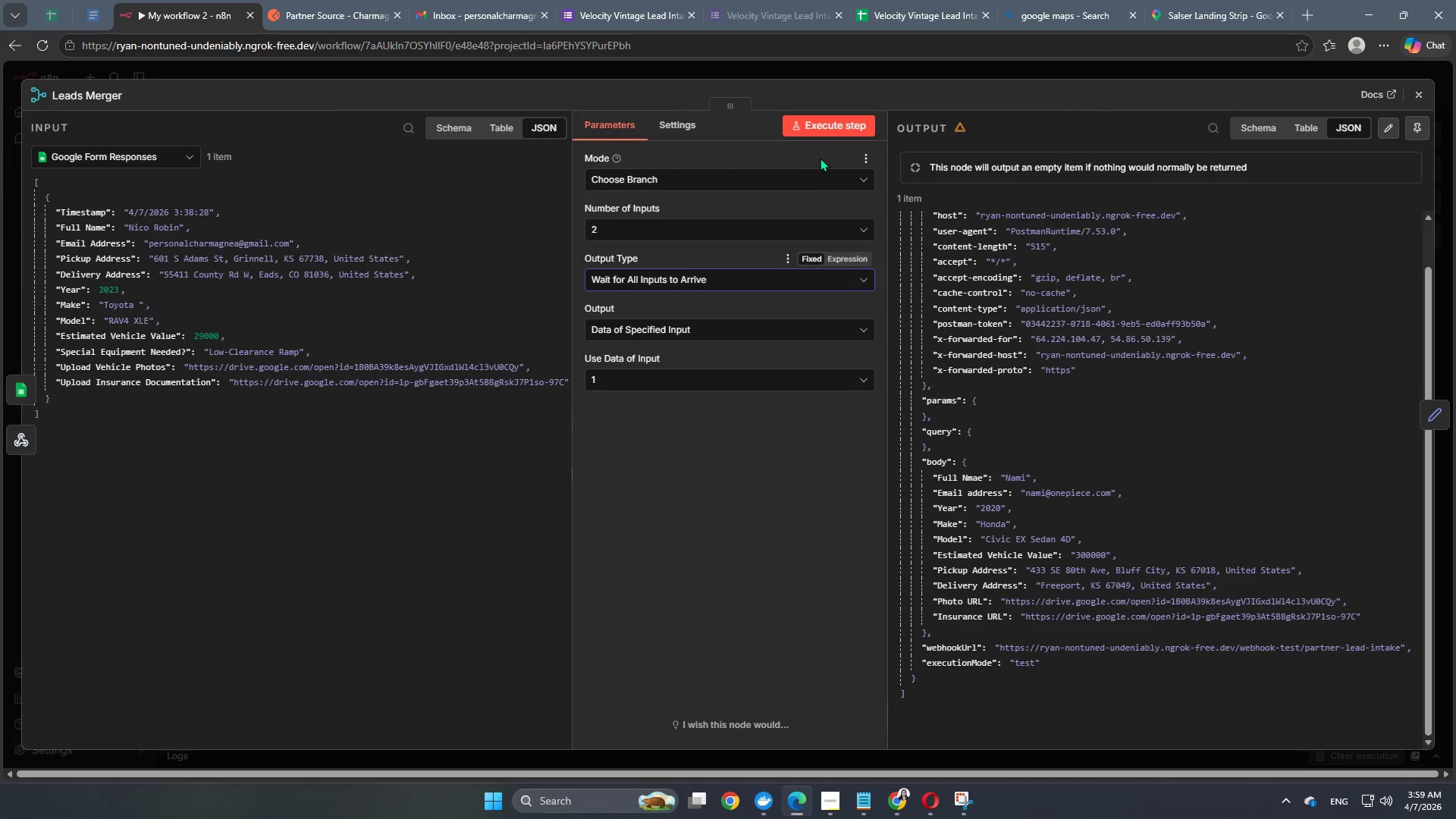 
wait(8.0)
 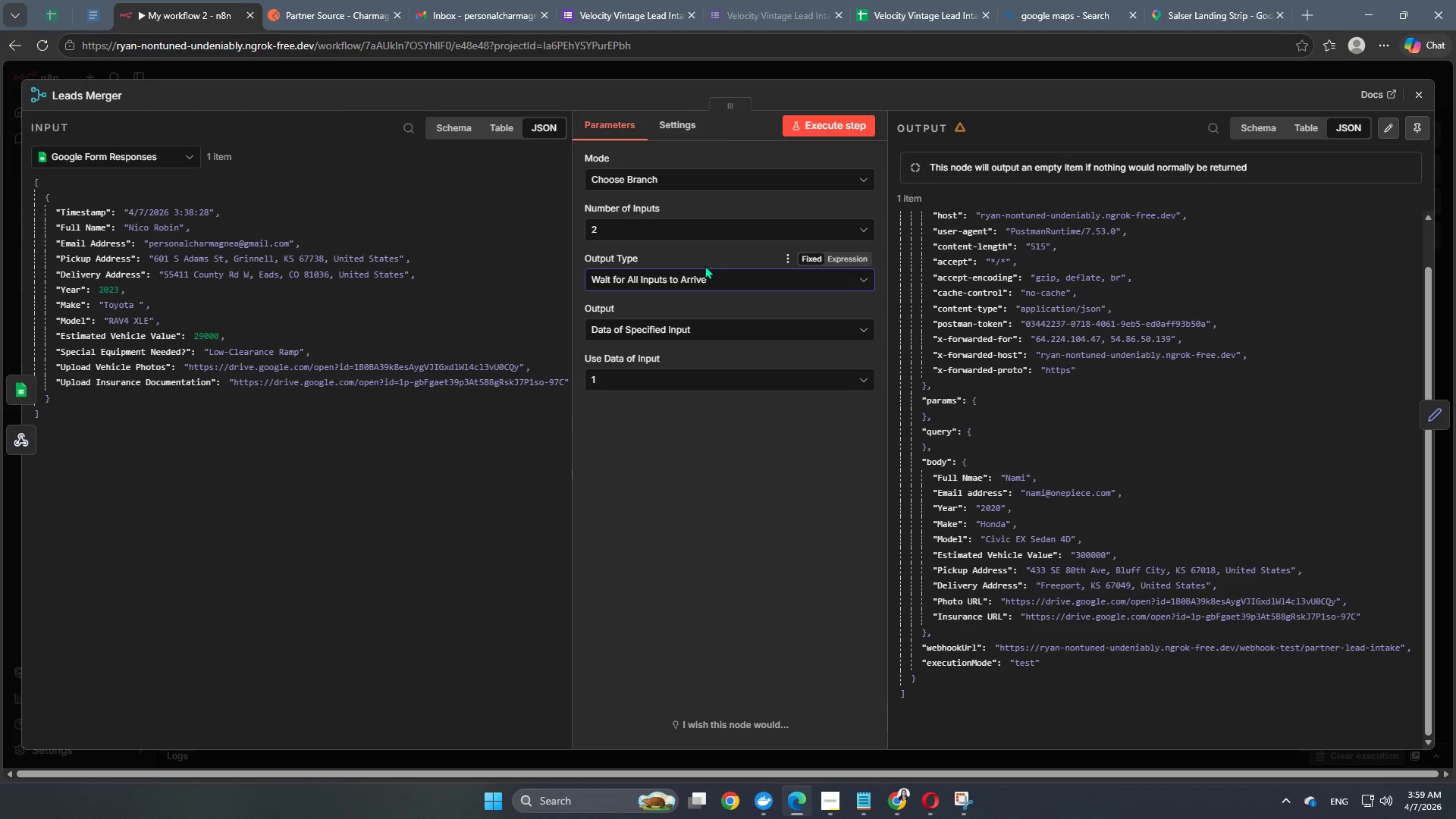 
left_click([853, 122])
 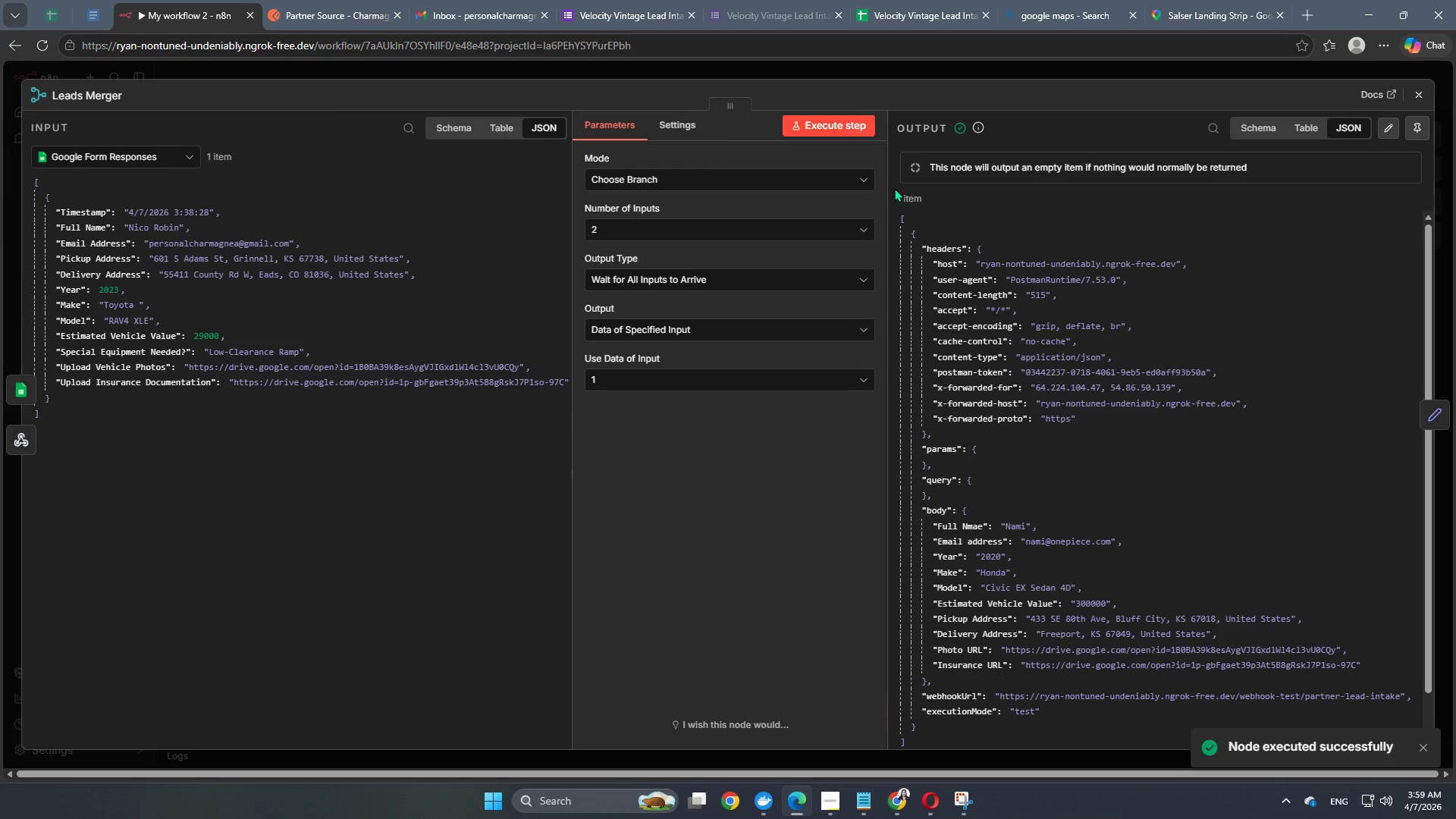 
scroll: coordinate [1166, 463], scroll_direction: down, amount: 3.0
 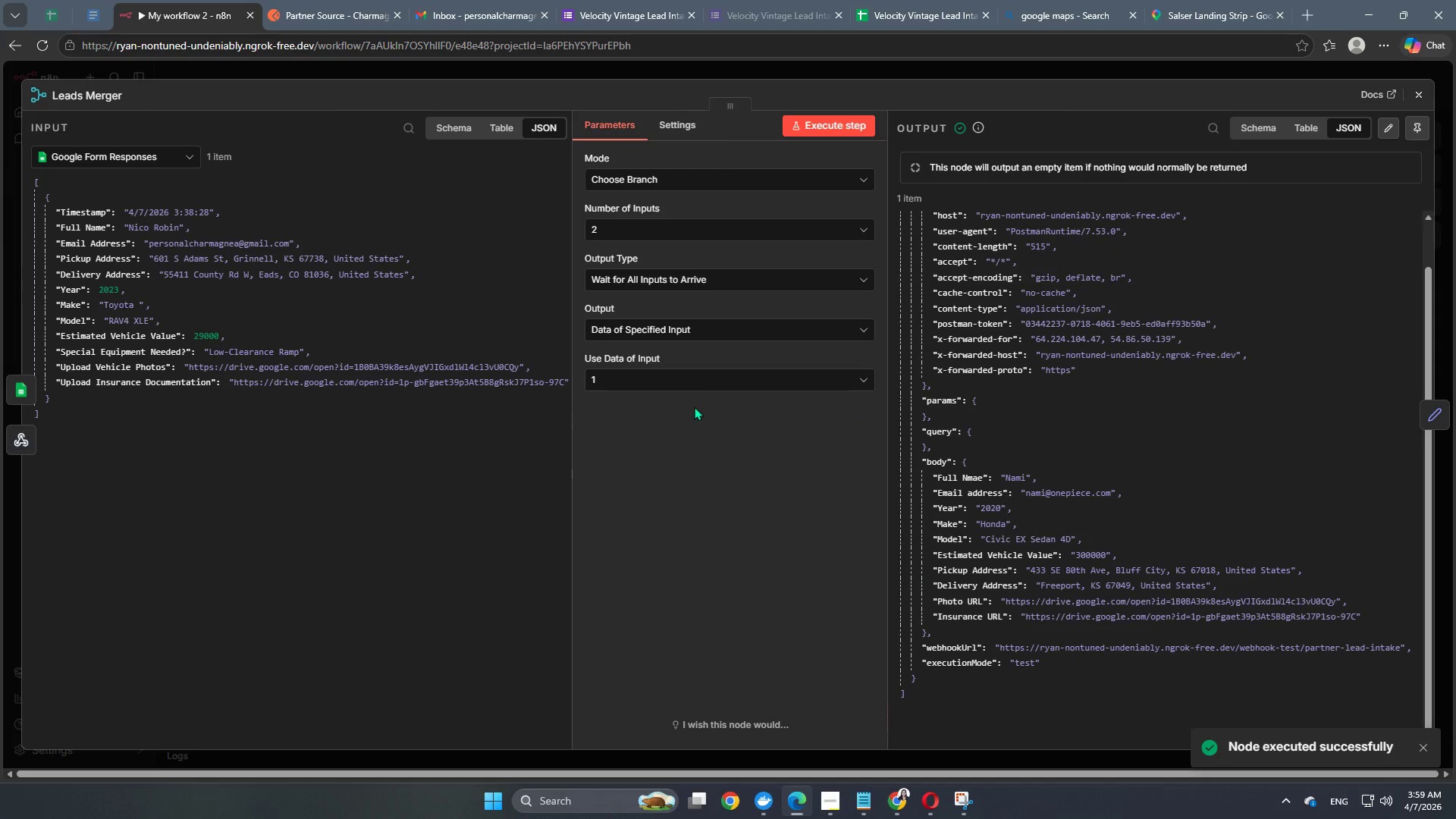 
left_click([712, 369])
 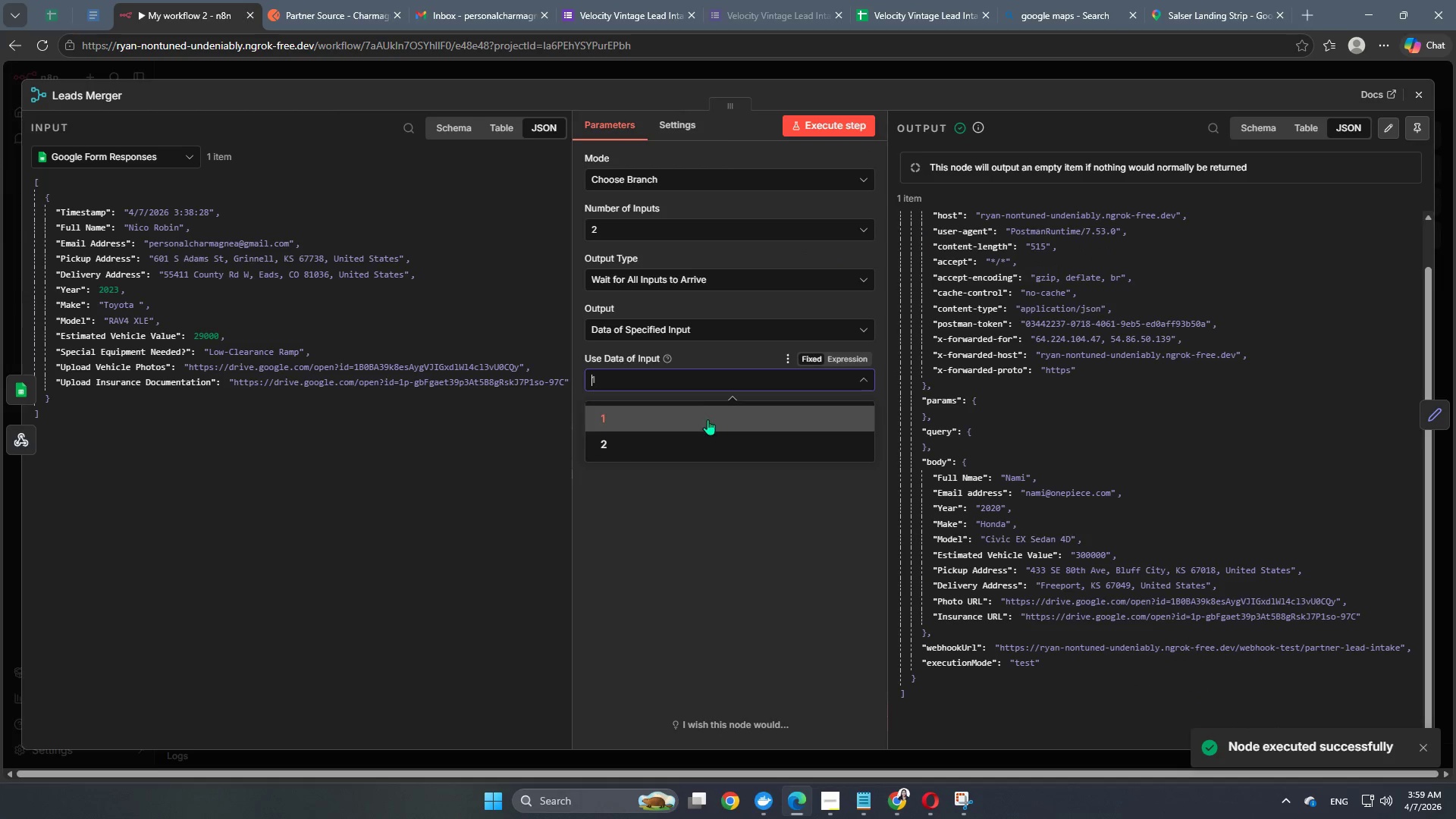 
left_click([708, 431])
 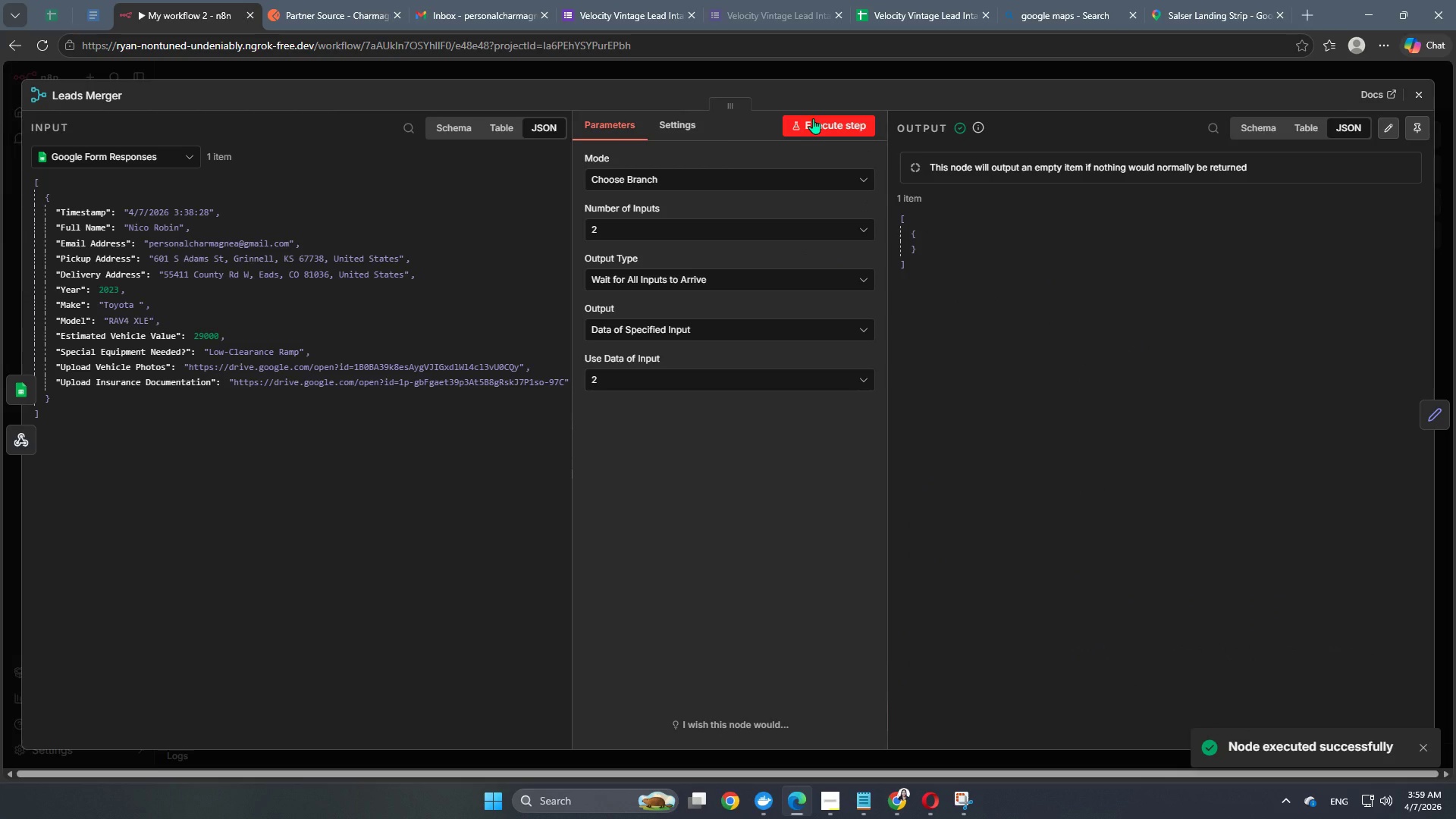 
wait(5.92)
 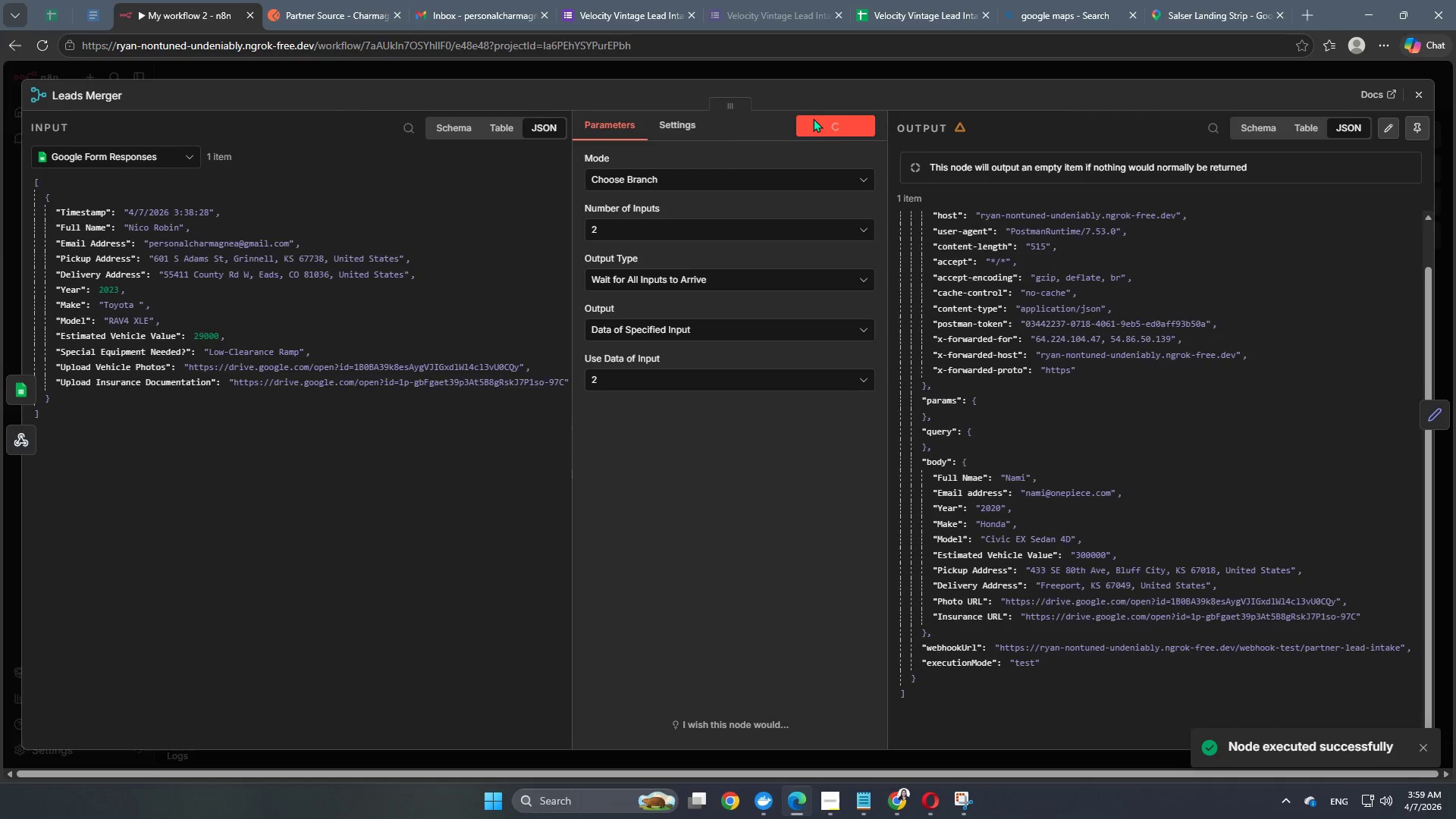 
left_click([664, 131])
 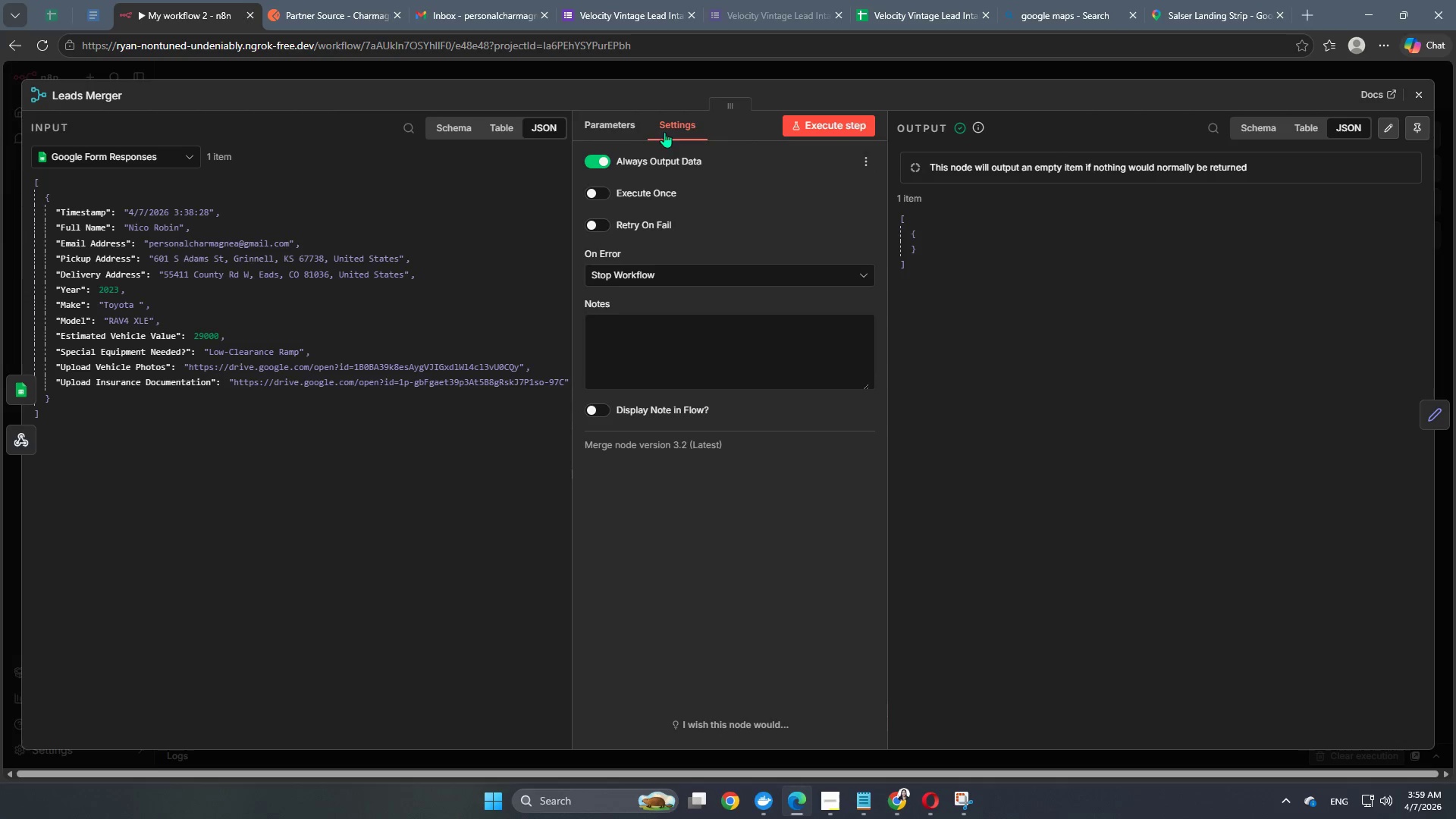 
left_click([635, 127])
 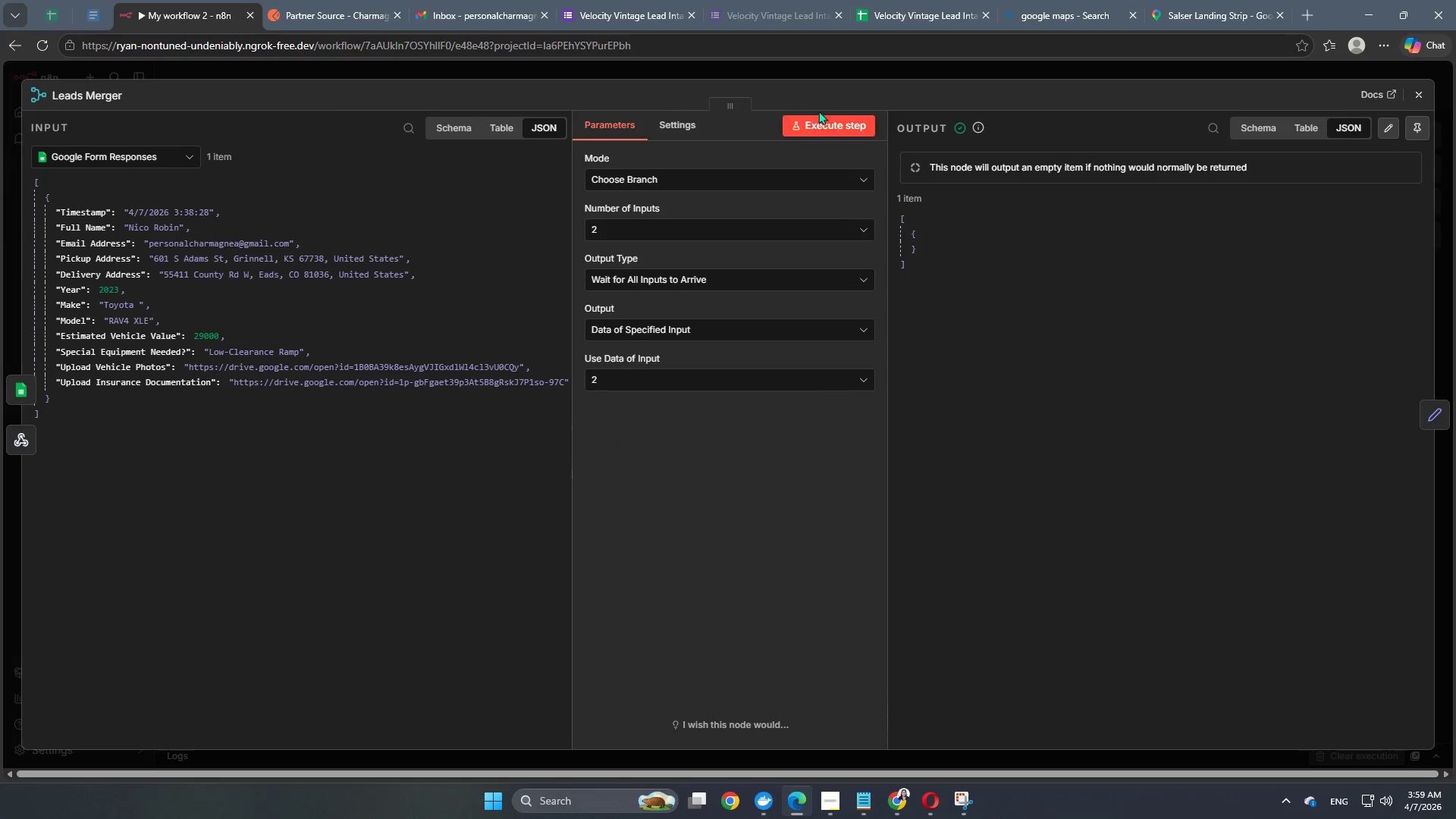 
left_click([824, 109])
 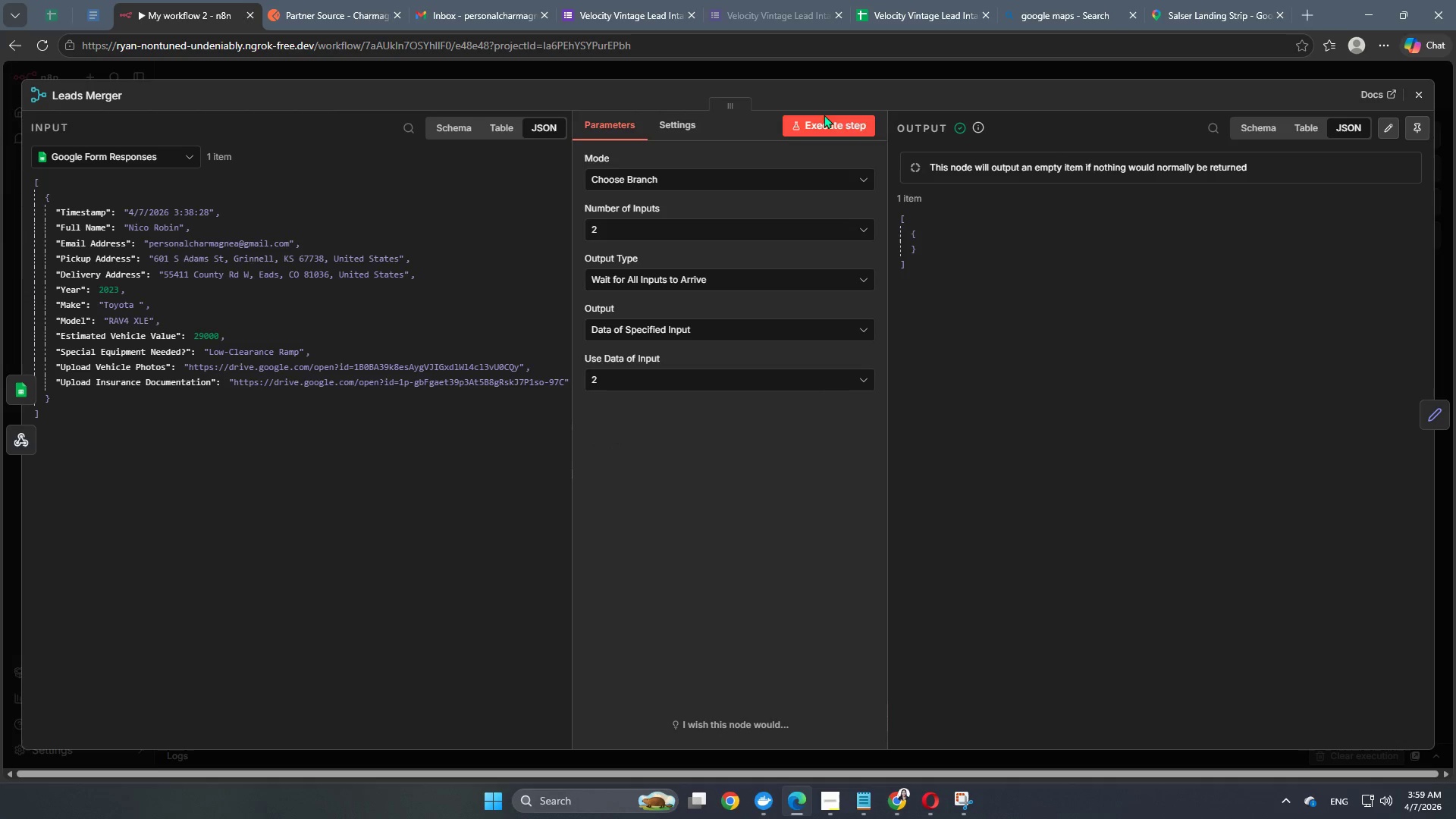 
left_click([824, 115])
 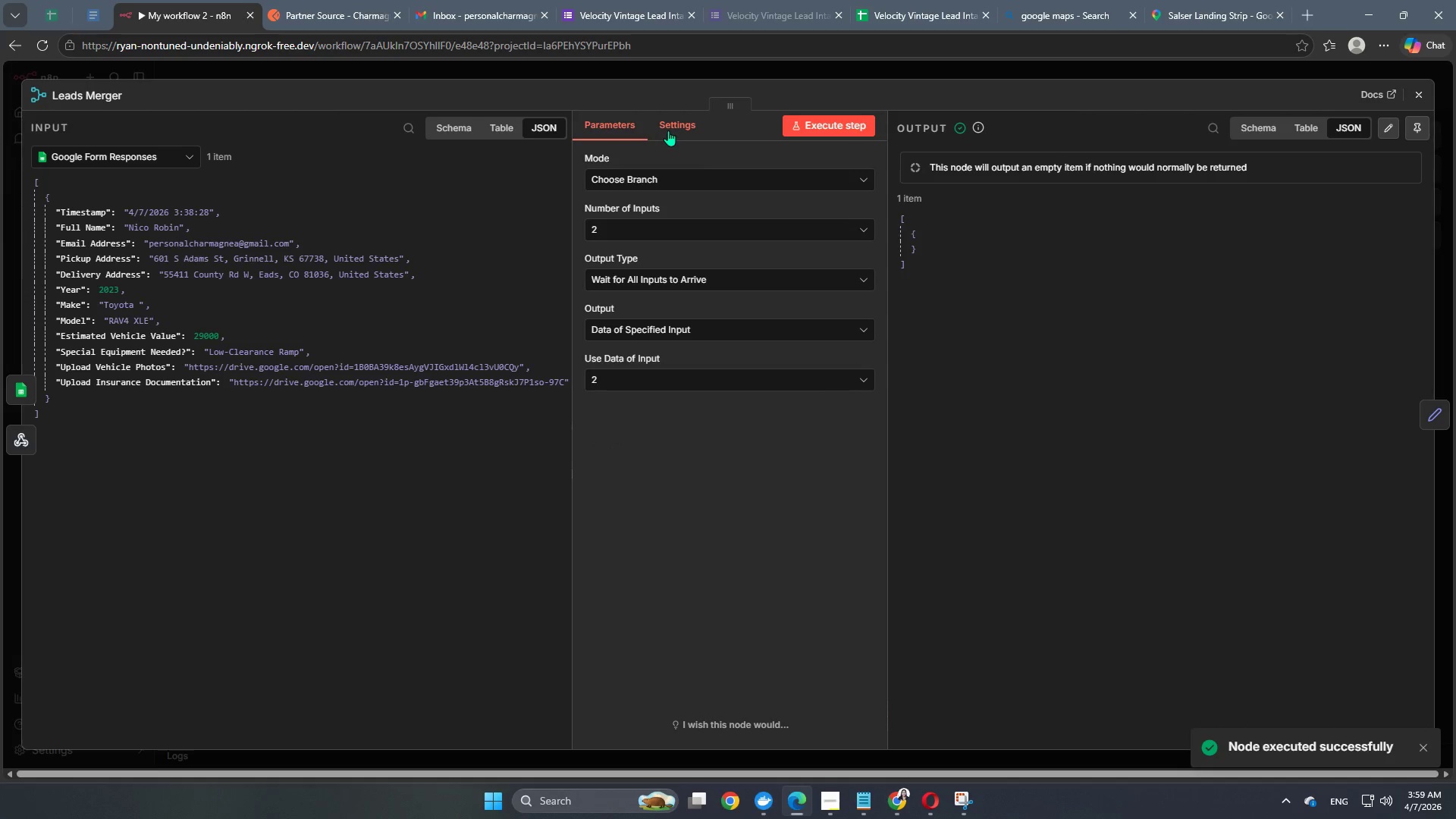 
left_click([674, 129])
 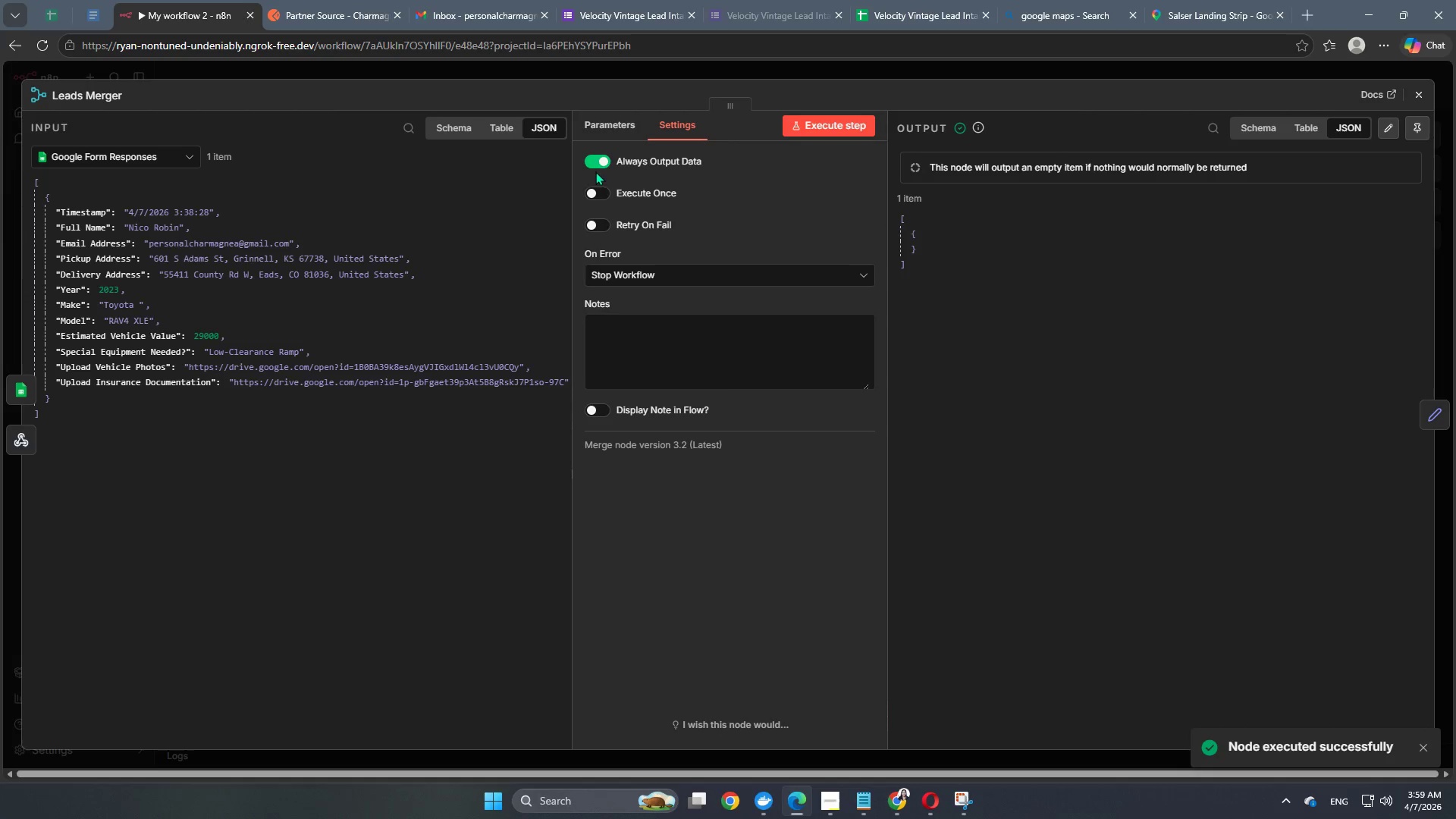 
left_click([602, 158])
 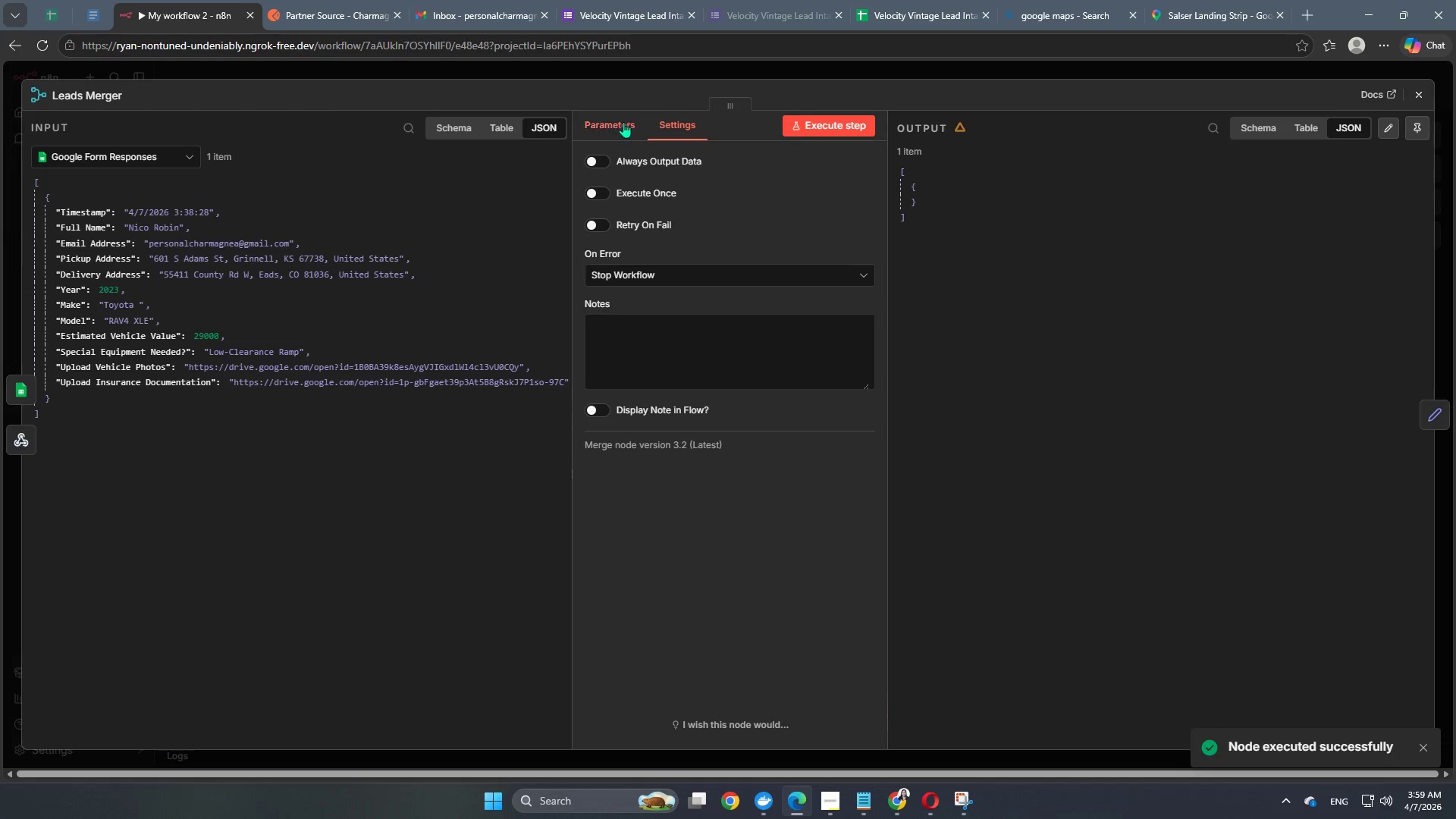 
left_click([603, 127])
 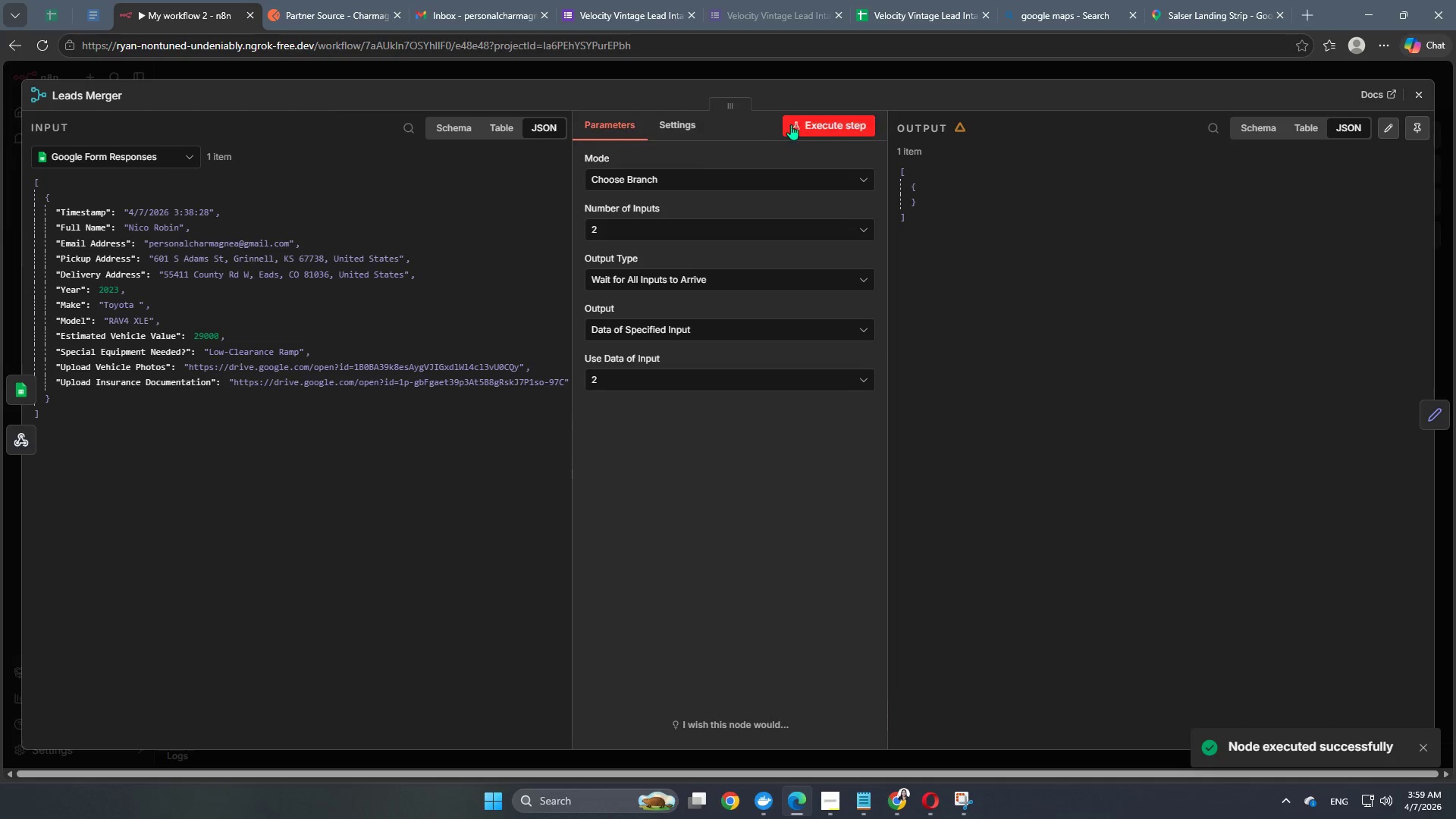 
left_click([791, 124])
 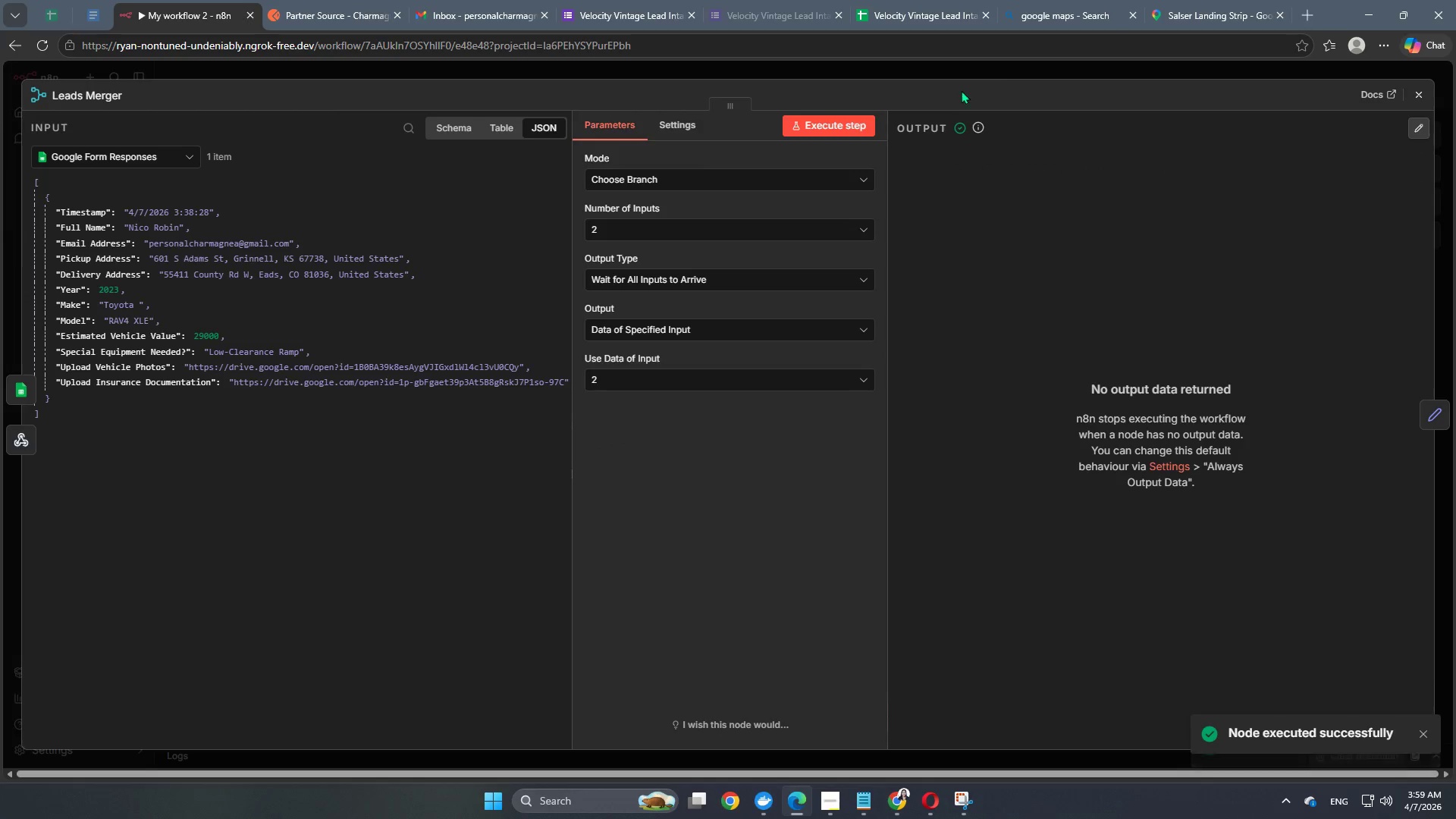 
left_click([1005, 71])
 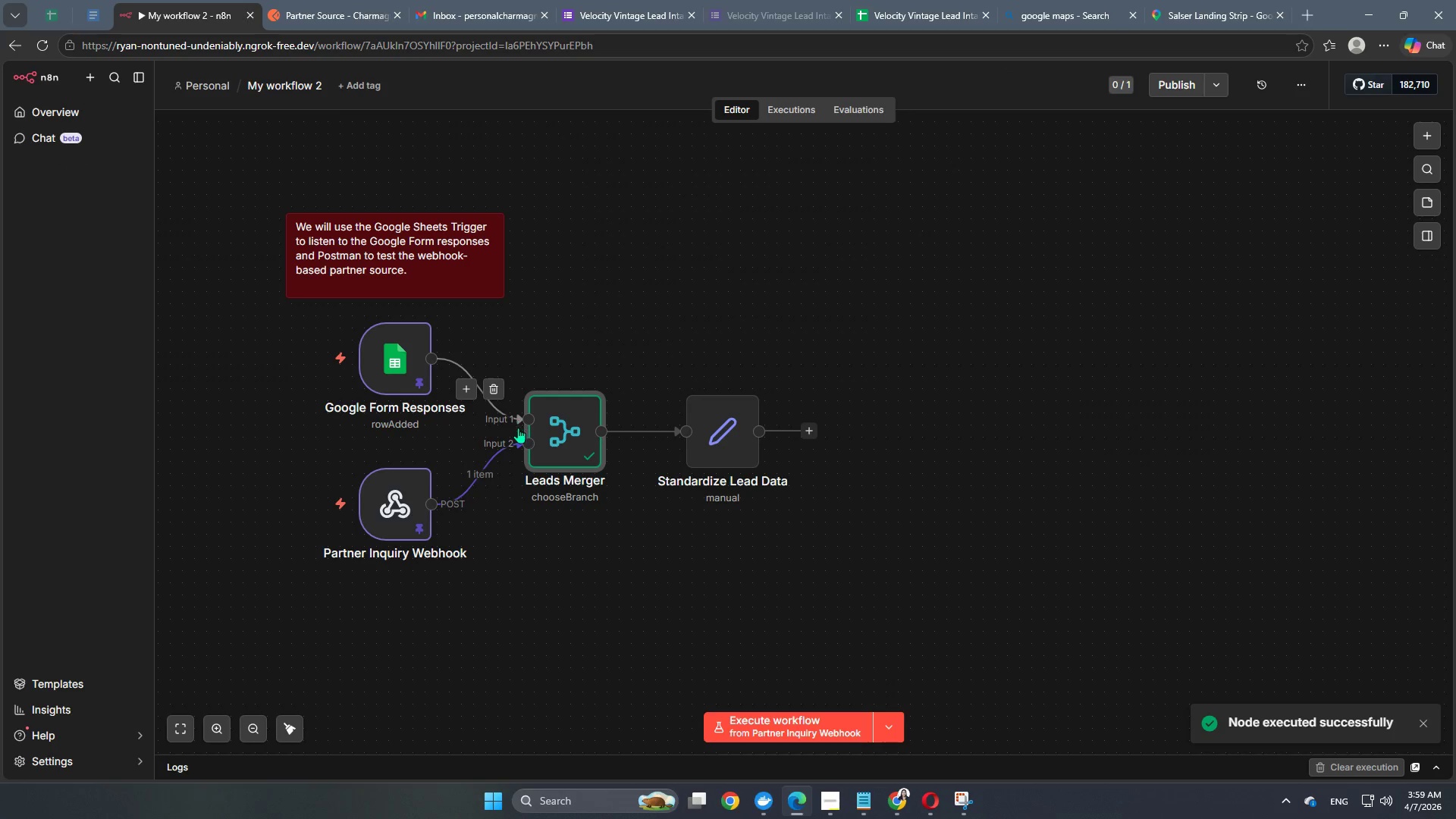 
double_click([568, 457])
 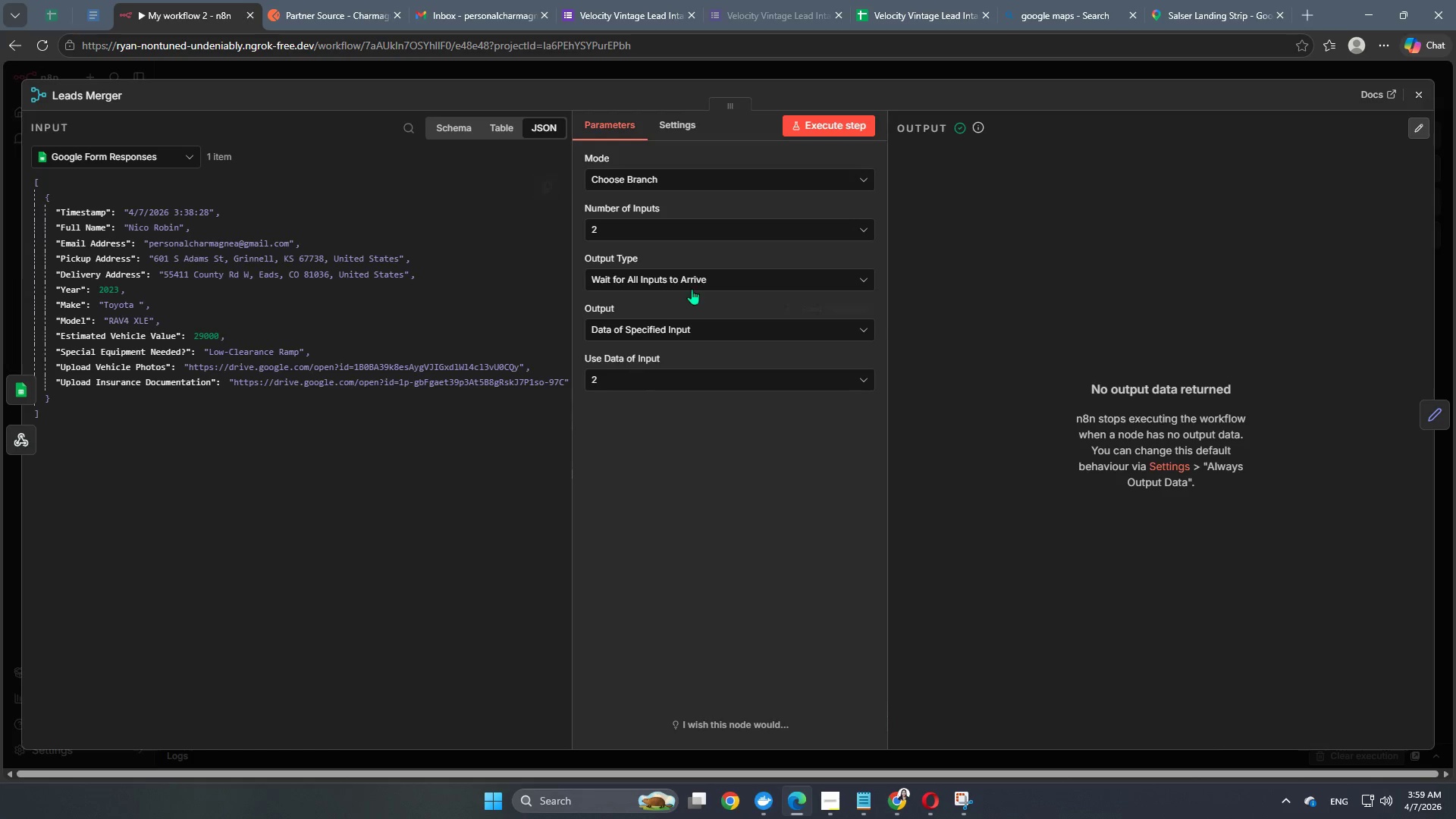 
wait(6.98)
 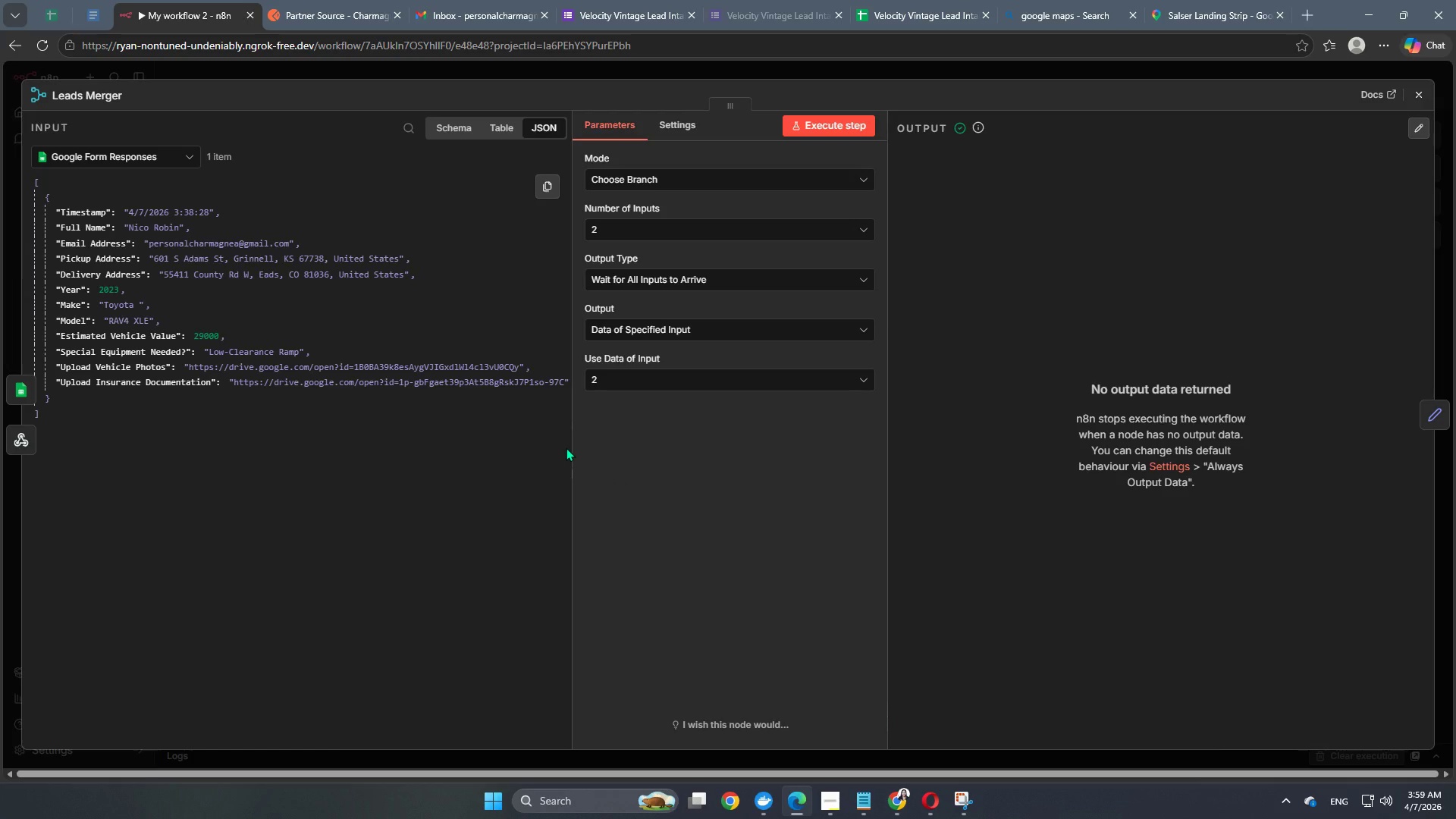 
left_click([676, 176])
 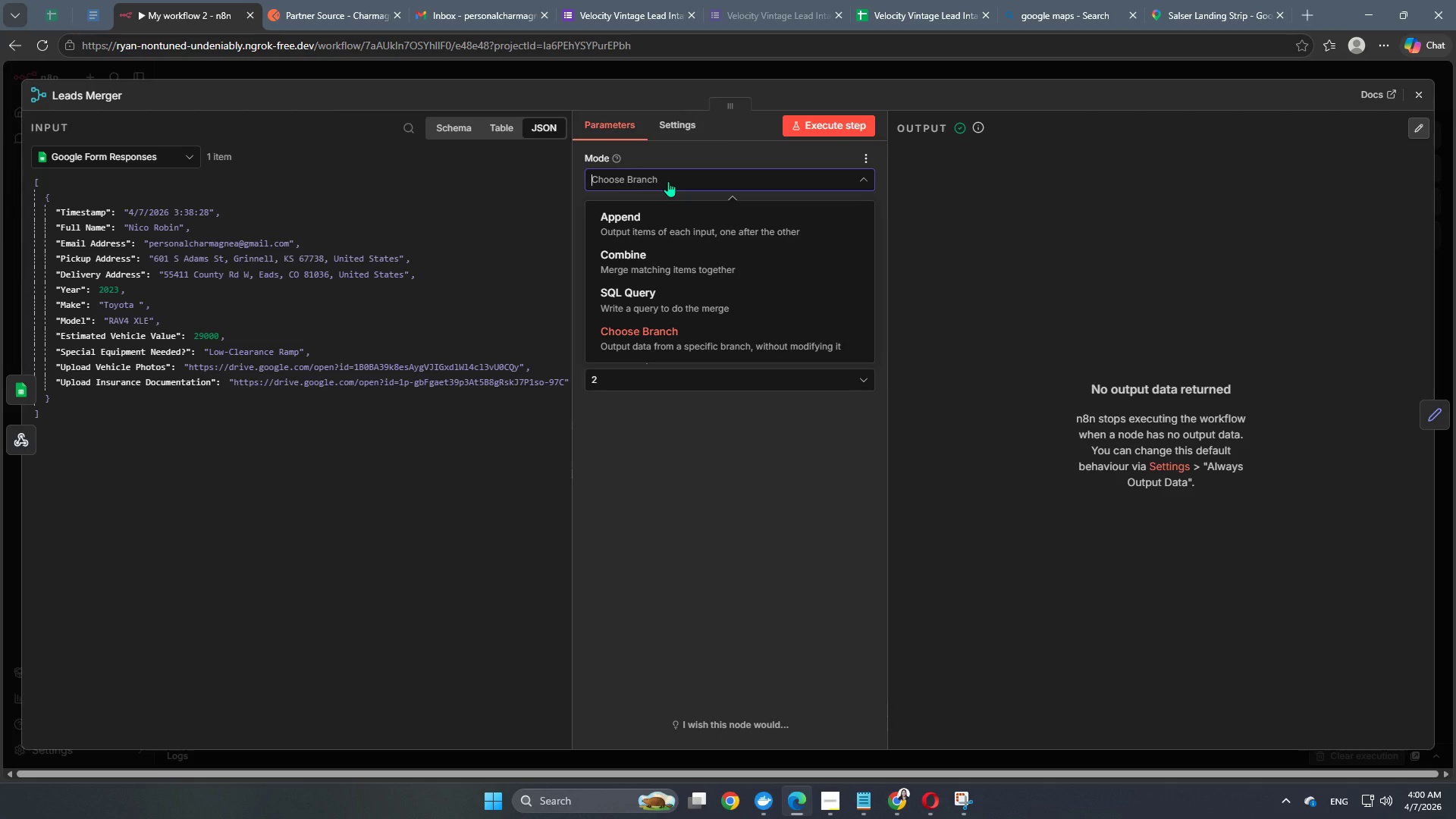 
wait(6.09)
 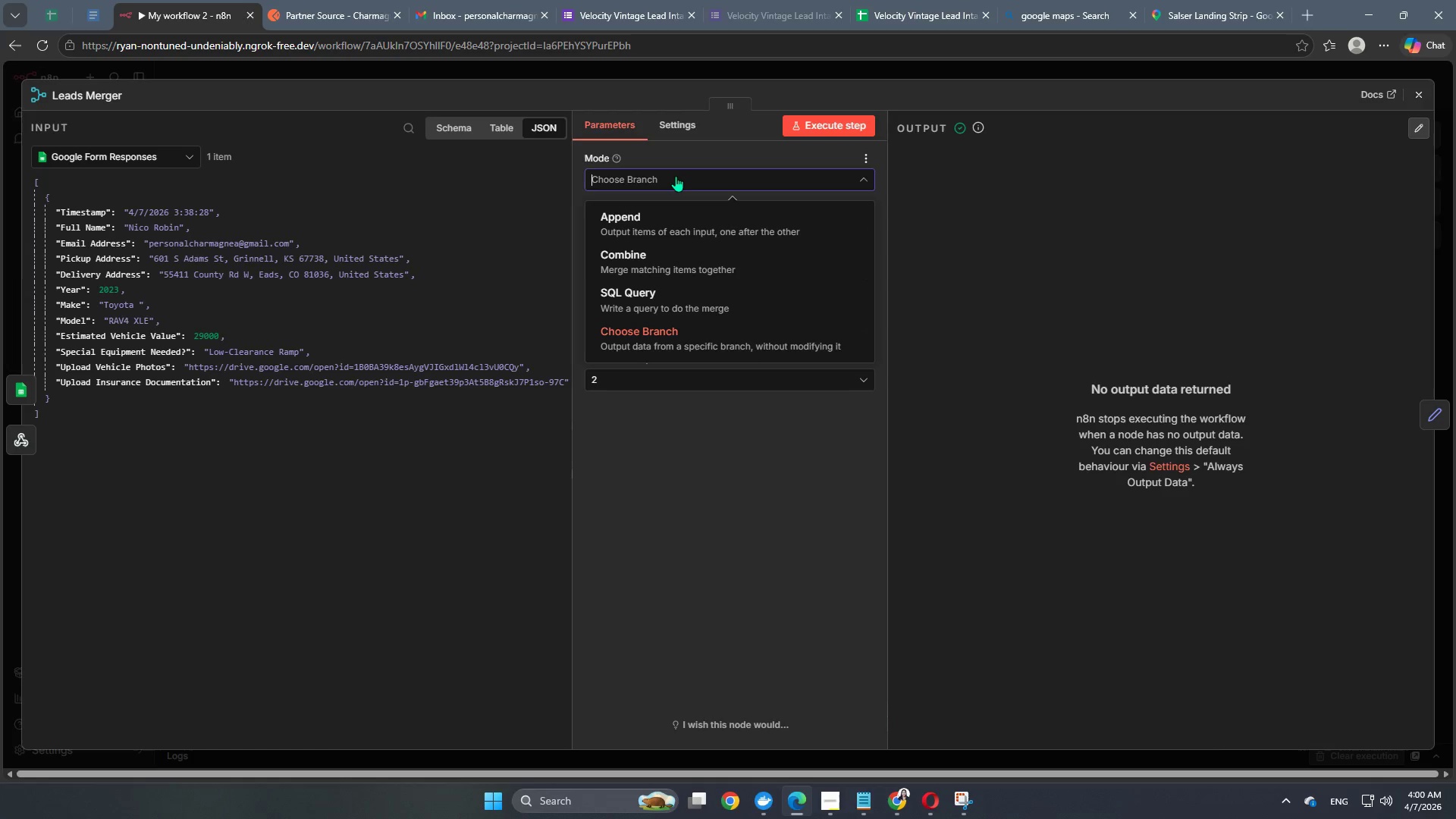 
left_click([645, 253])
 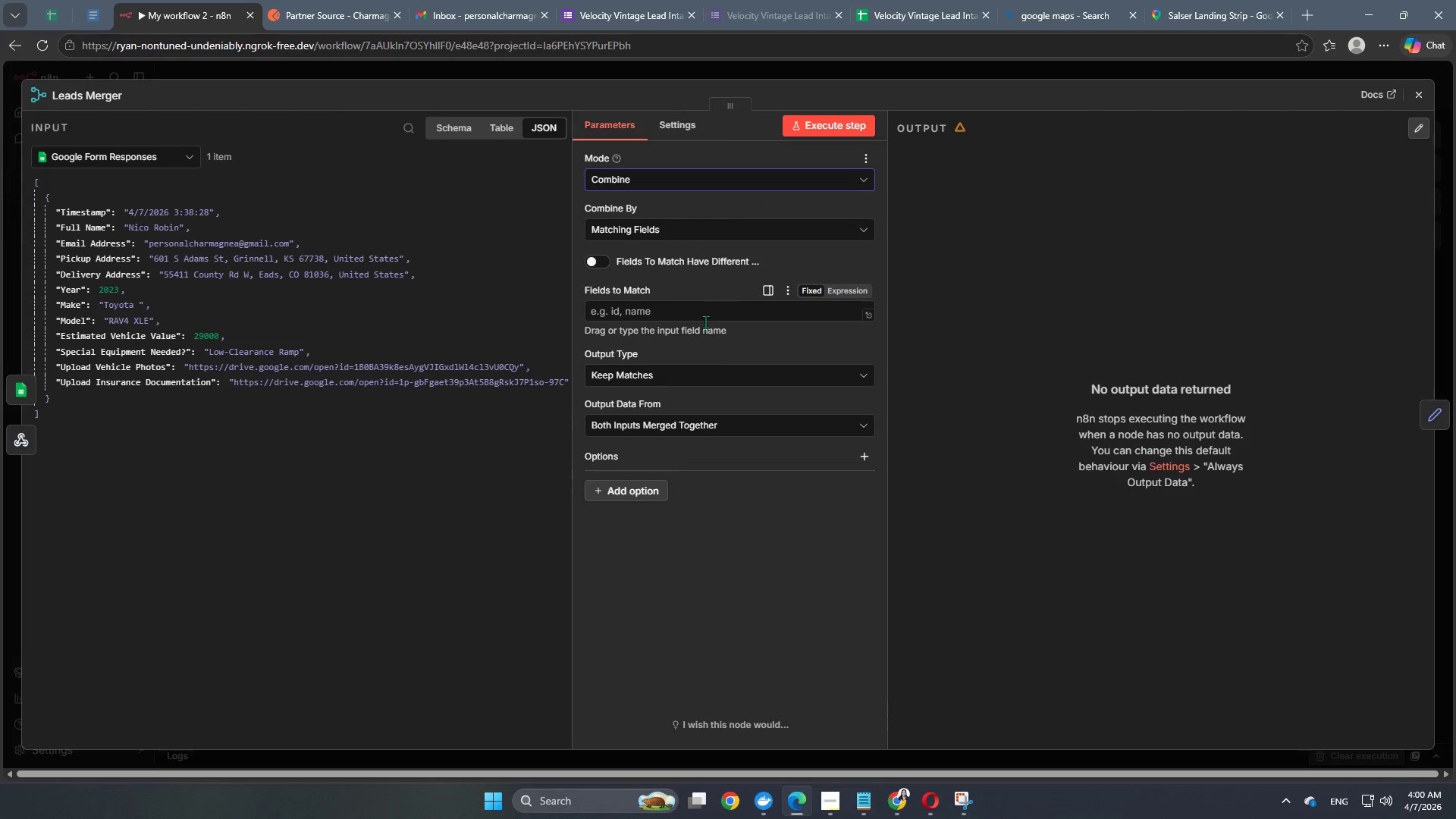 
left_click([698, 309])
 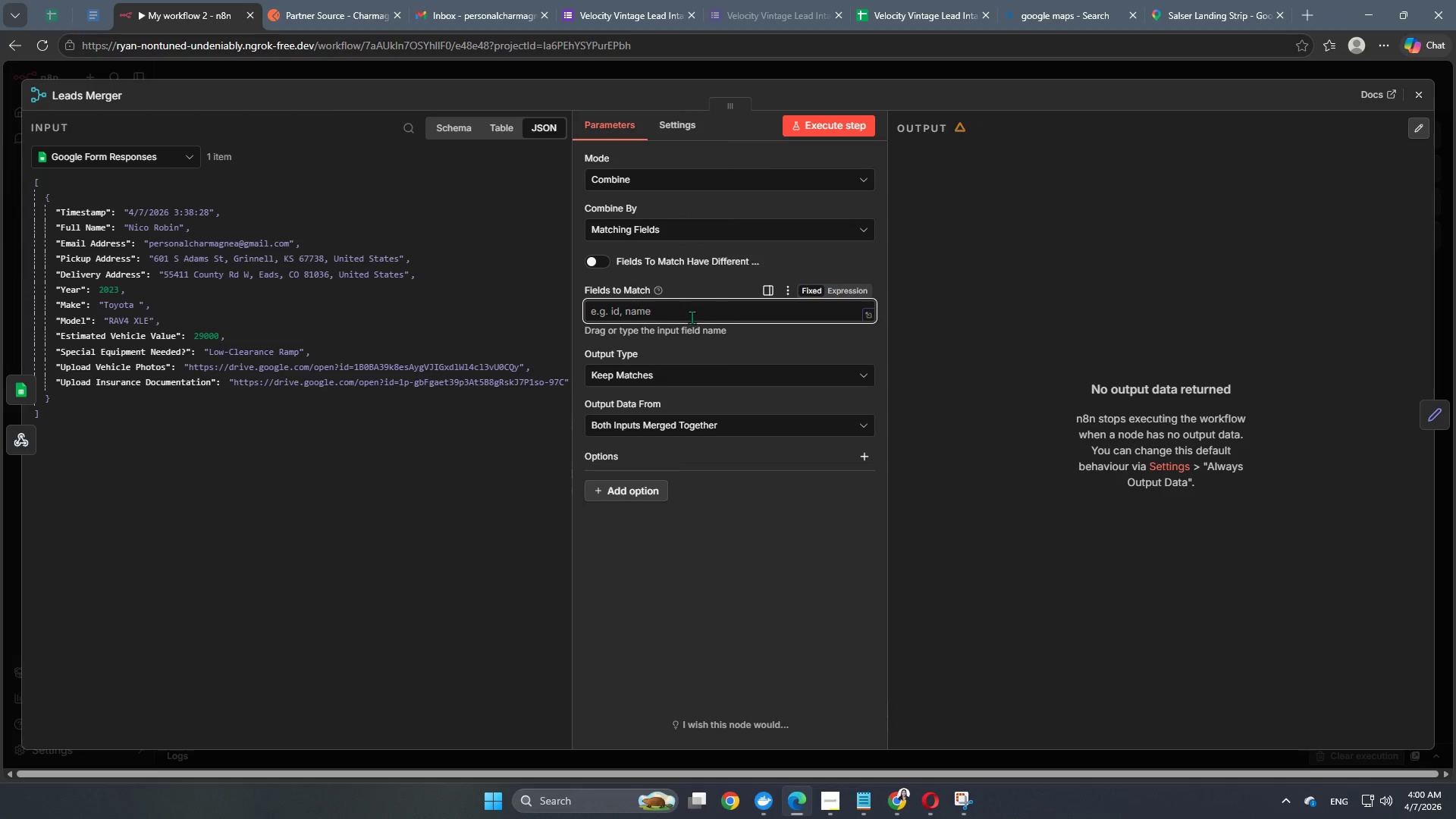 
left_click([722, 379])
 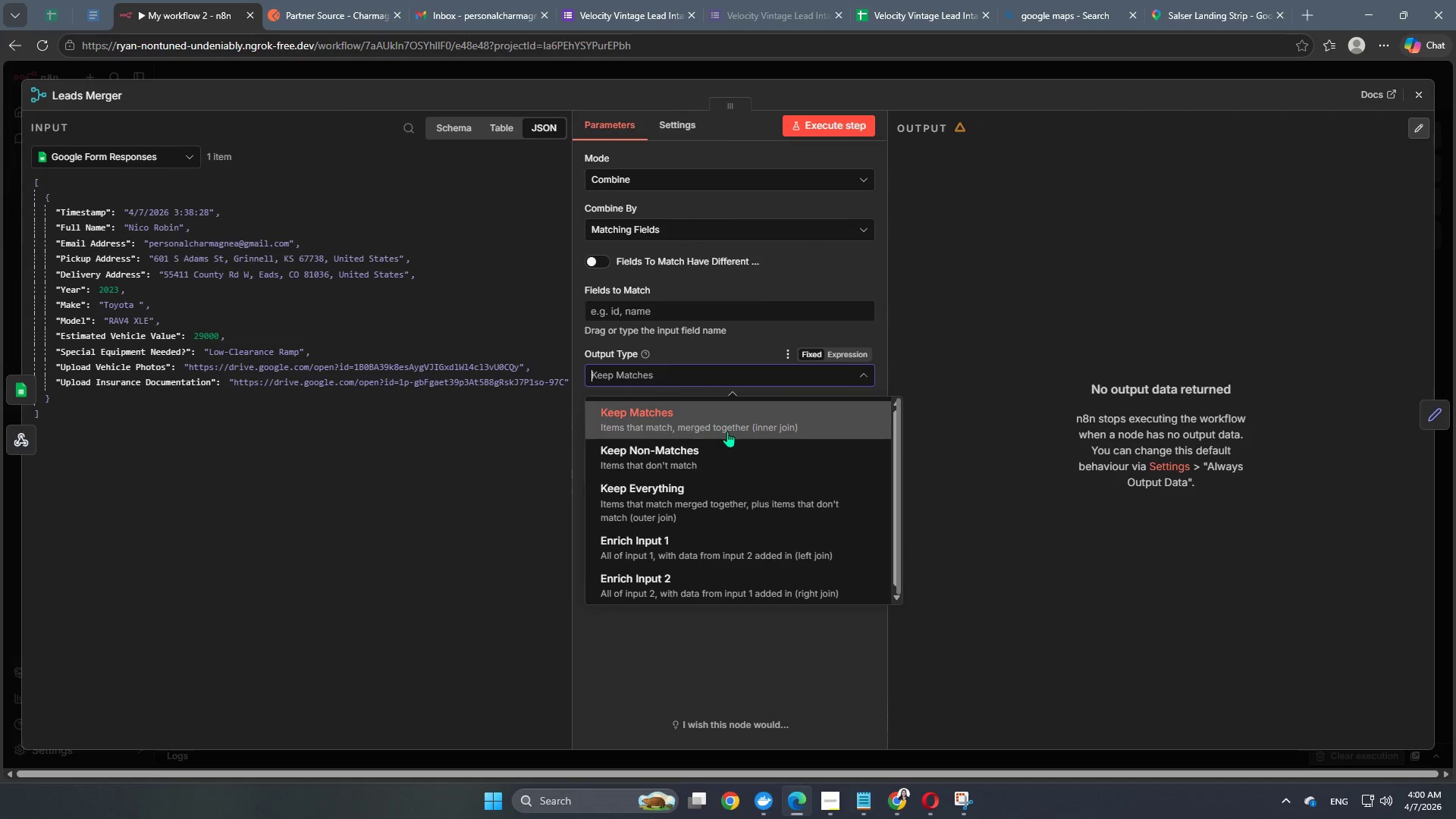 
scroll: coordinate [727, 431], scroll_direction: down, amount: 2.0
 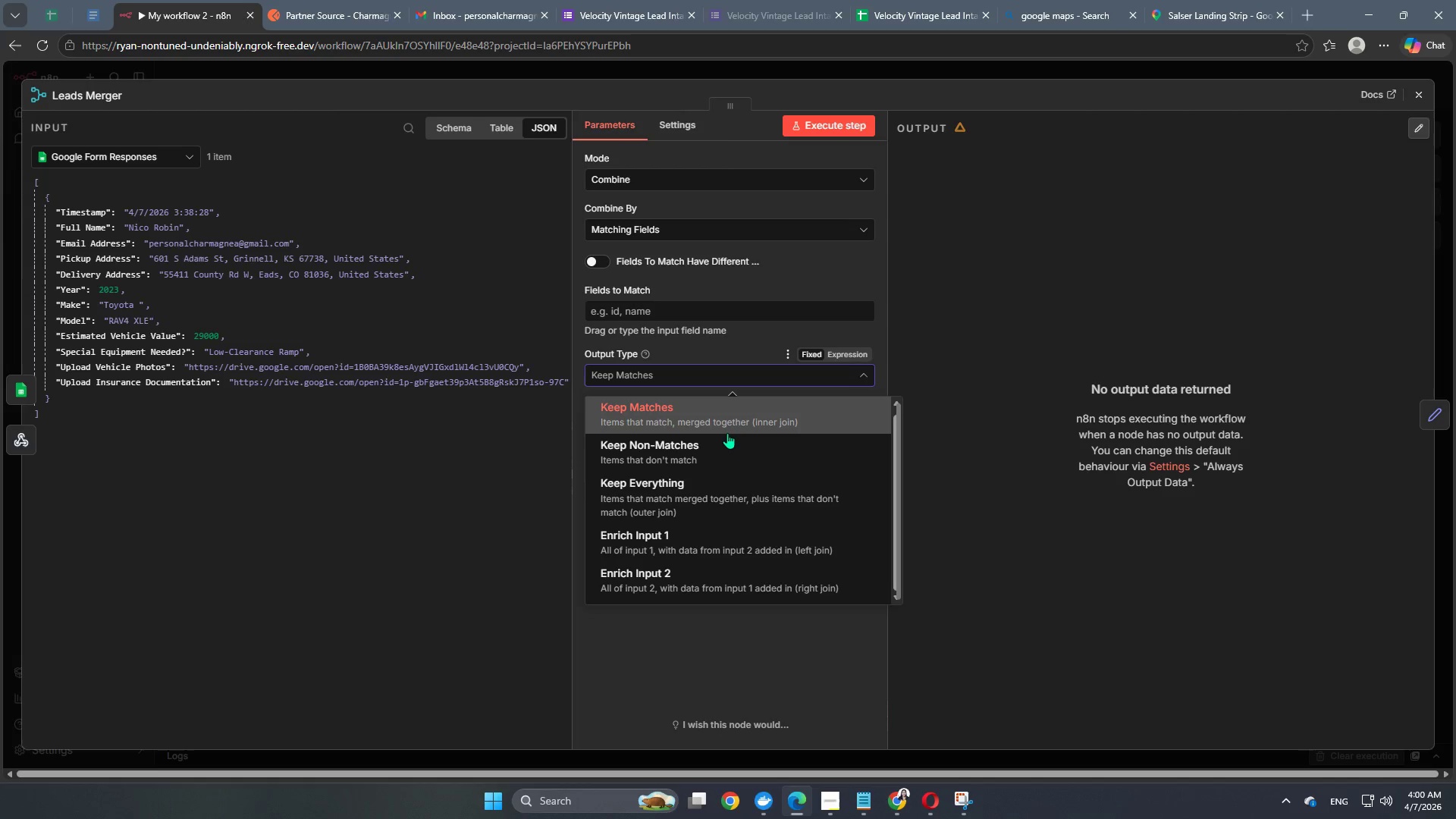 
scroll: coordinate [741, 488], scroll_direction: up, amount: 1.0
 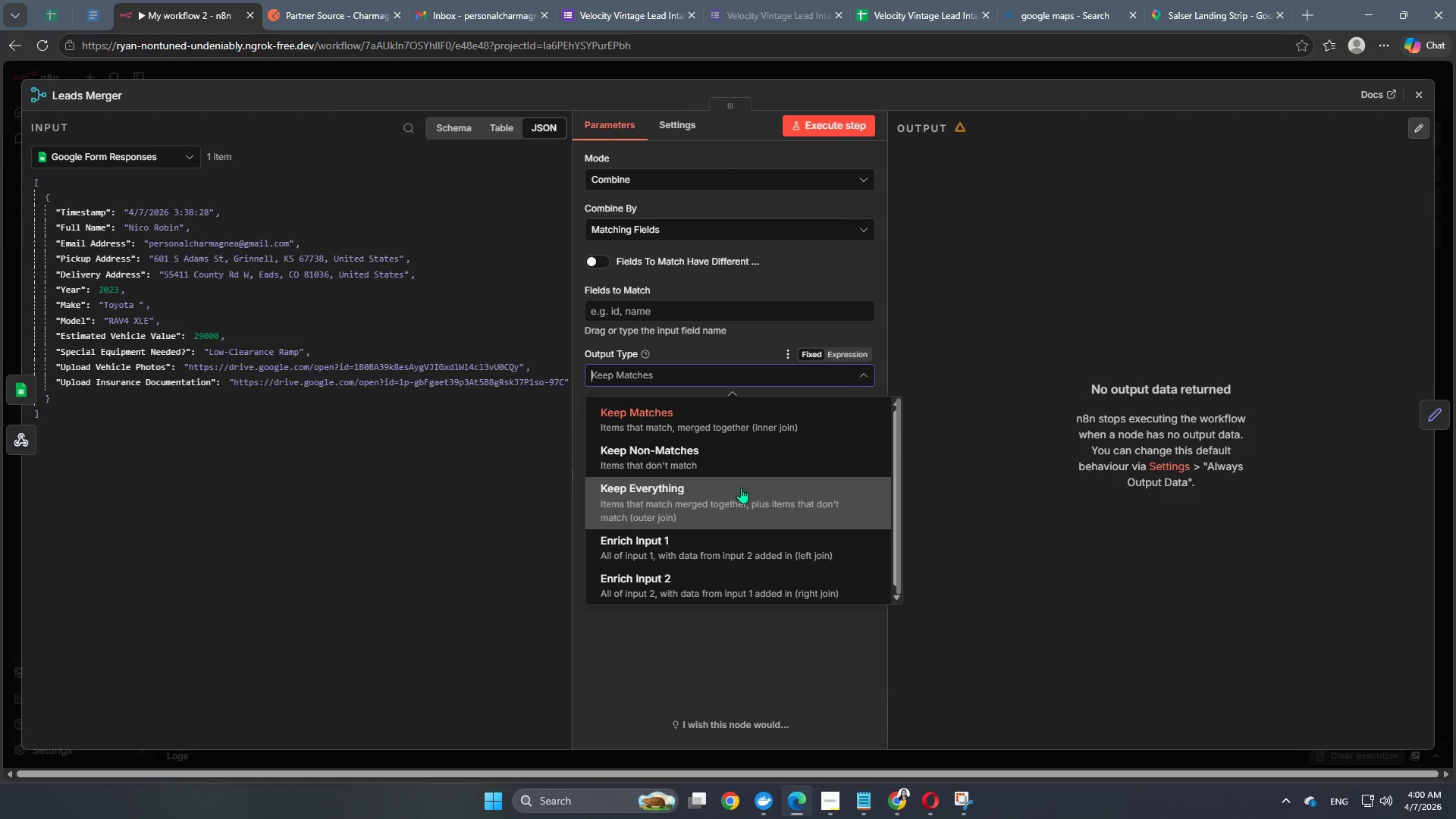 
left_click([741, 488])
 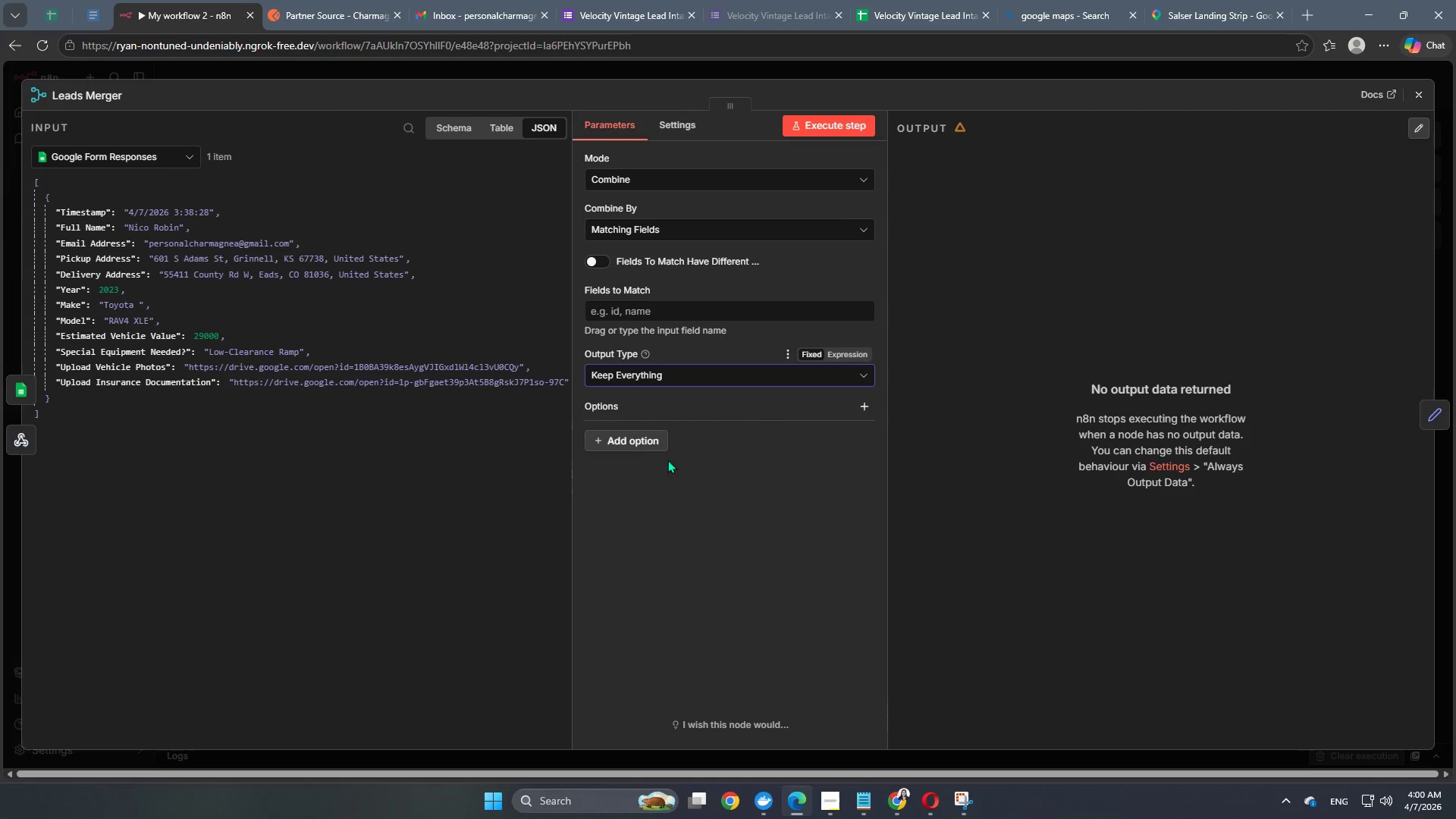 
left_click([650, 447])
 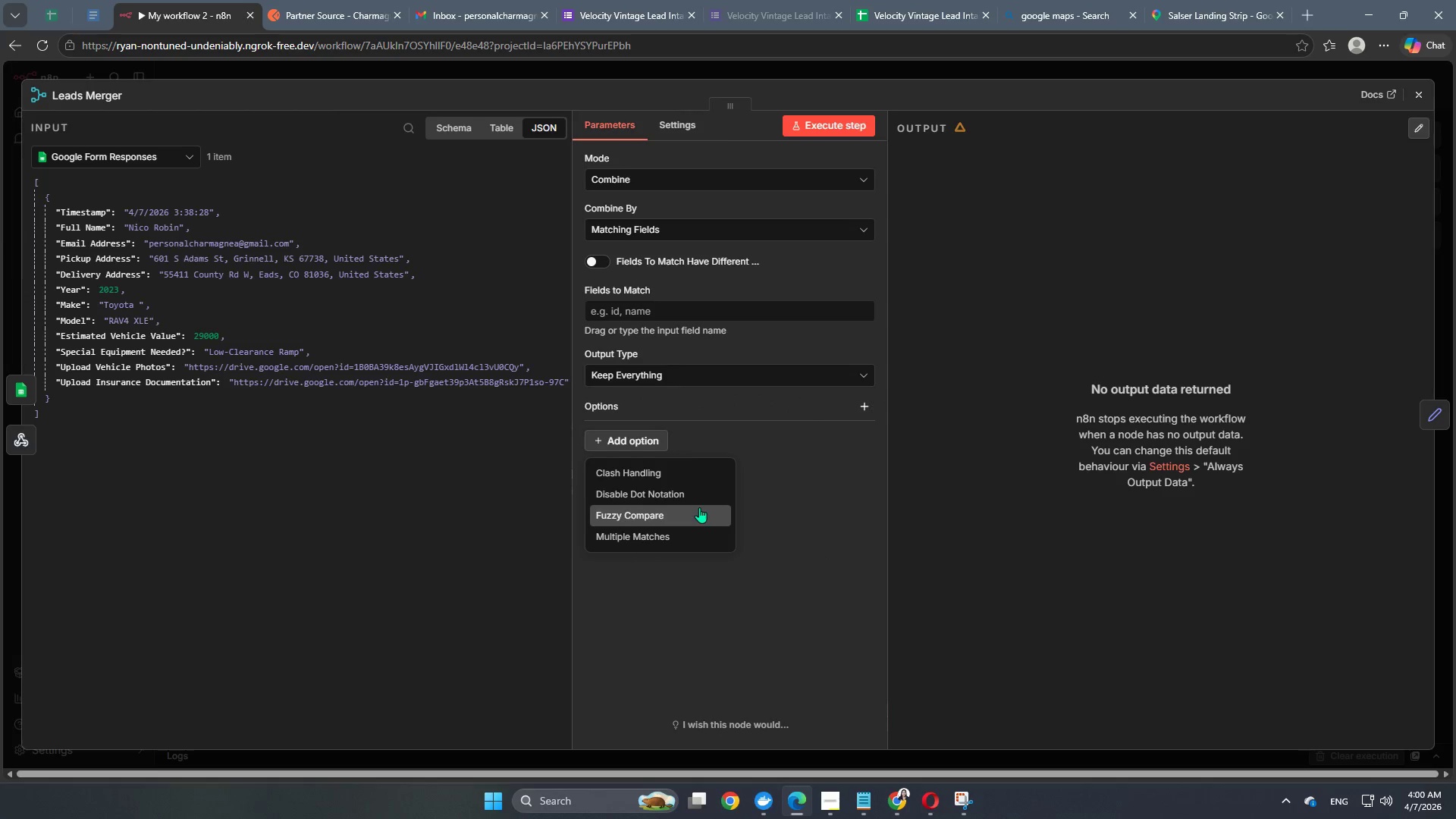 
left_click([816, 515])
 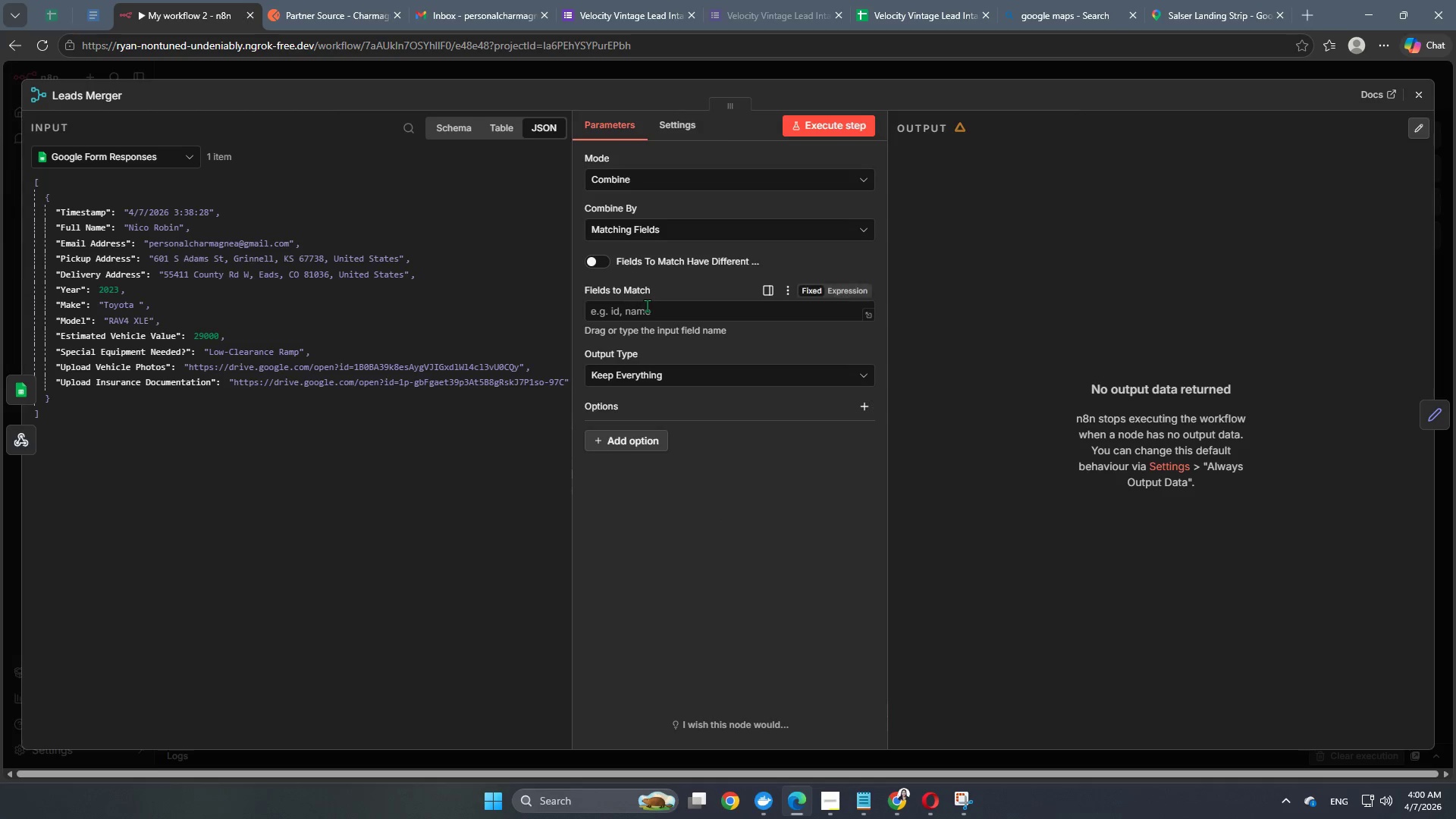 
left_click([649, 313])
 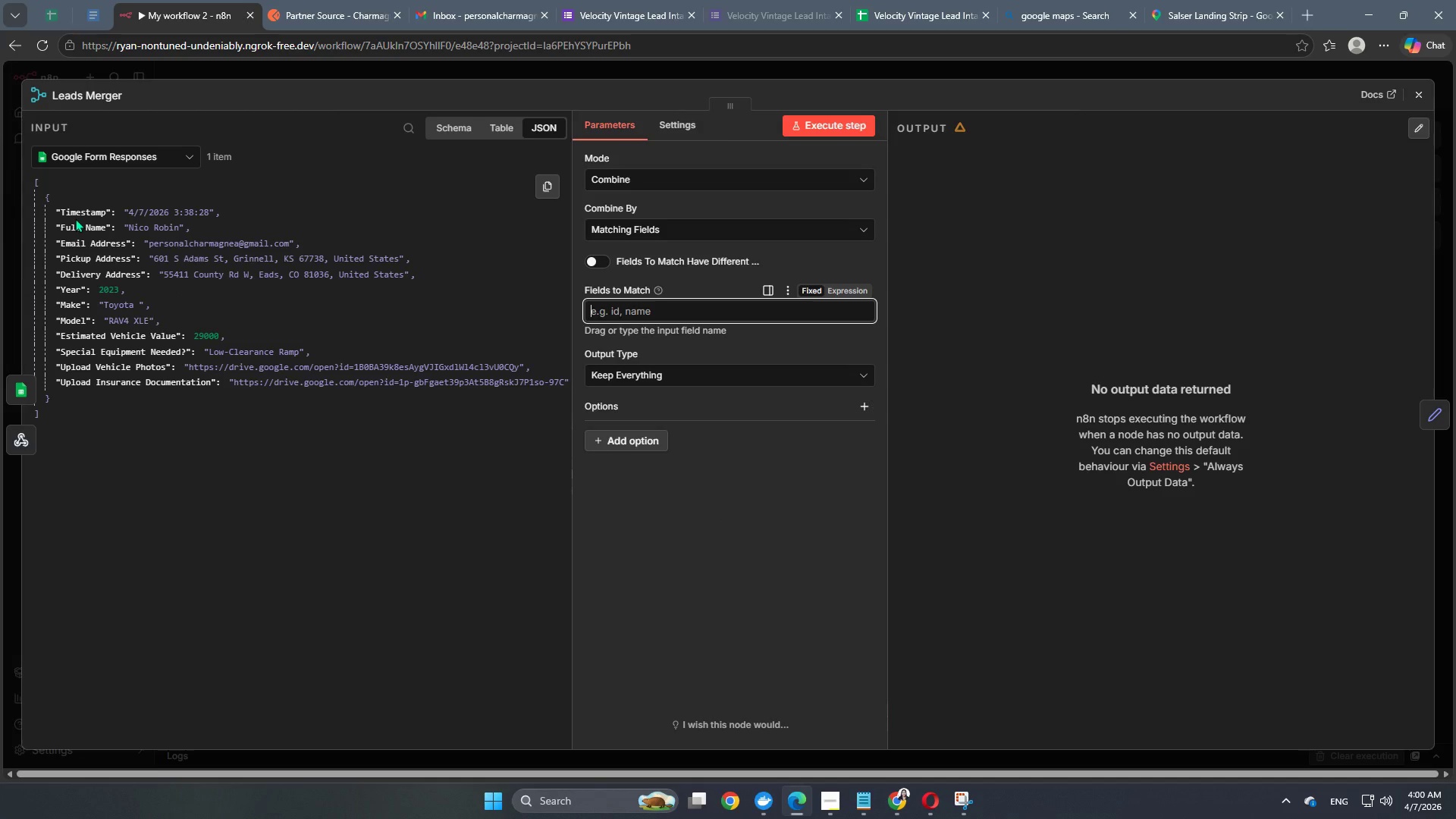 
wait(7.52)
 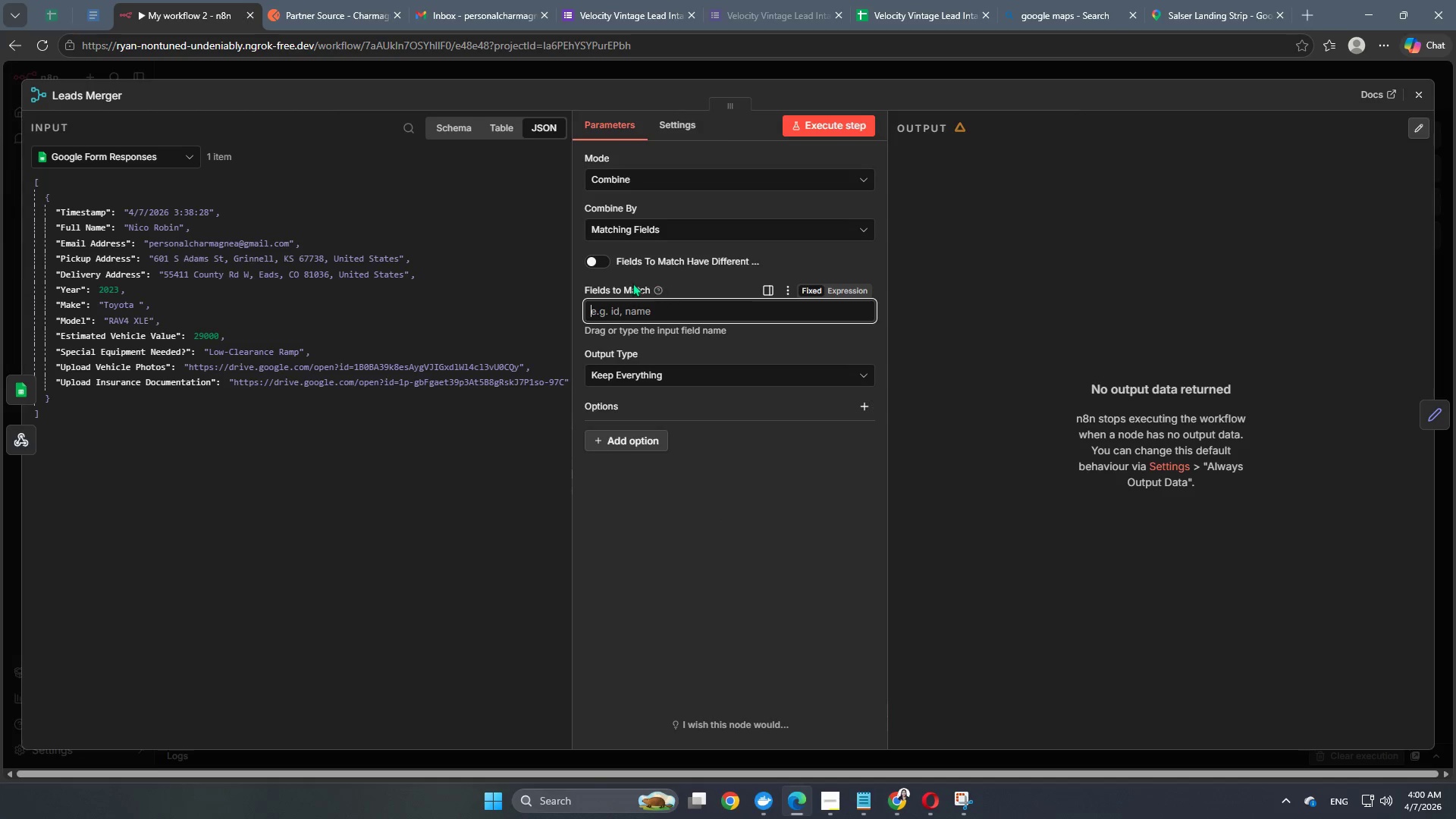 
left_click_drag(start_coordinate=[77, 233], to_coordinate=[675, 322])
 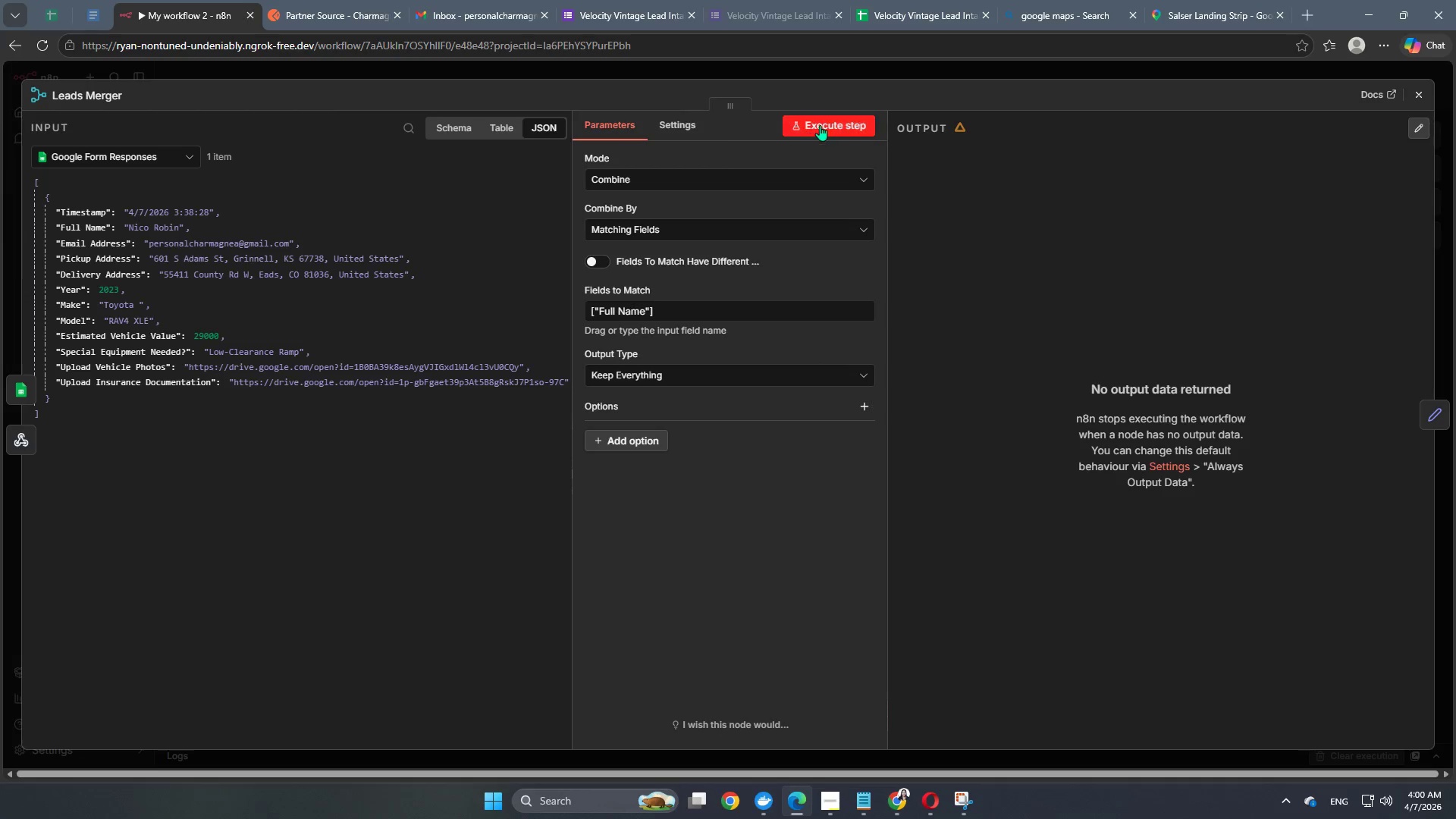 
left_click([820, 125])
 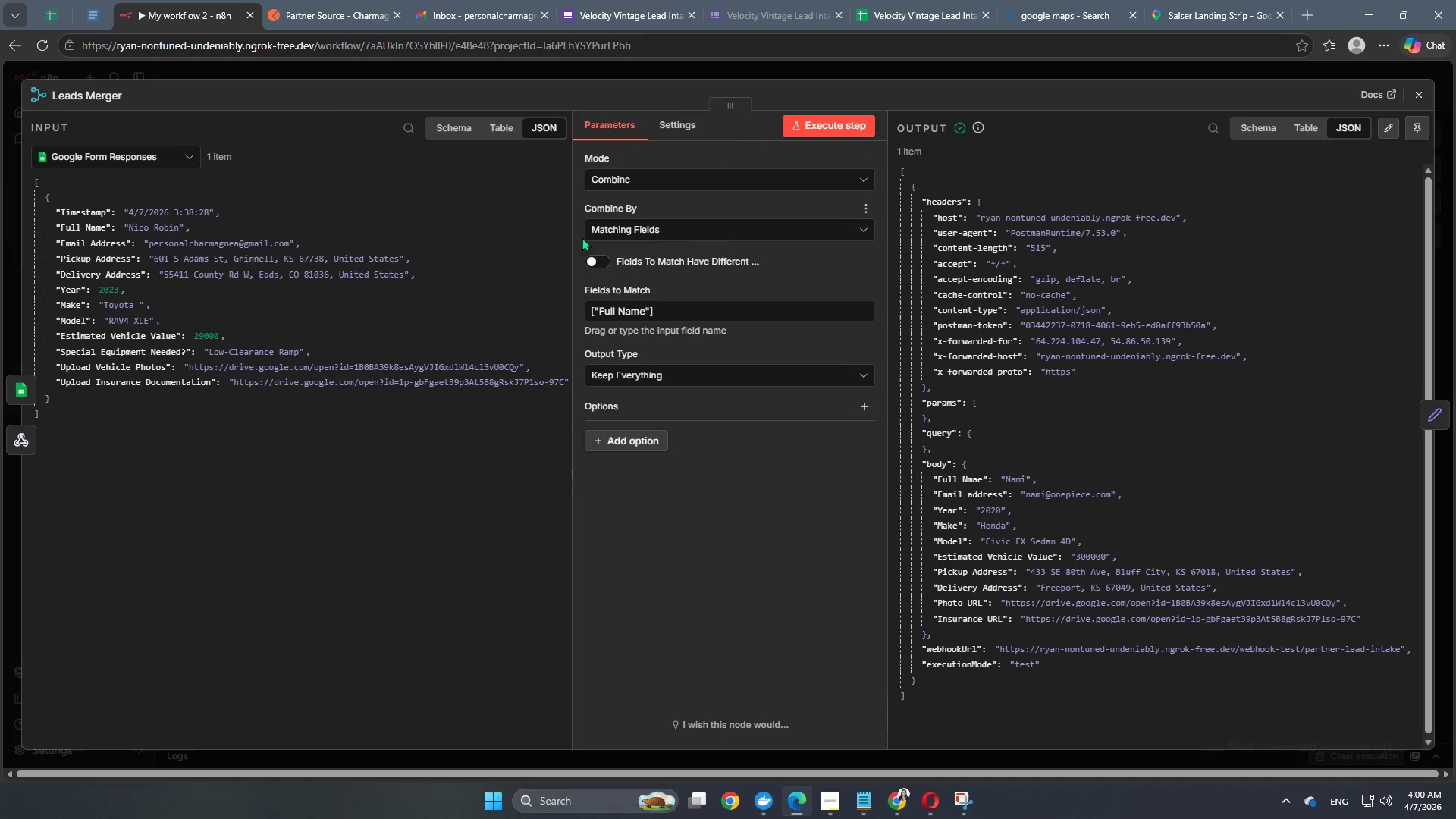 
wait(6.86)
 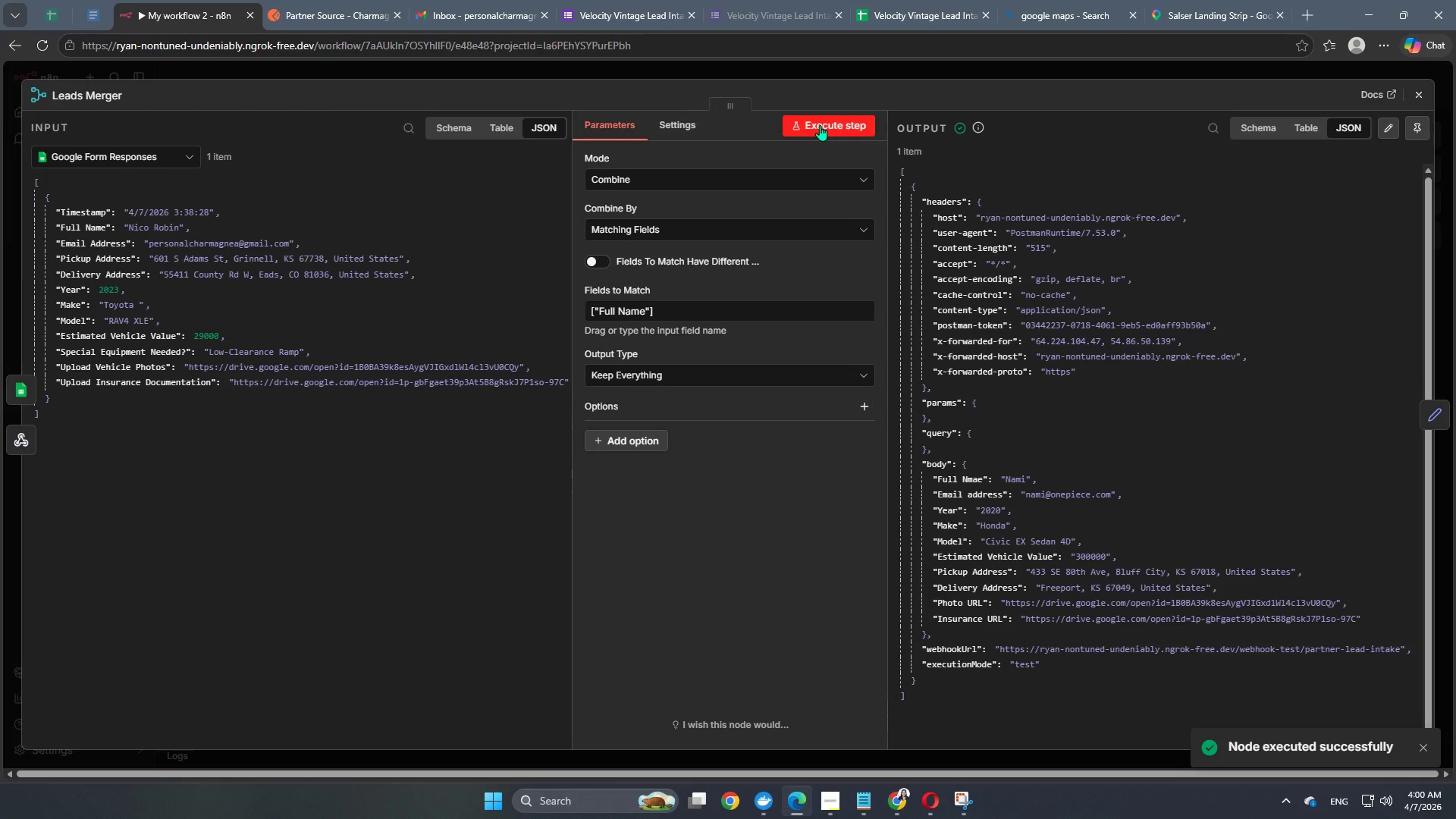 
left_click([762, 67])
 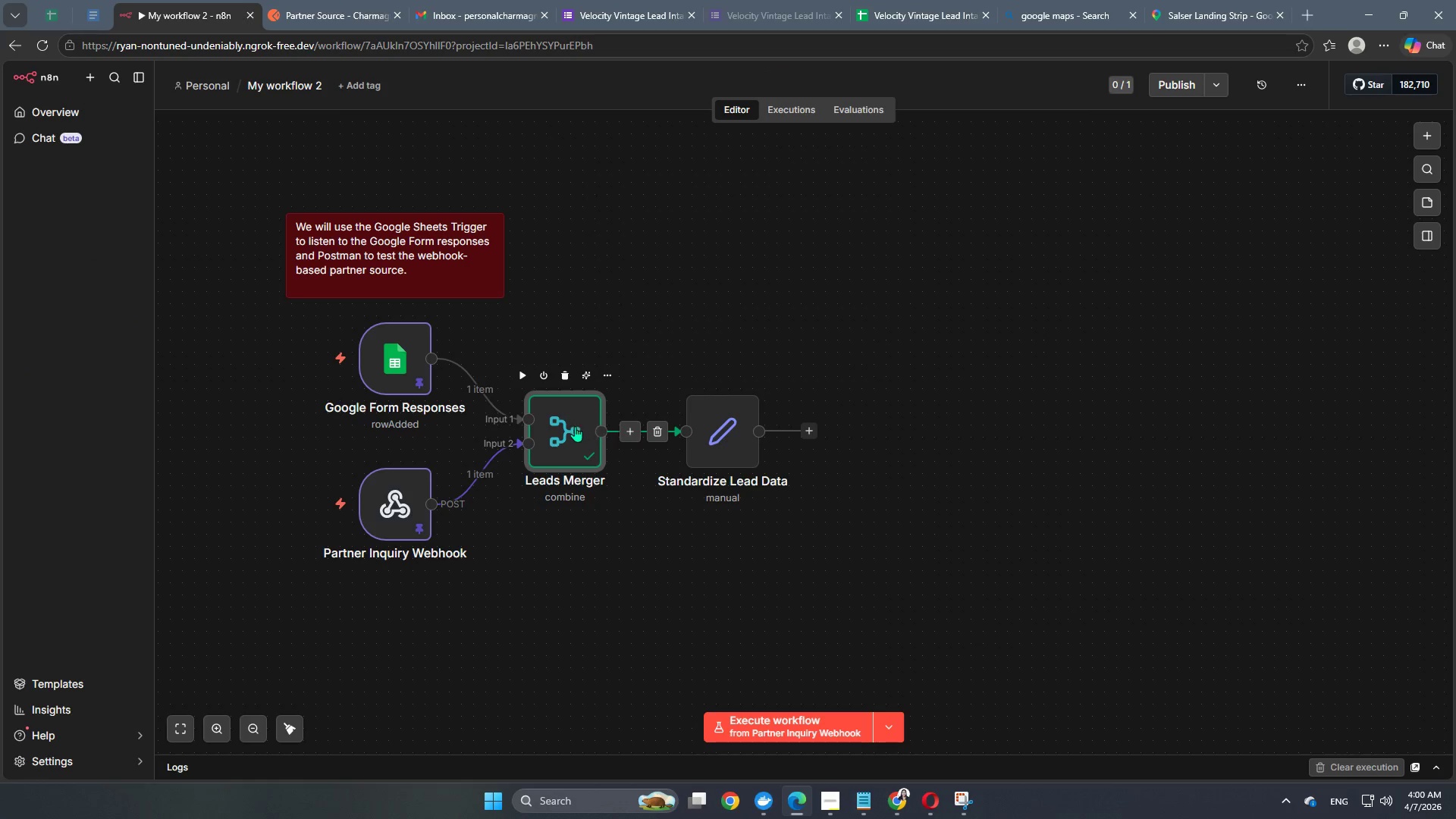 
double_click([575, 426])
 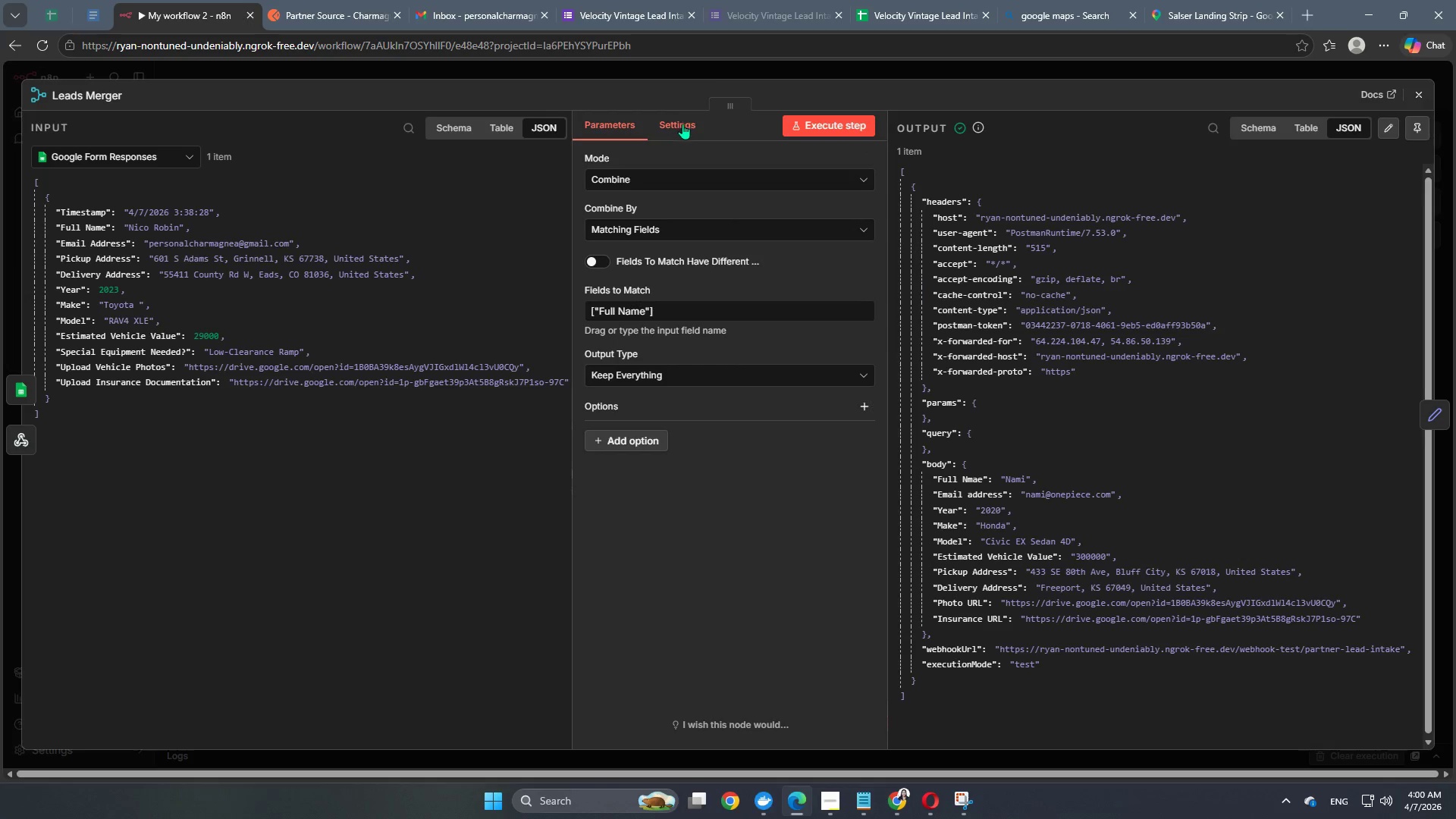 
left_click([712, 64])
 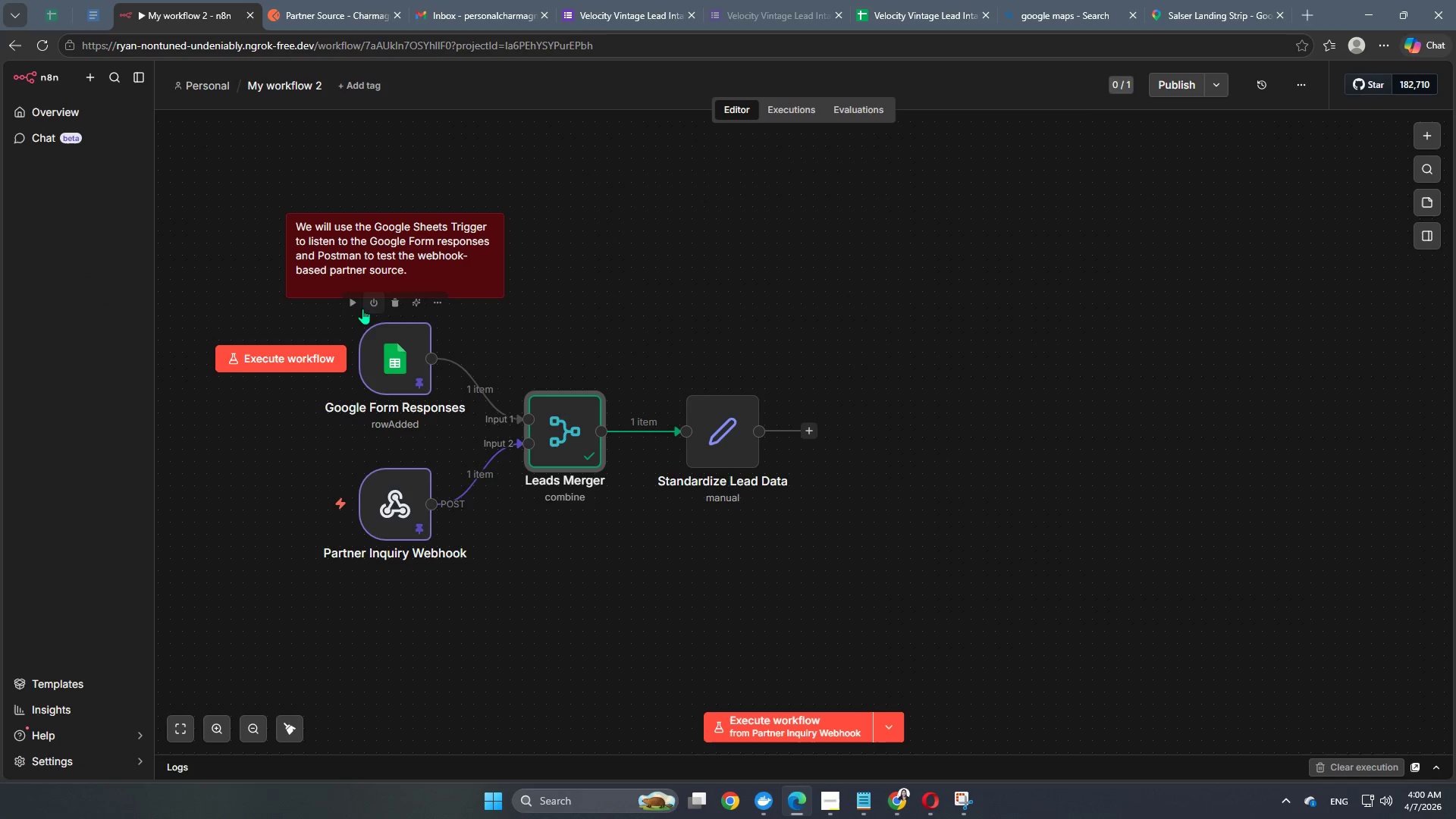 
left_click([355, 303])
 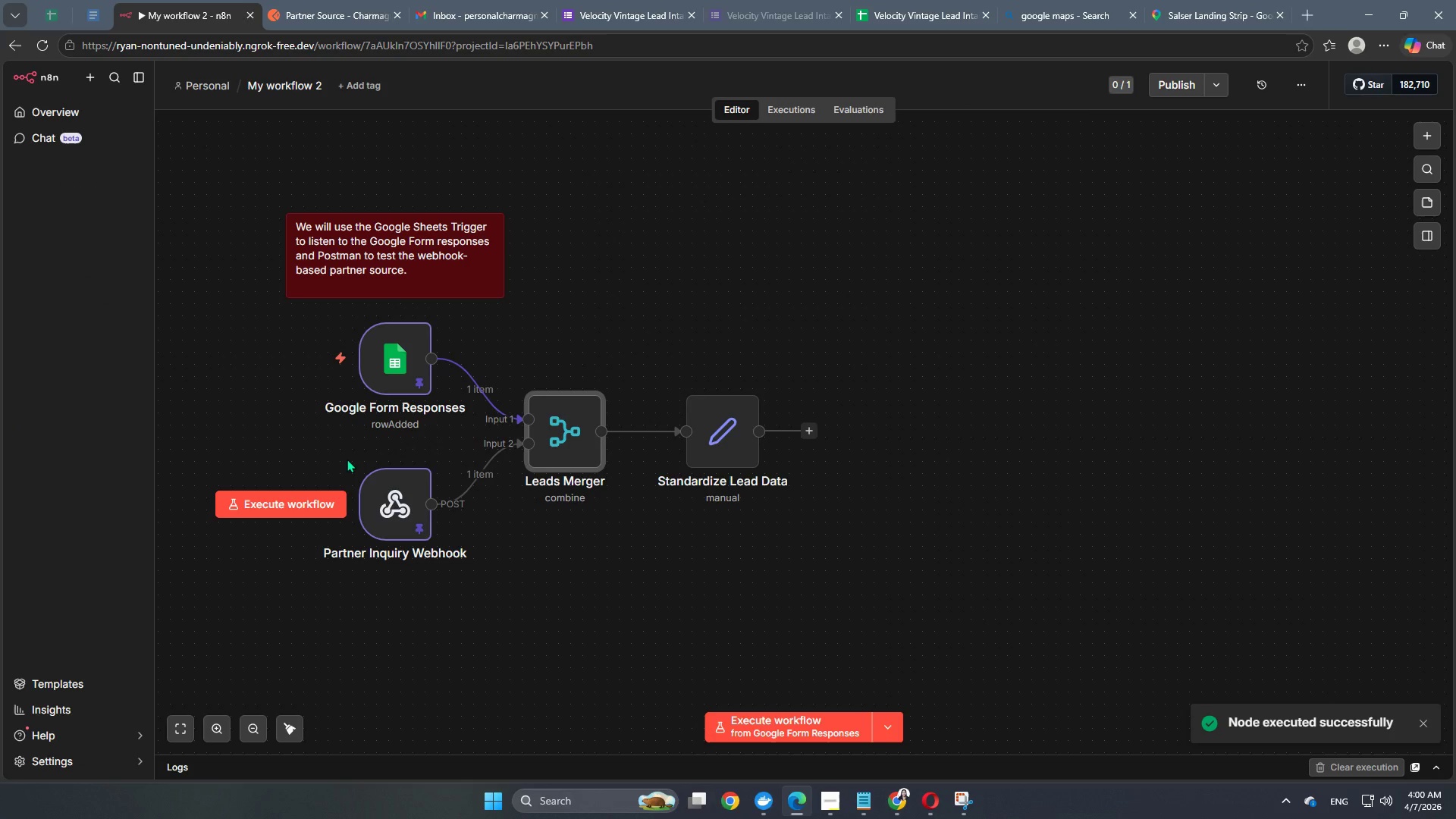 
left_click([353, 448])
 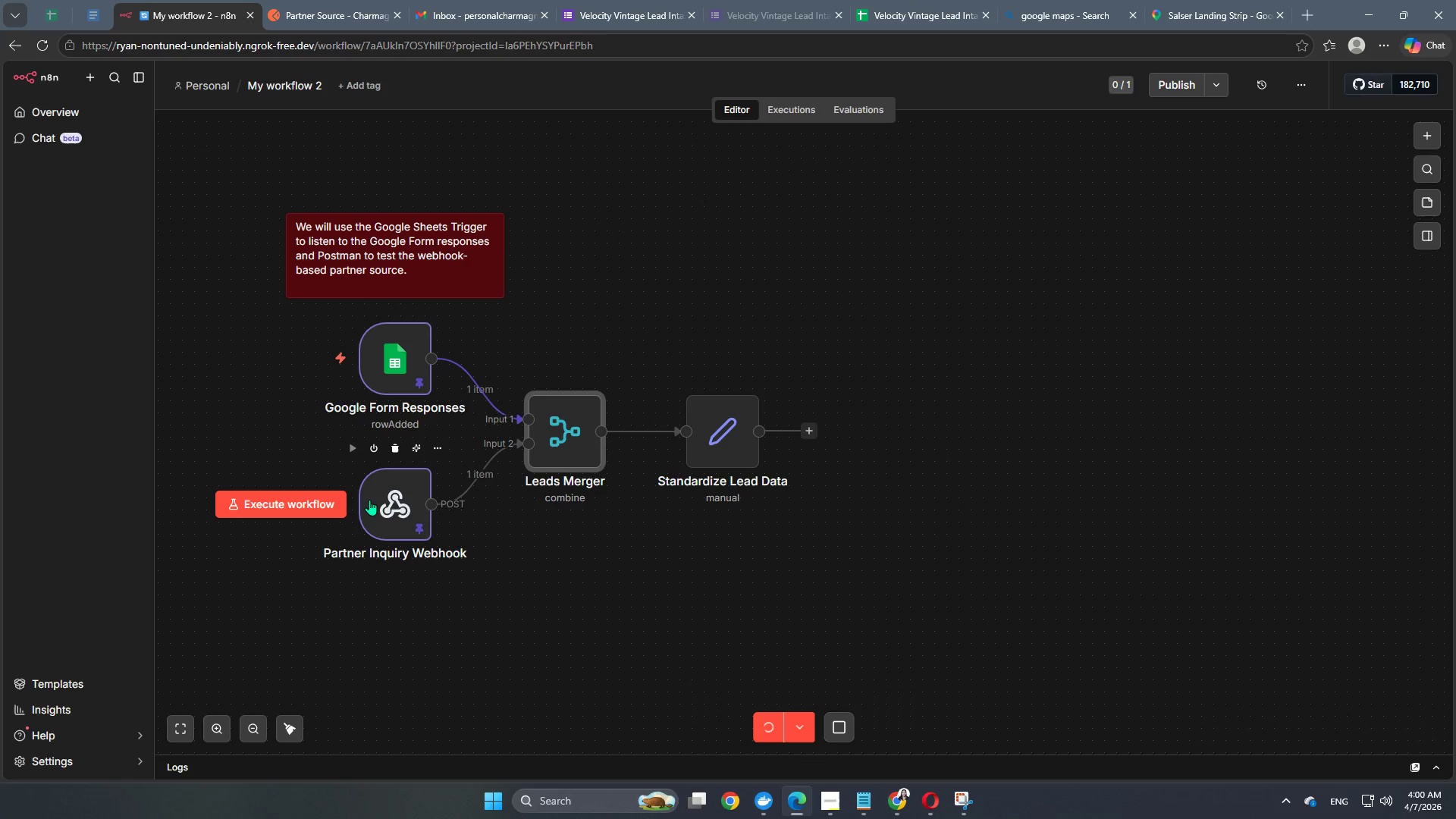 
double_click([394, 494])
 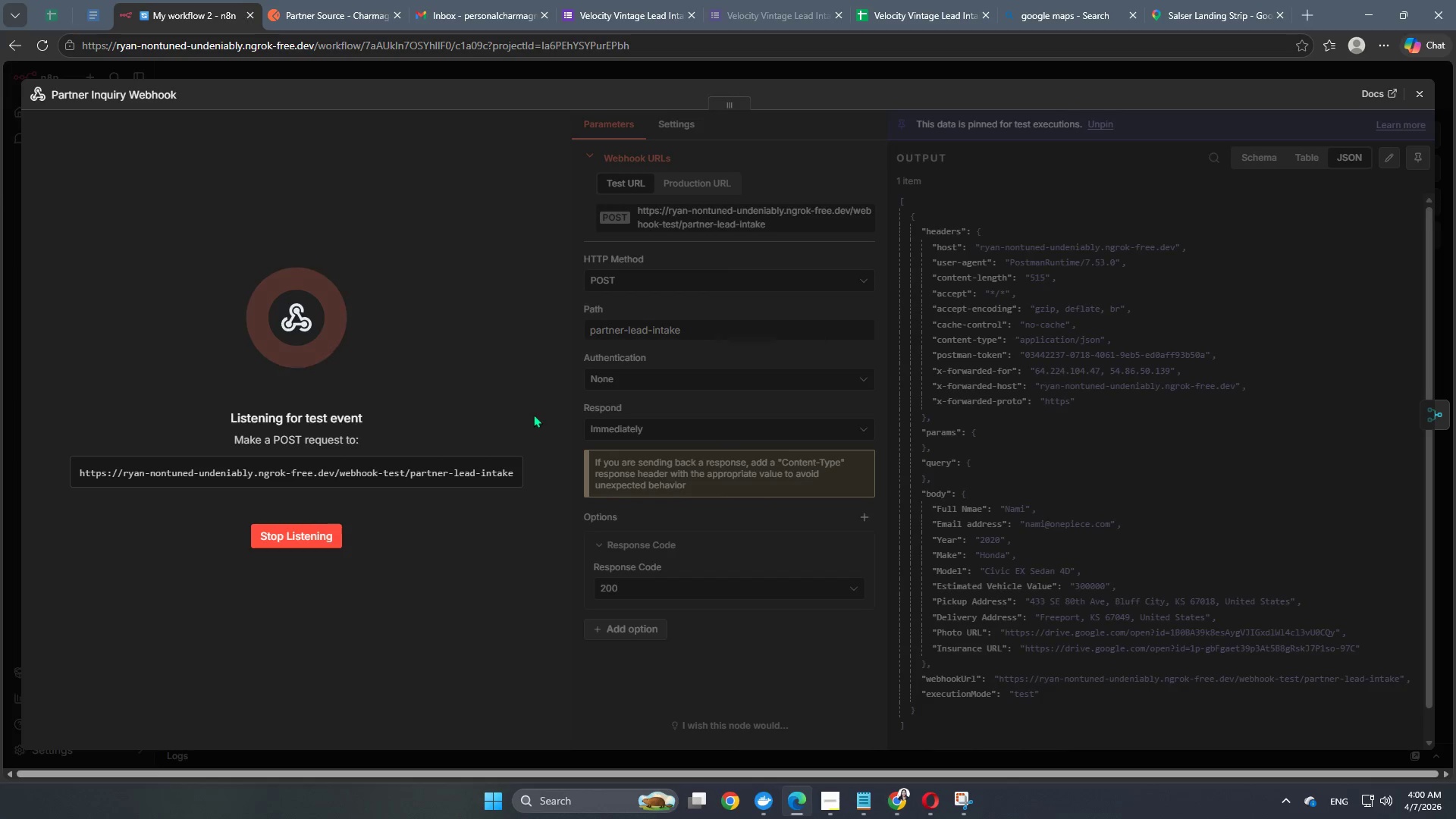 
left_click([286, 544])
 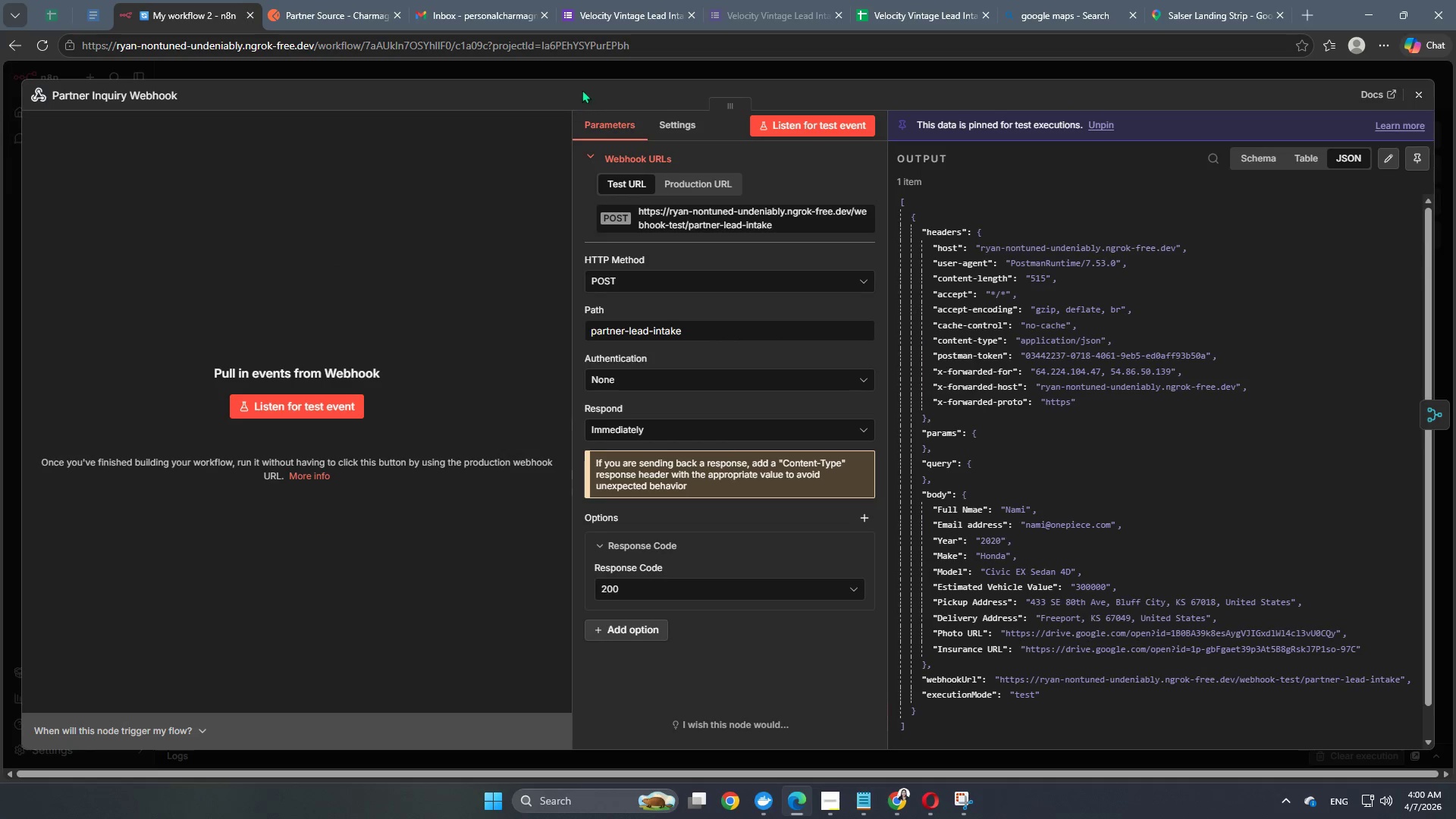 
left_click([588, 79])
 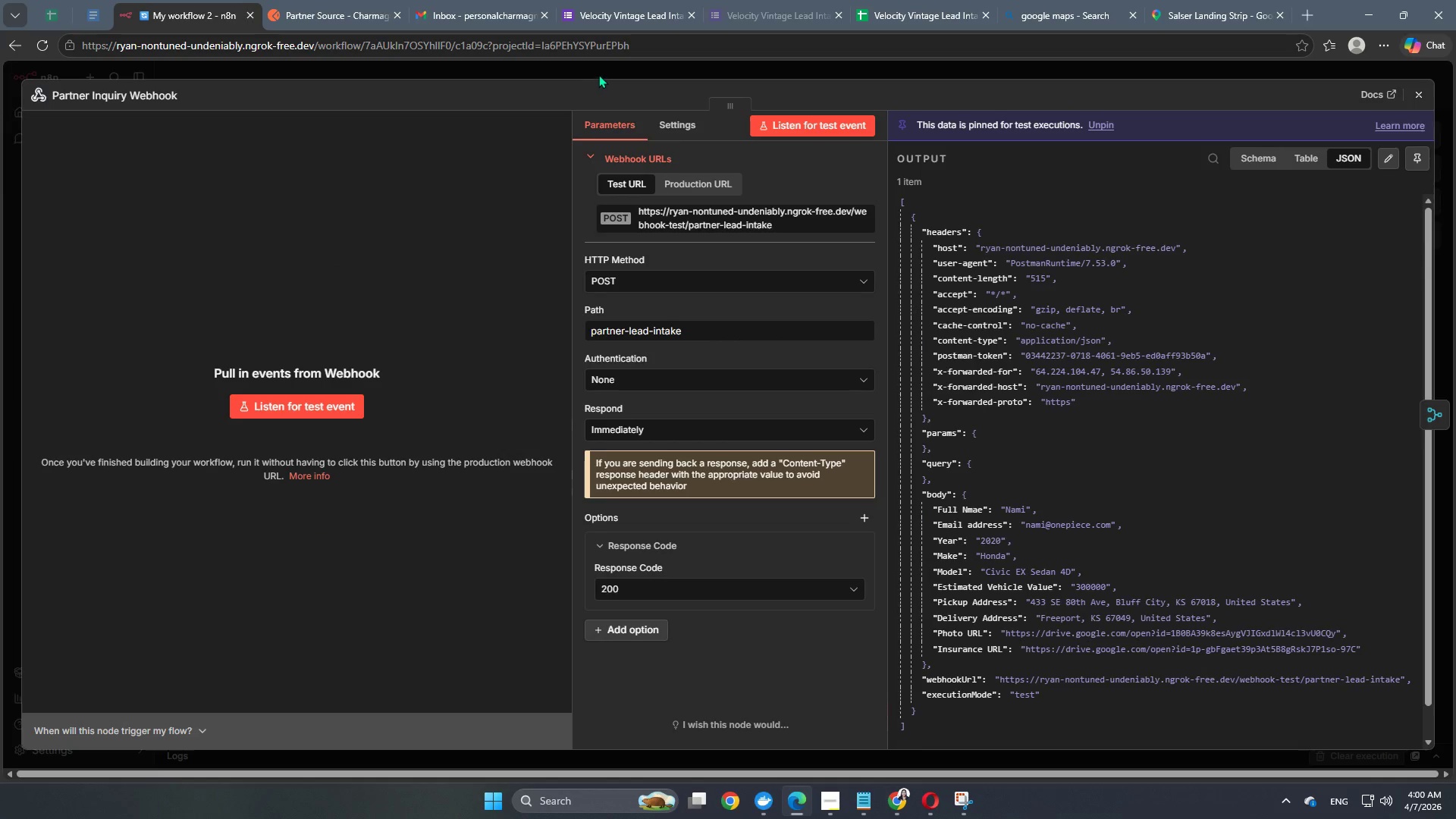 
left_click([598, 74])
 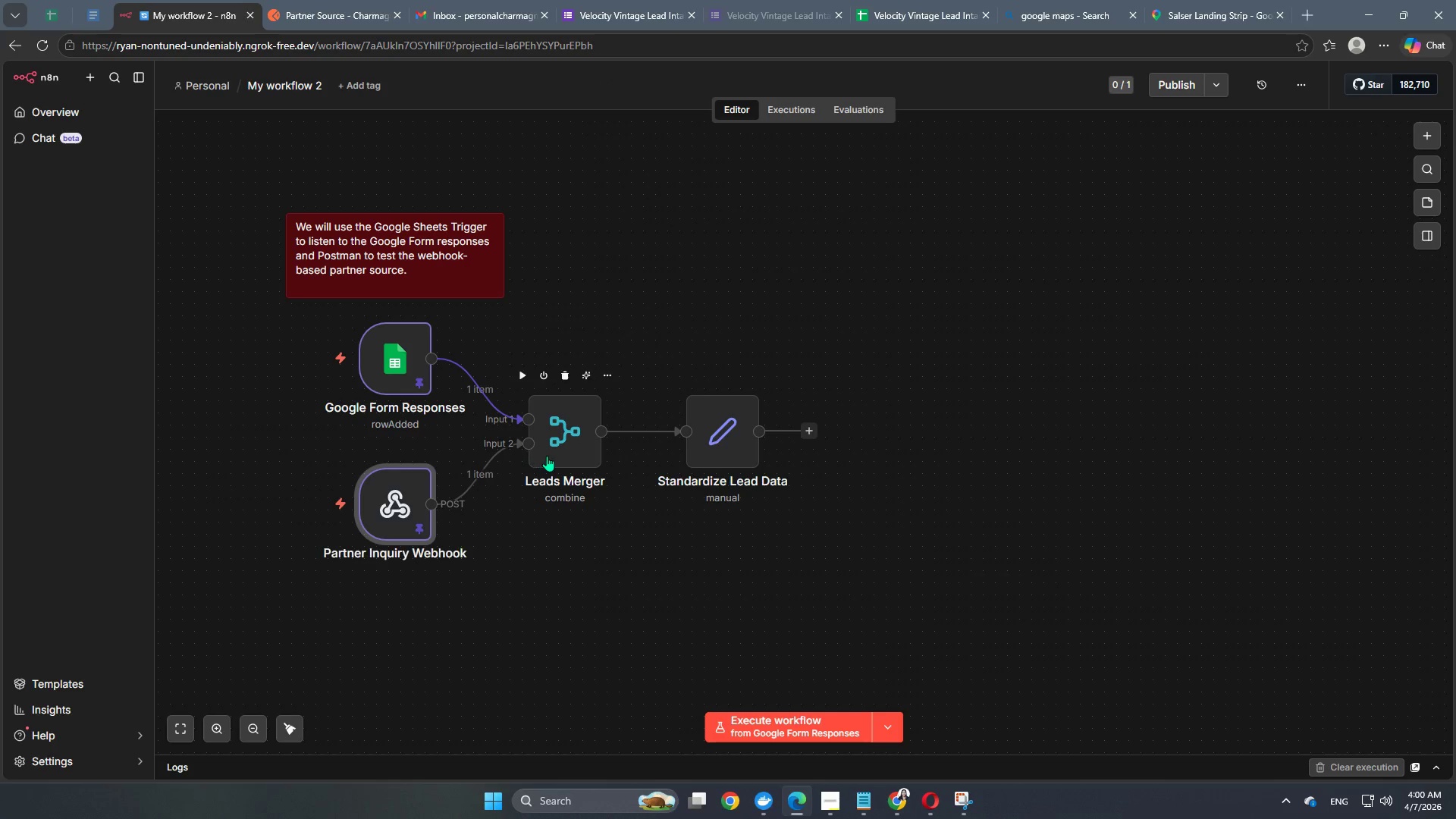 
double_click([557, 459])
 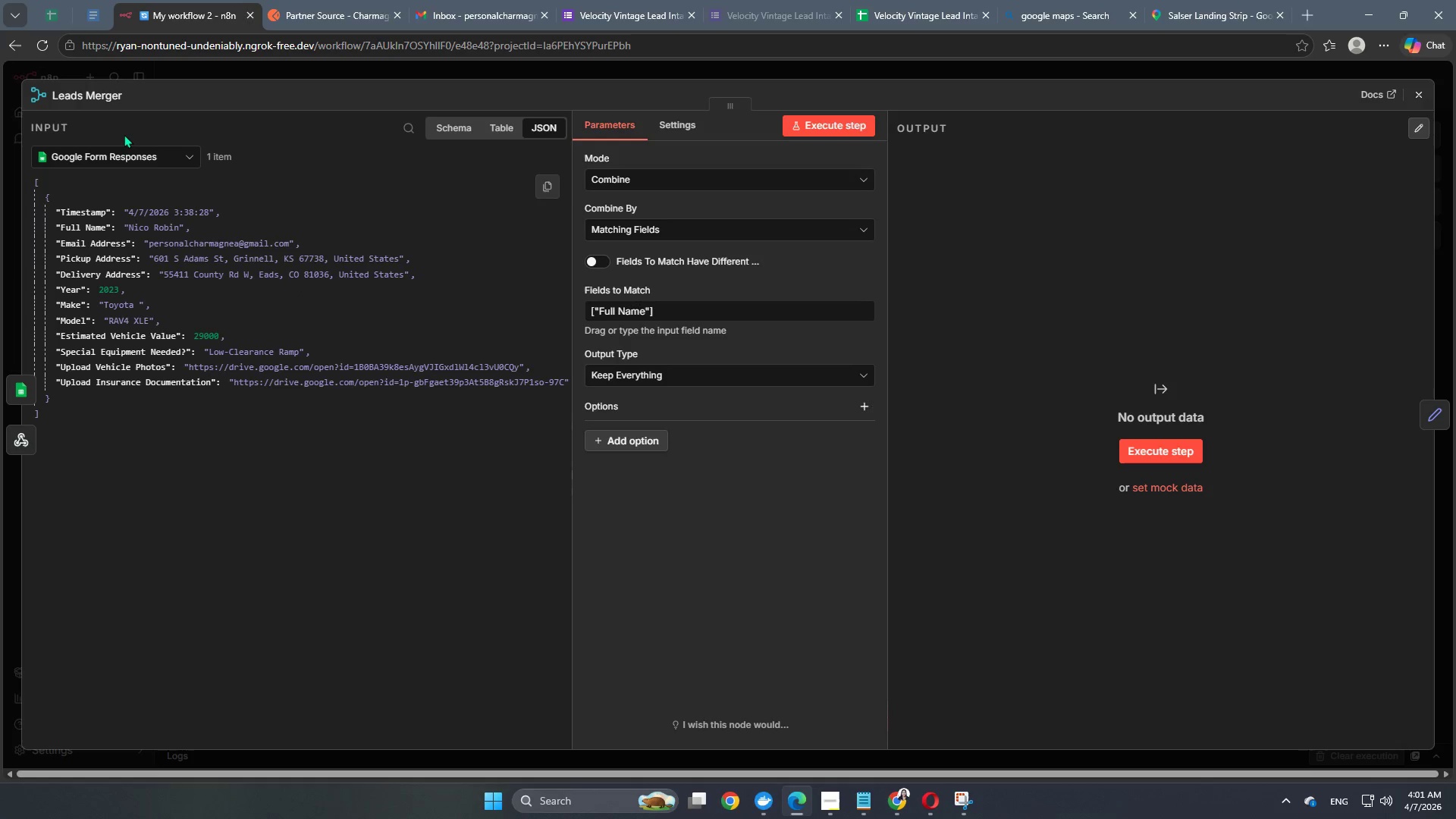 
left_click([119, 160])
 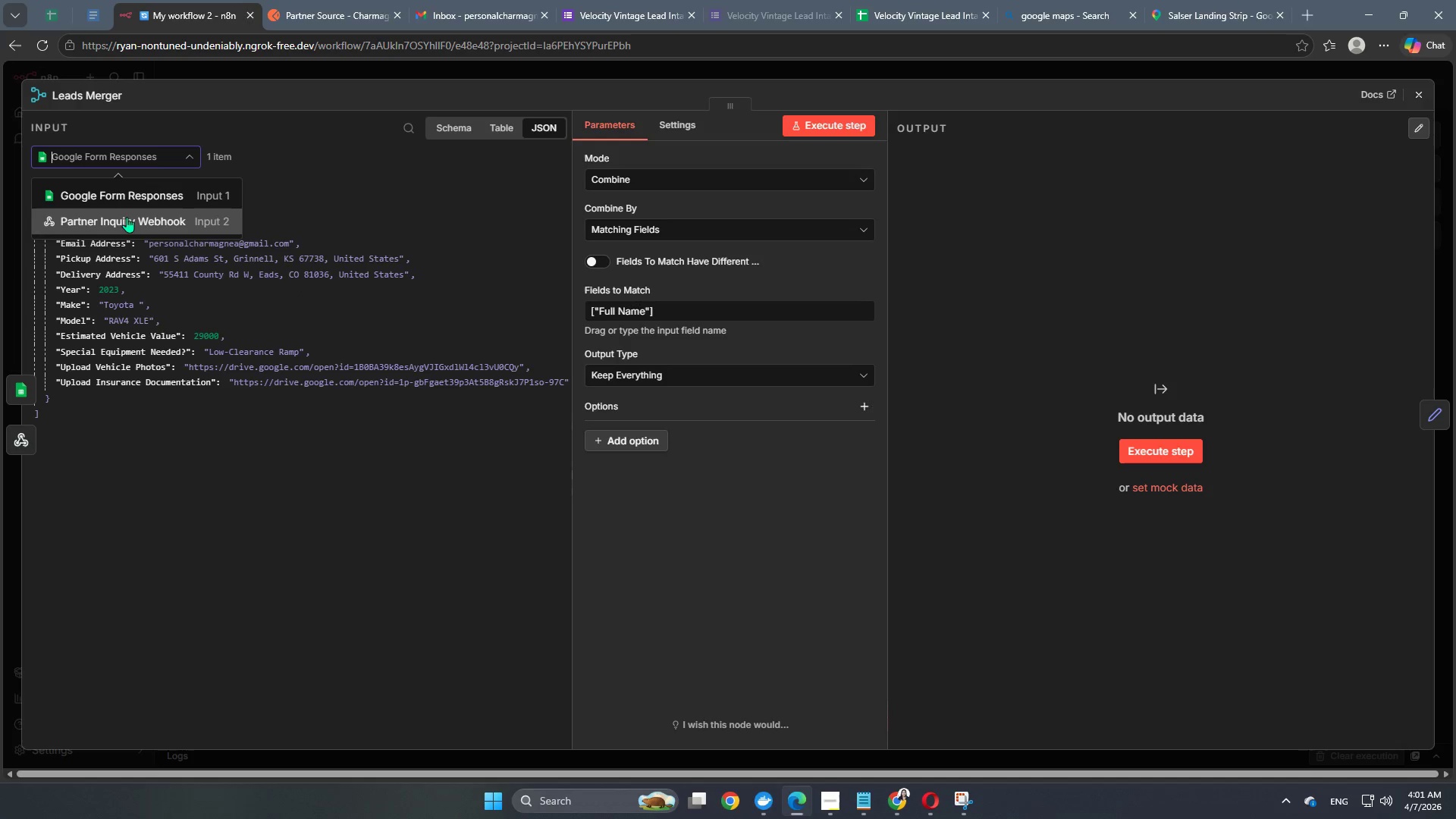 
left_click([126, 220])
 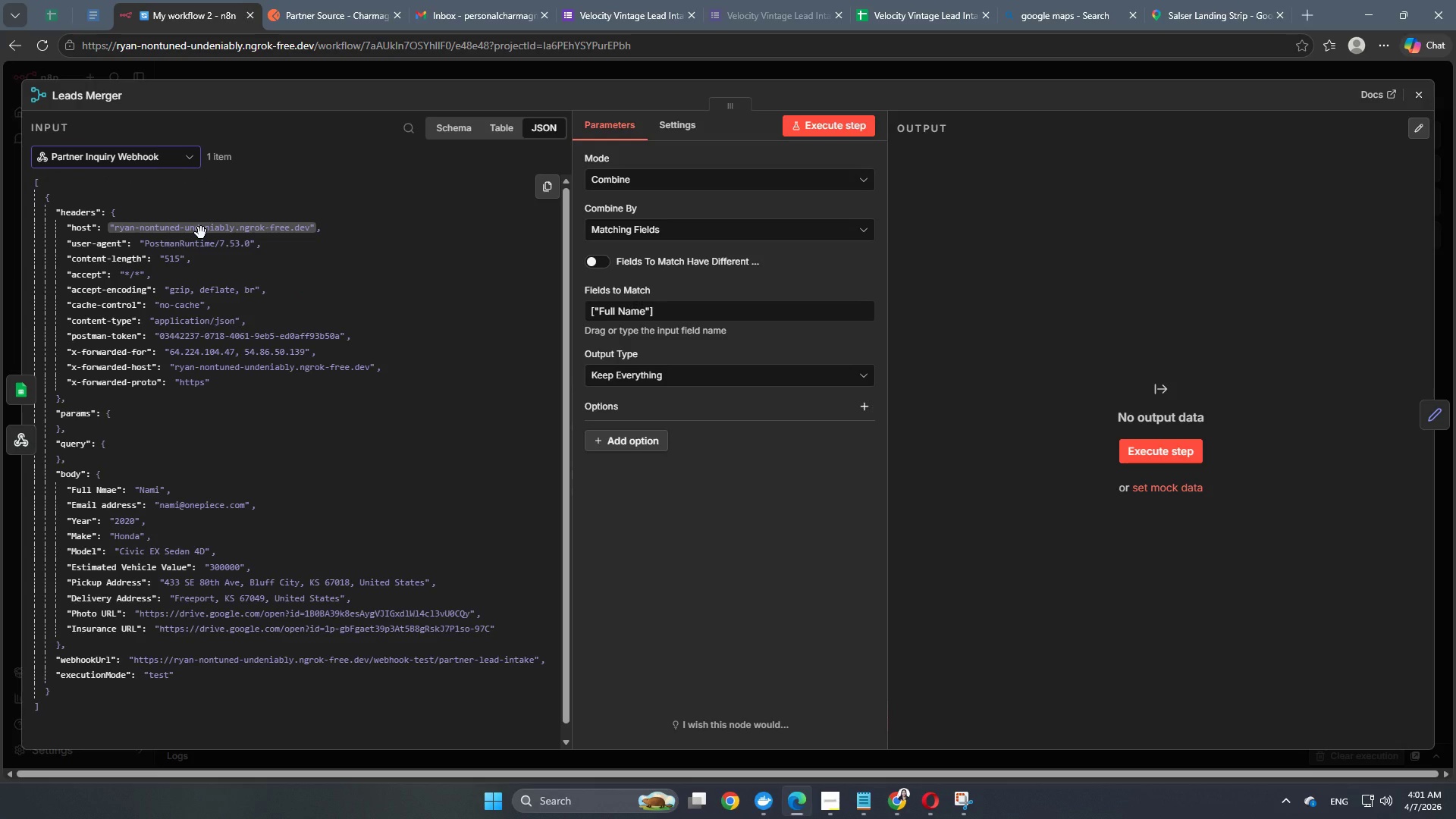 
wait(6.91)
 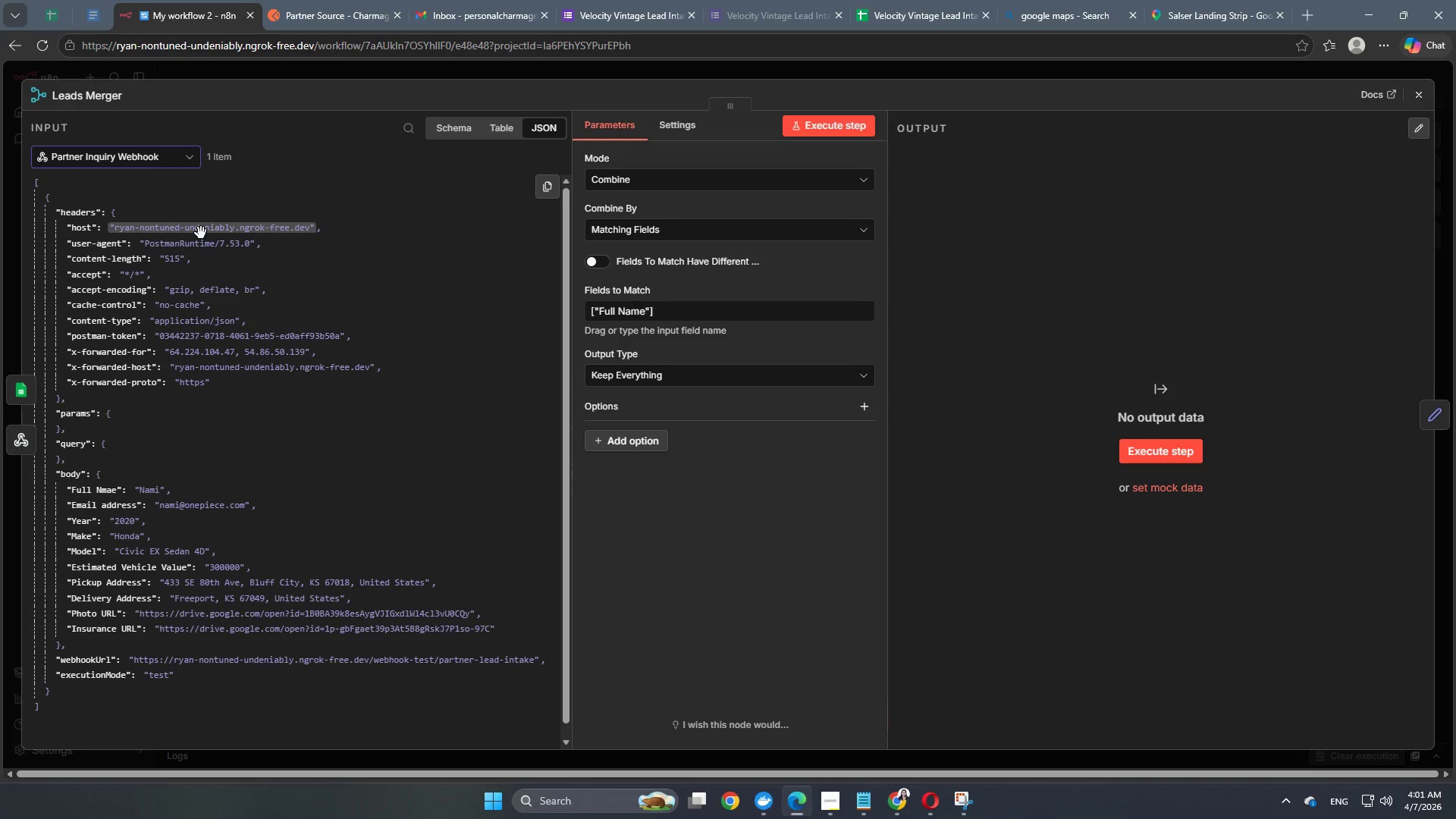 
left_click([134, 156])
 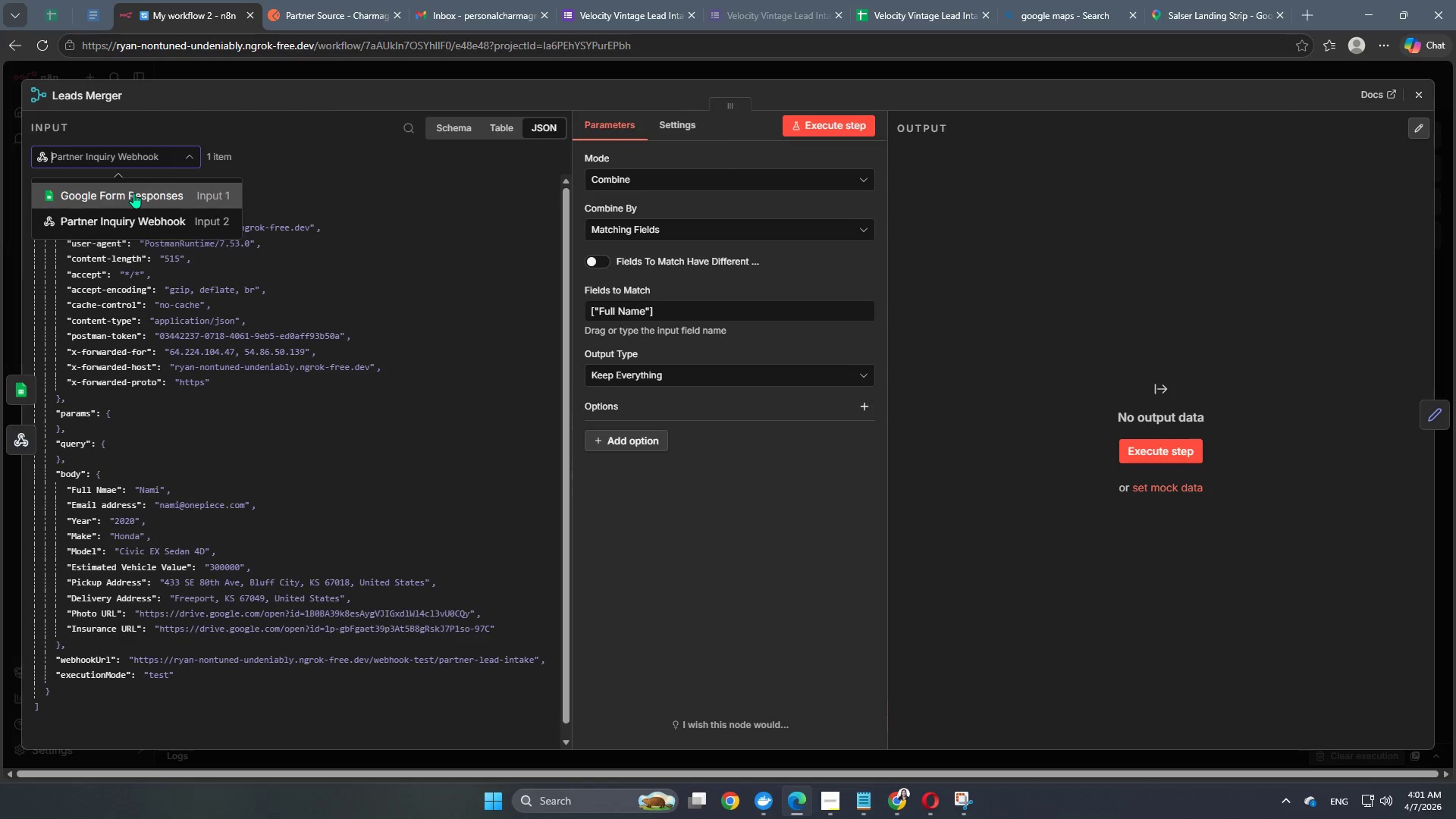 
left_click([133, 193])
 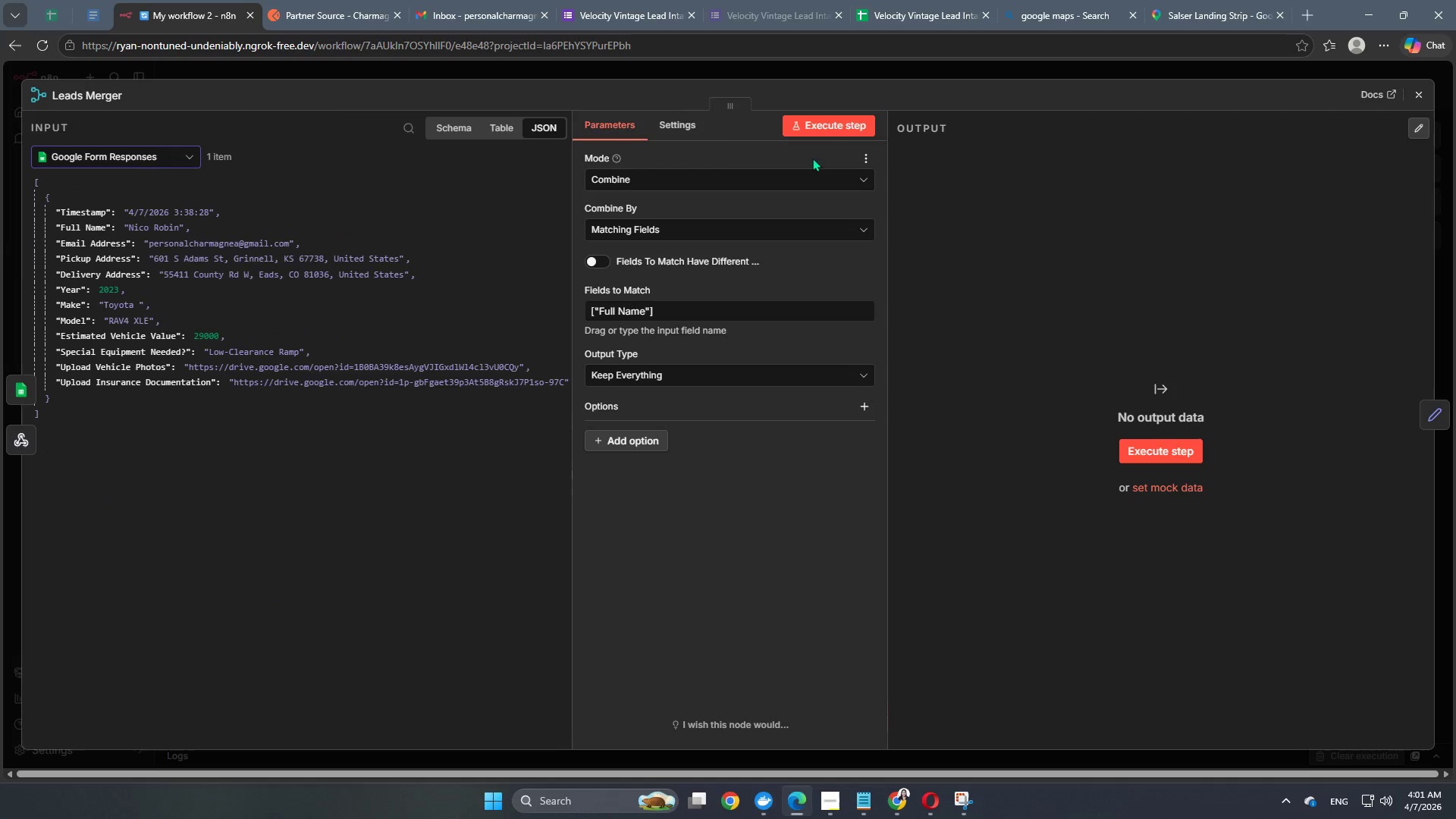 
left_click([836, 126])
 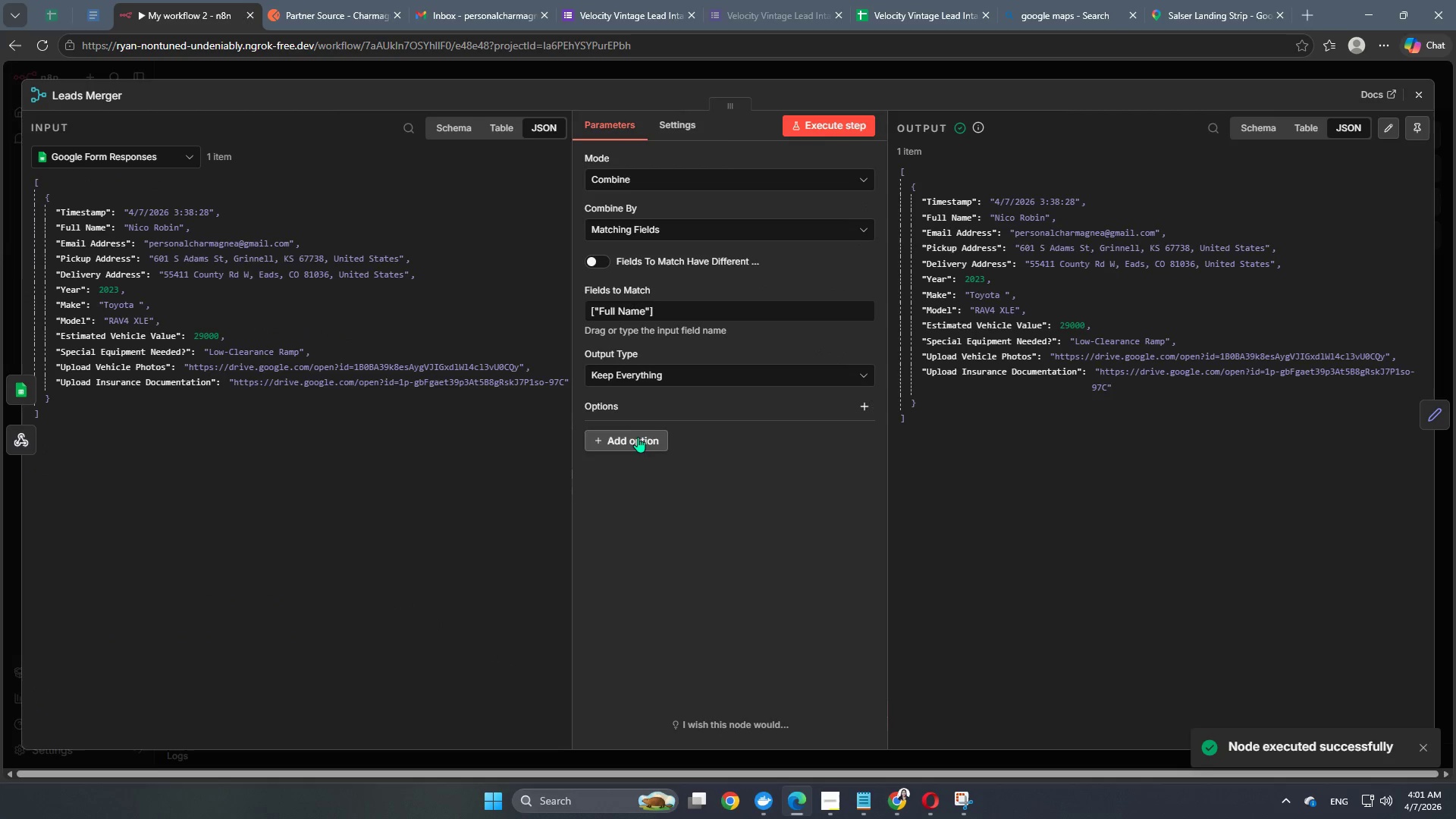 
wait(9.34)
 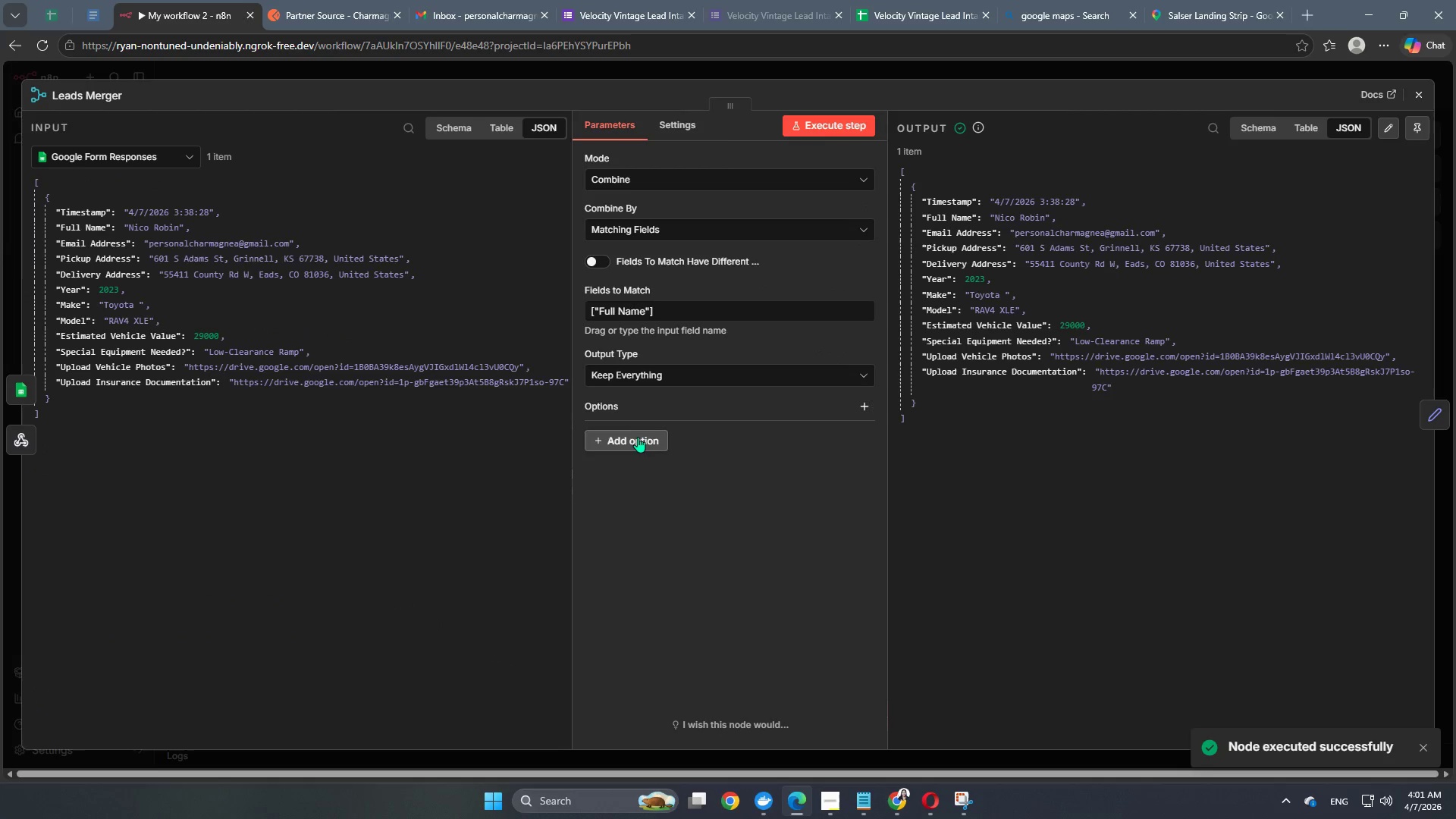 
left_click([708, 372])
 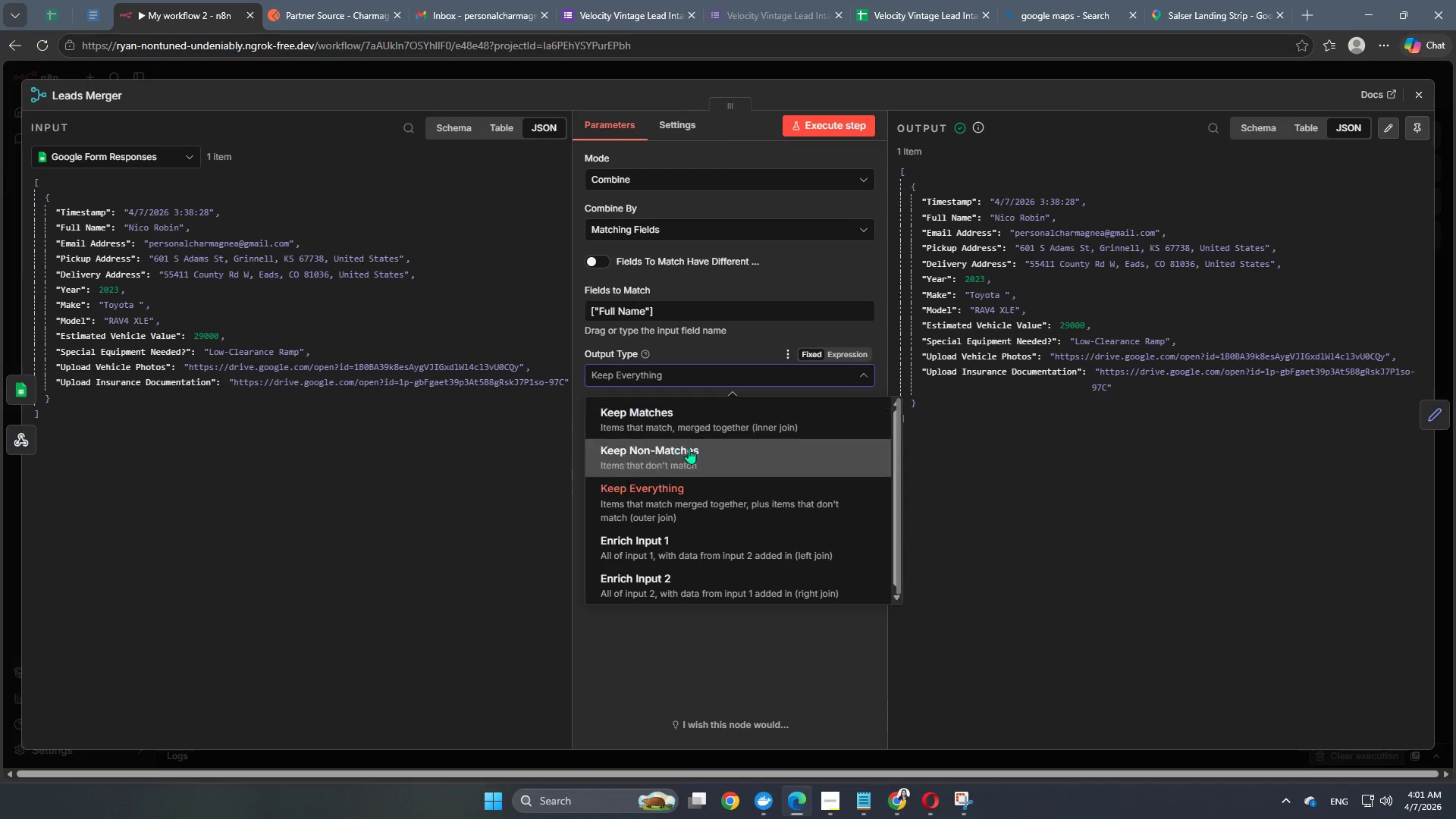 
scroll: coordinate [799, 486], scroll_direction: down, amount: 3.0
 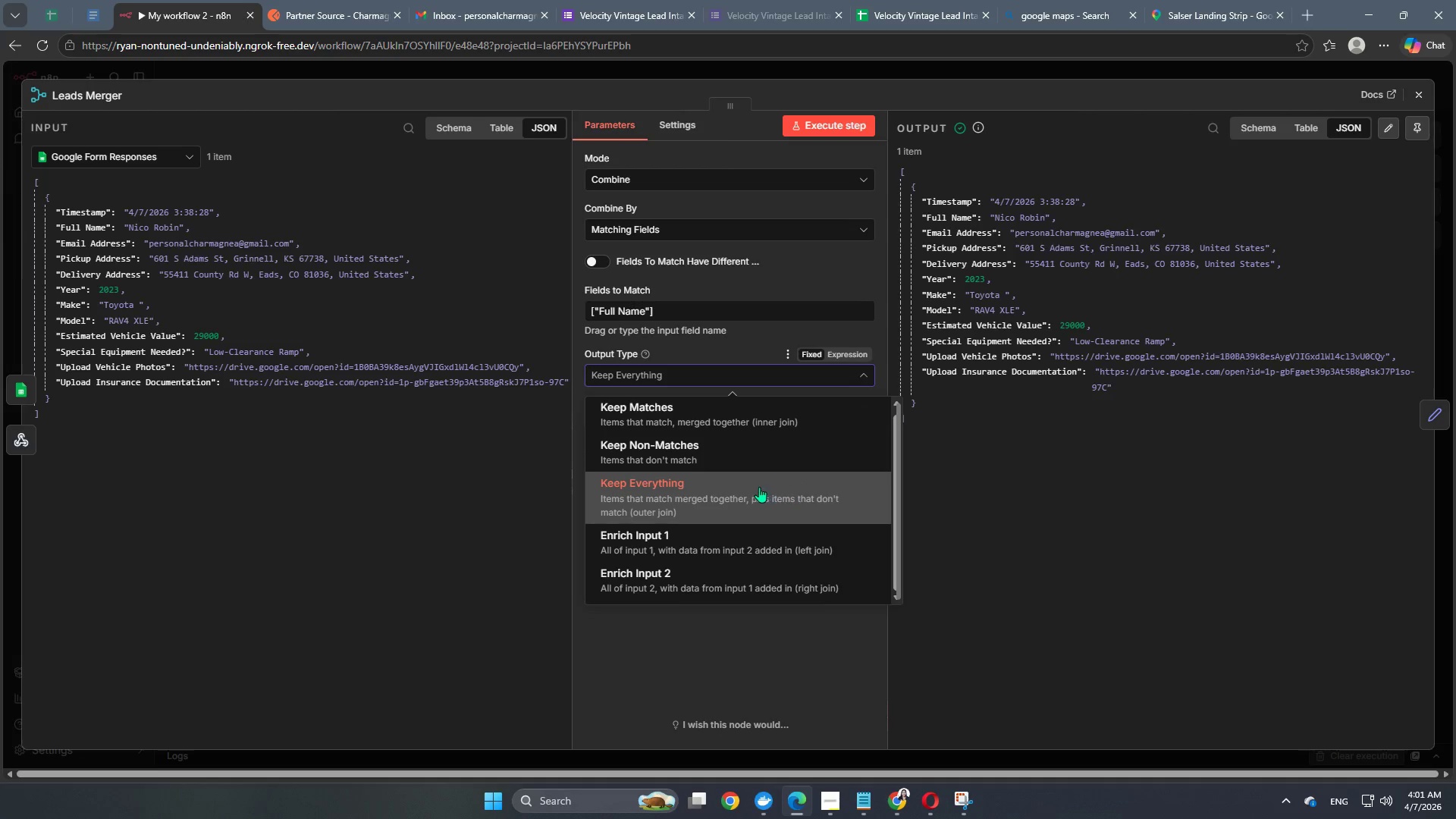 
left_click([759, 487])
 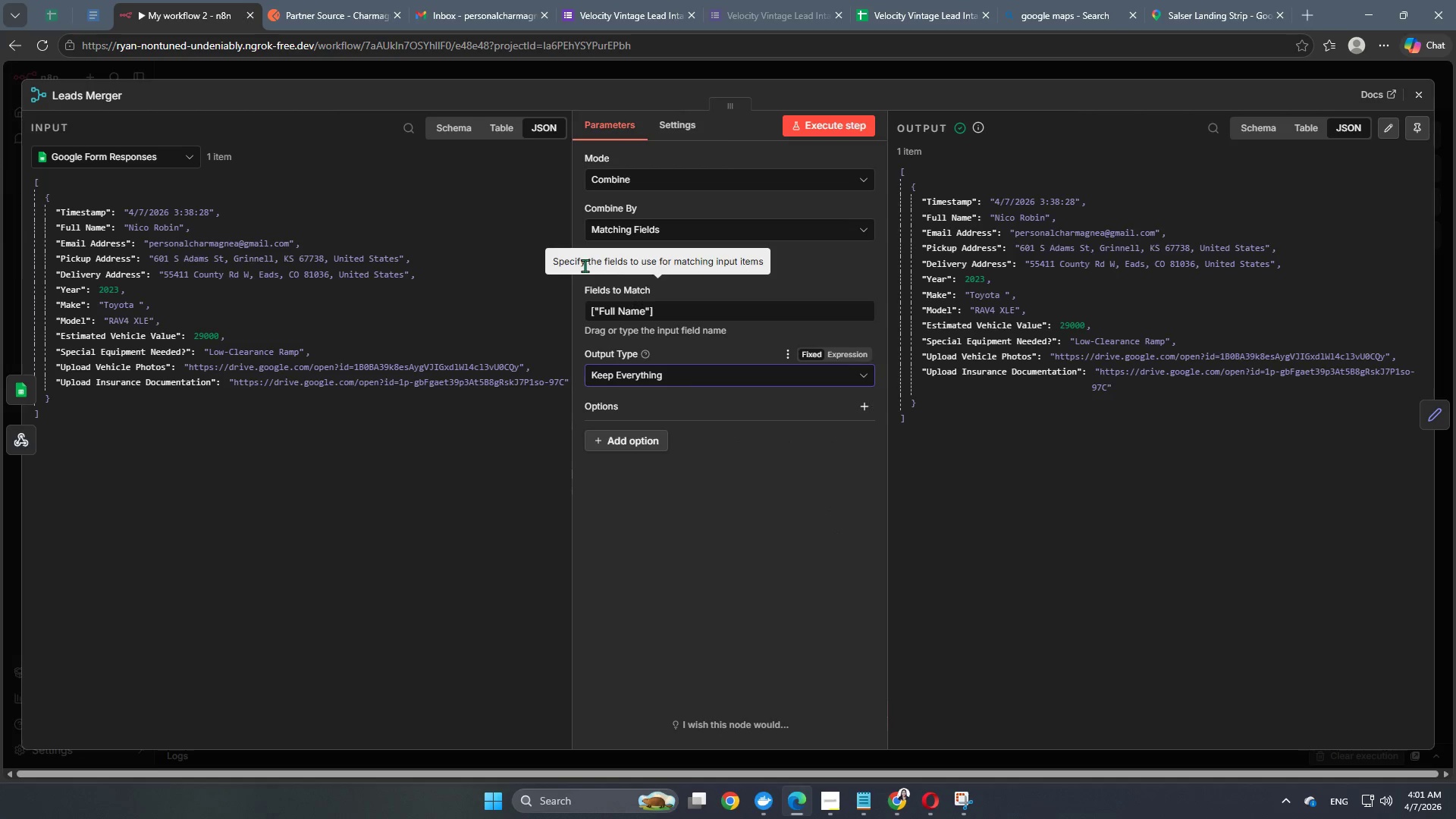 
left_click([599, 257])
 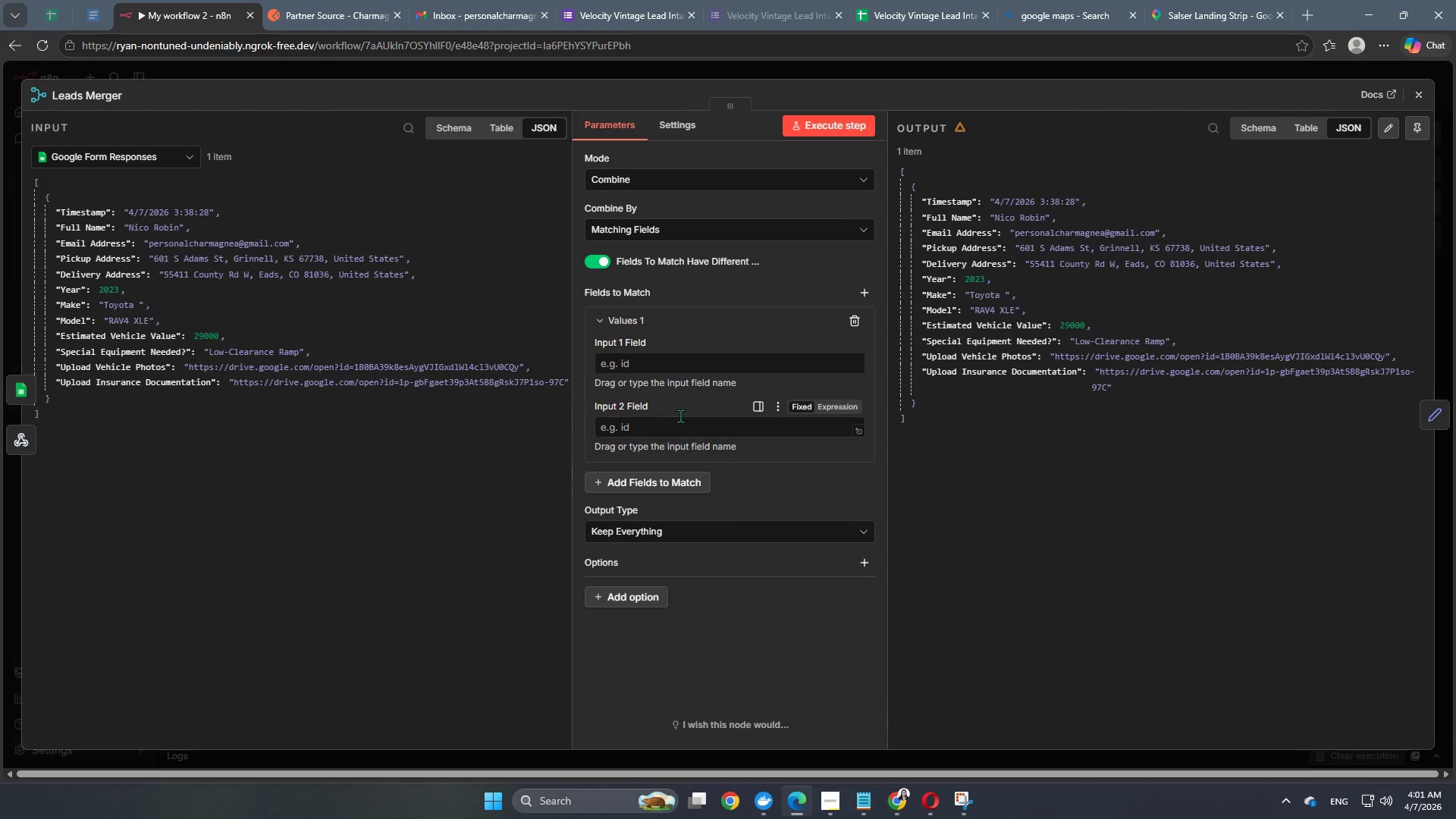 
left_click([677, 371])
 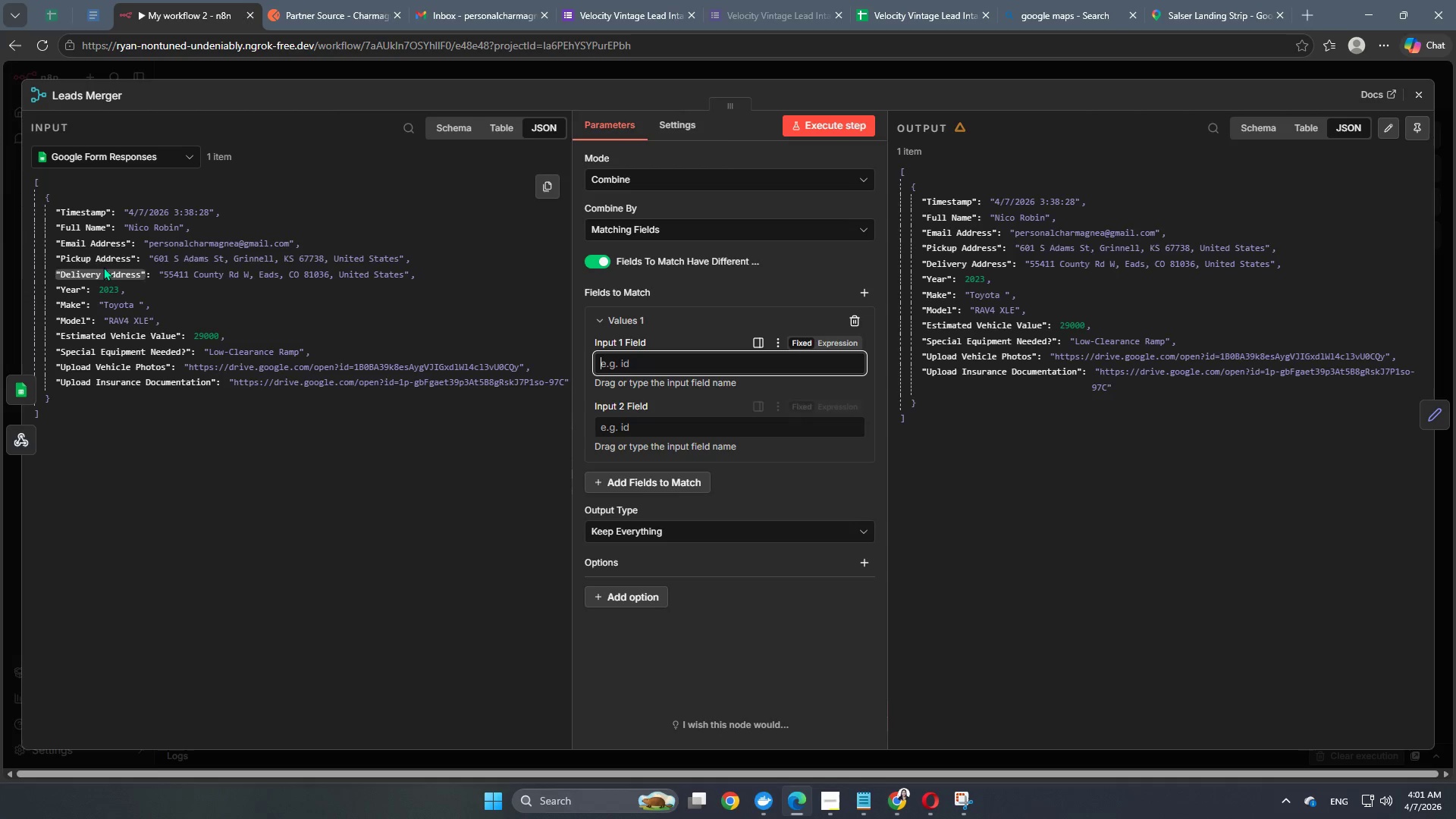 
left_click_drag(start_coordinate=[102, 224], to_coordinate=[636, 360])
 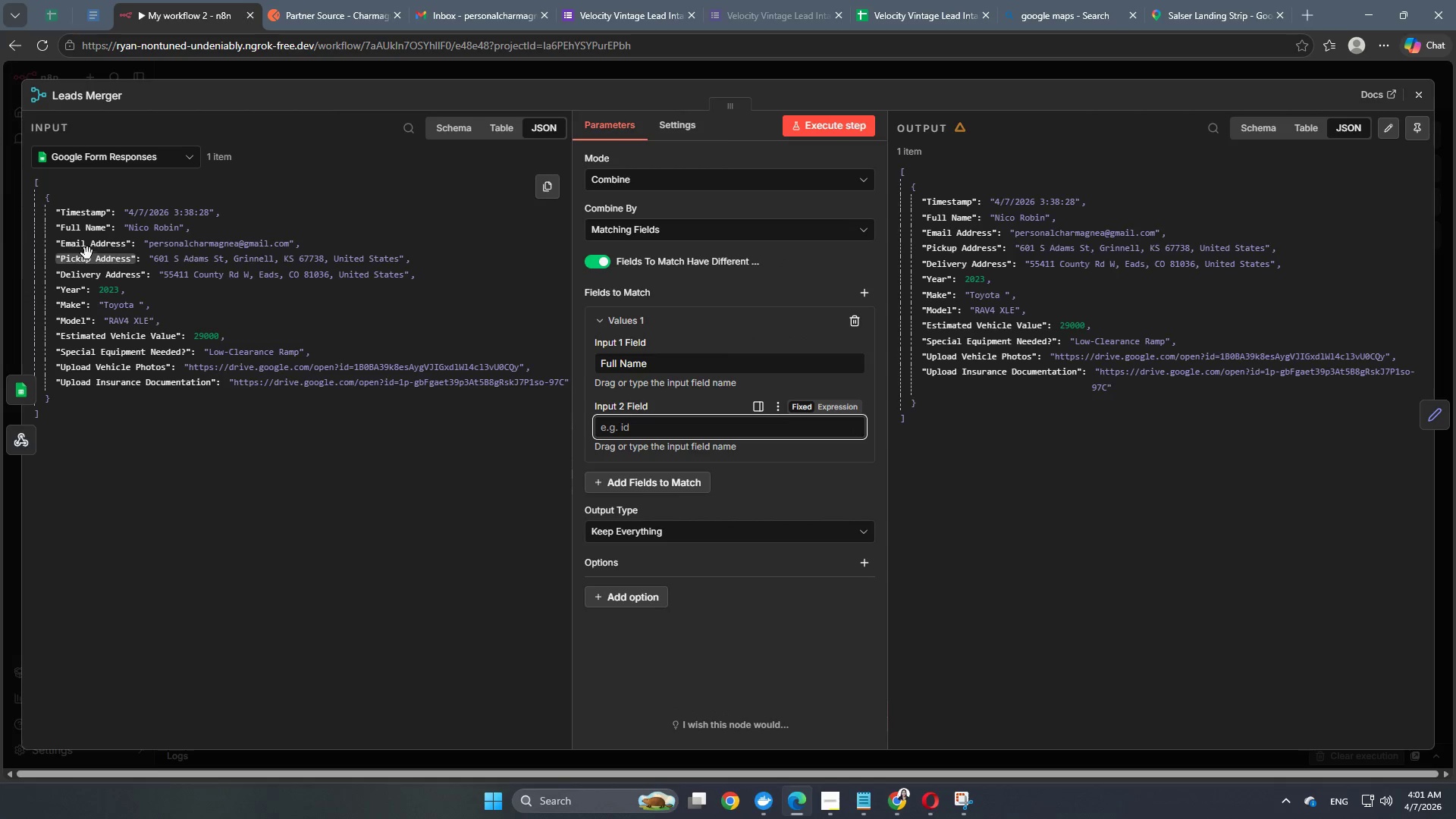 
left_click_drag(start_coordinate=[92, 245], to_coordinate=[626, 420])
 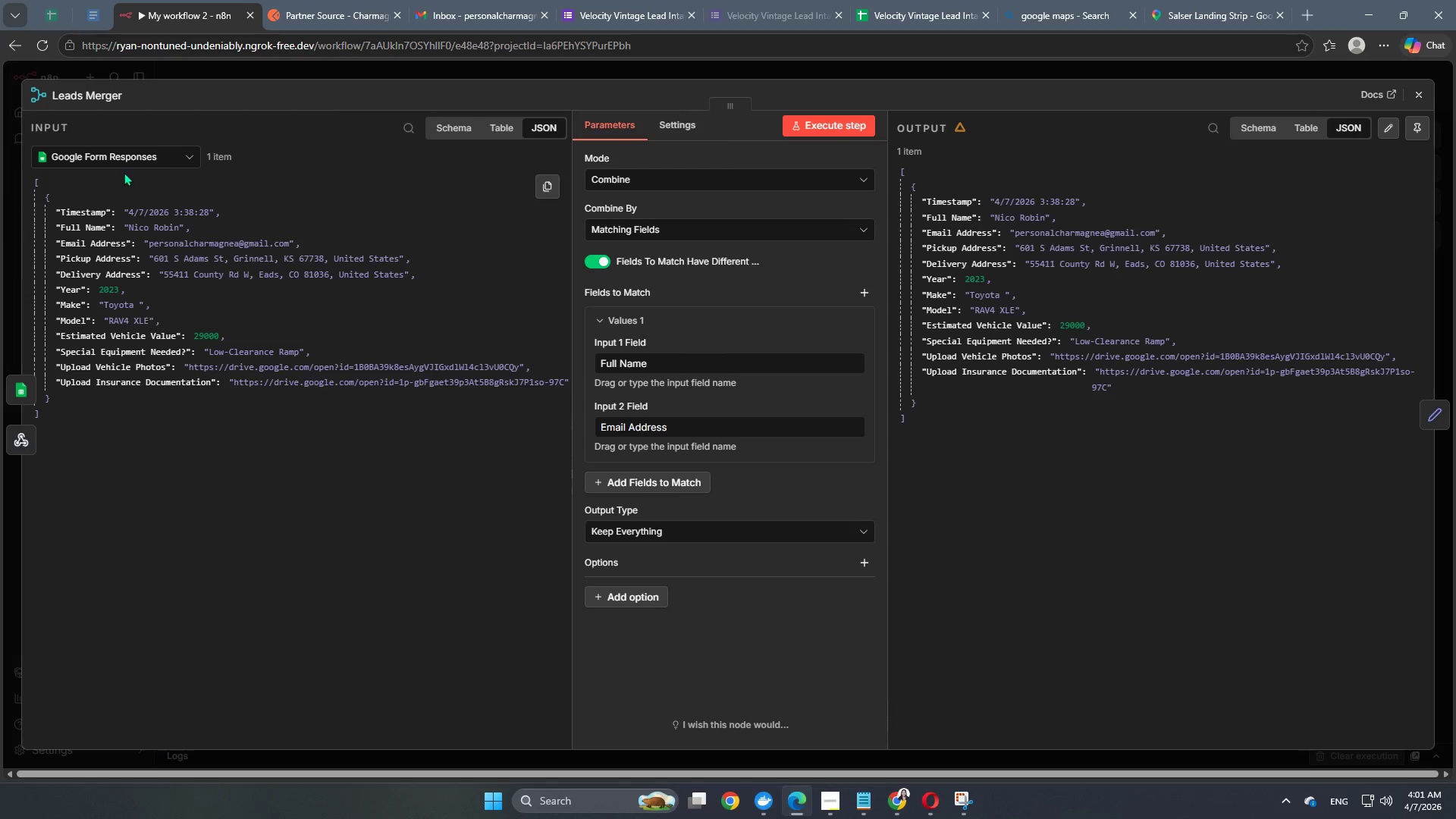 
wait(7.59)
 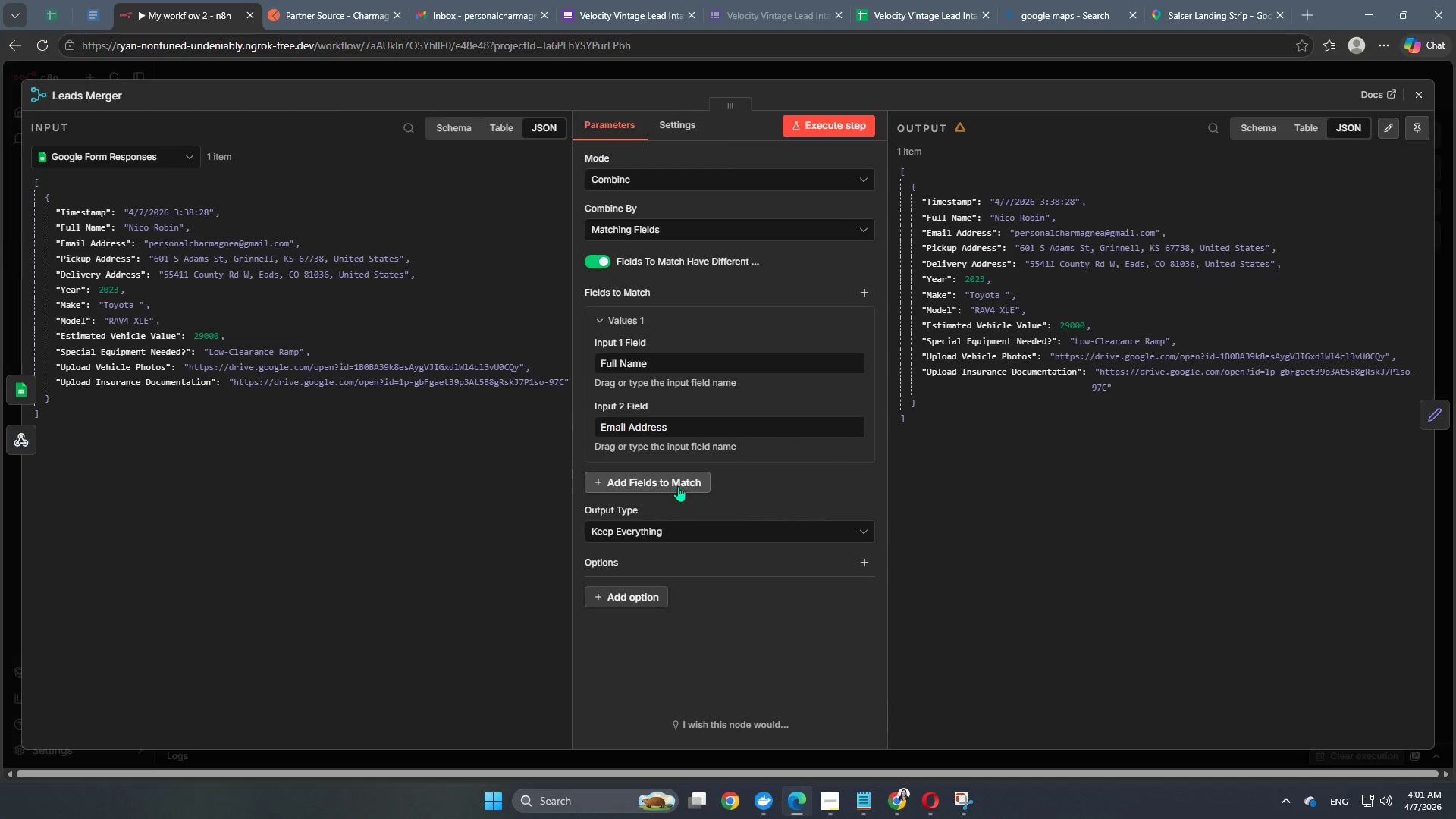 
left_click_drag(start_coordinate=[686, 422], to_coordinate=[564, 422])
 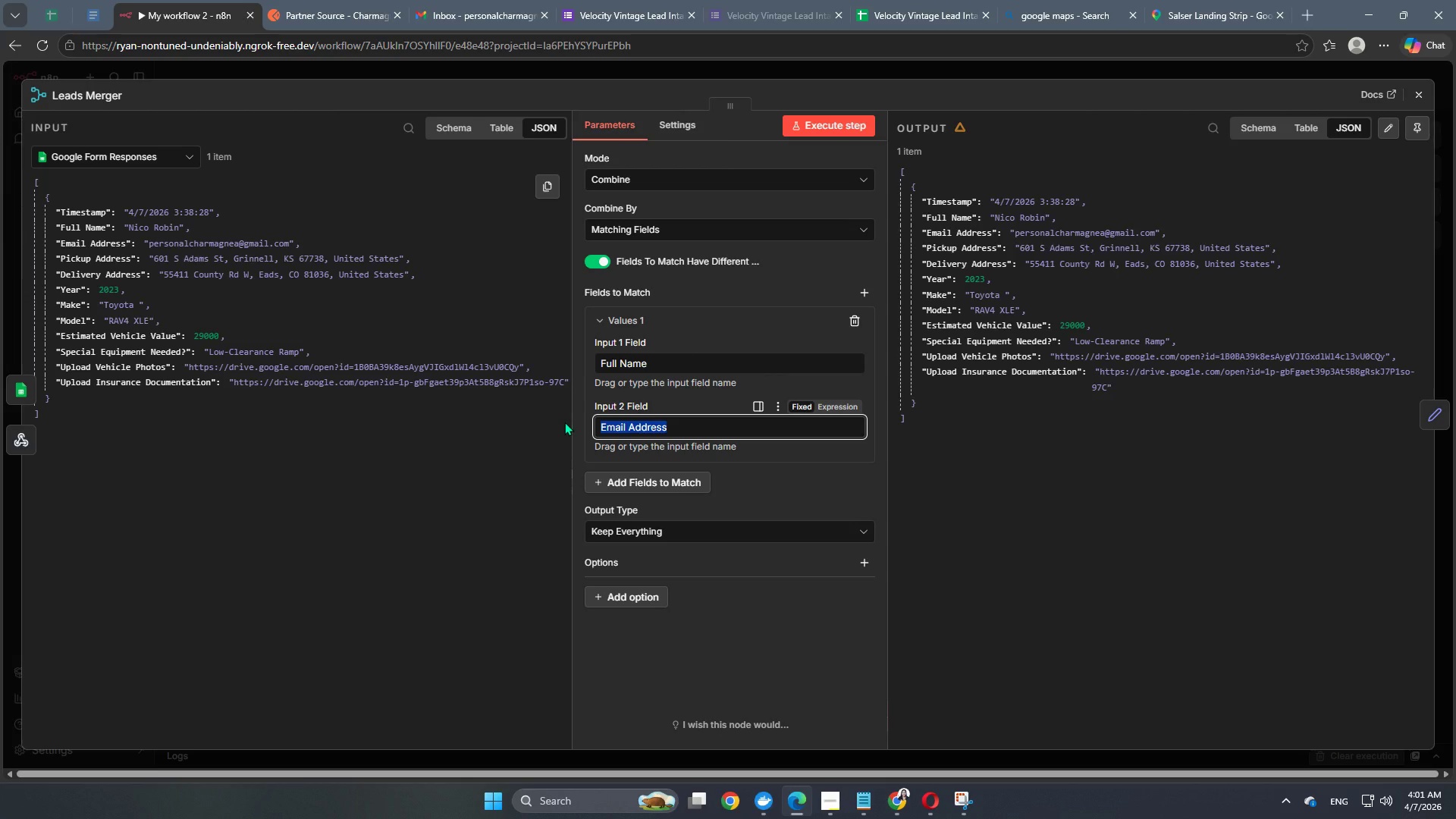 
key(Backspace)
 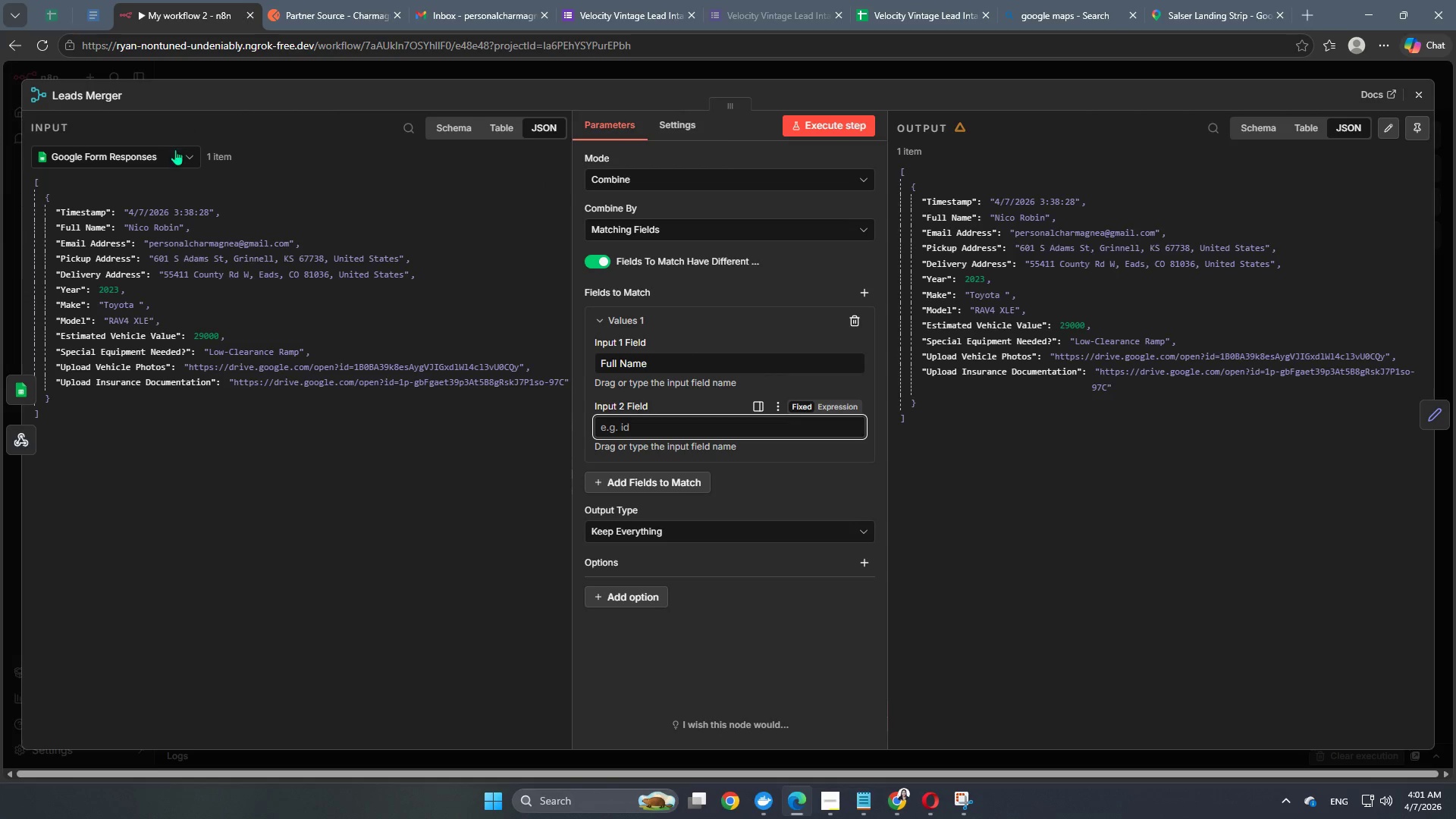 
left_click([140, 149])
 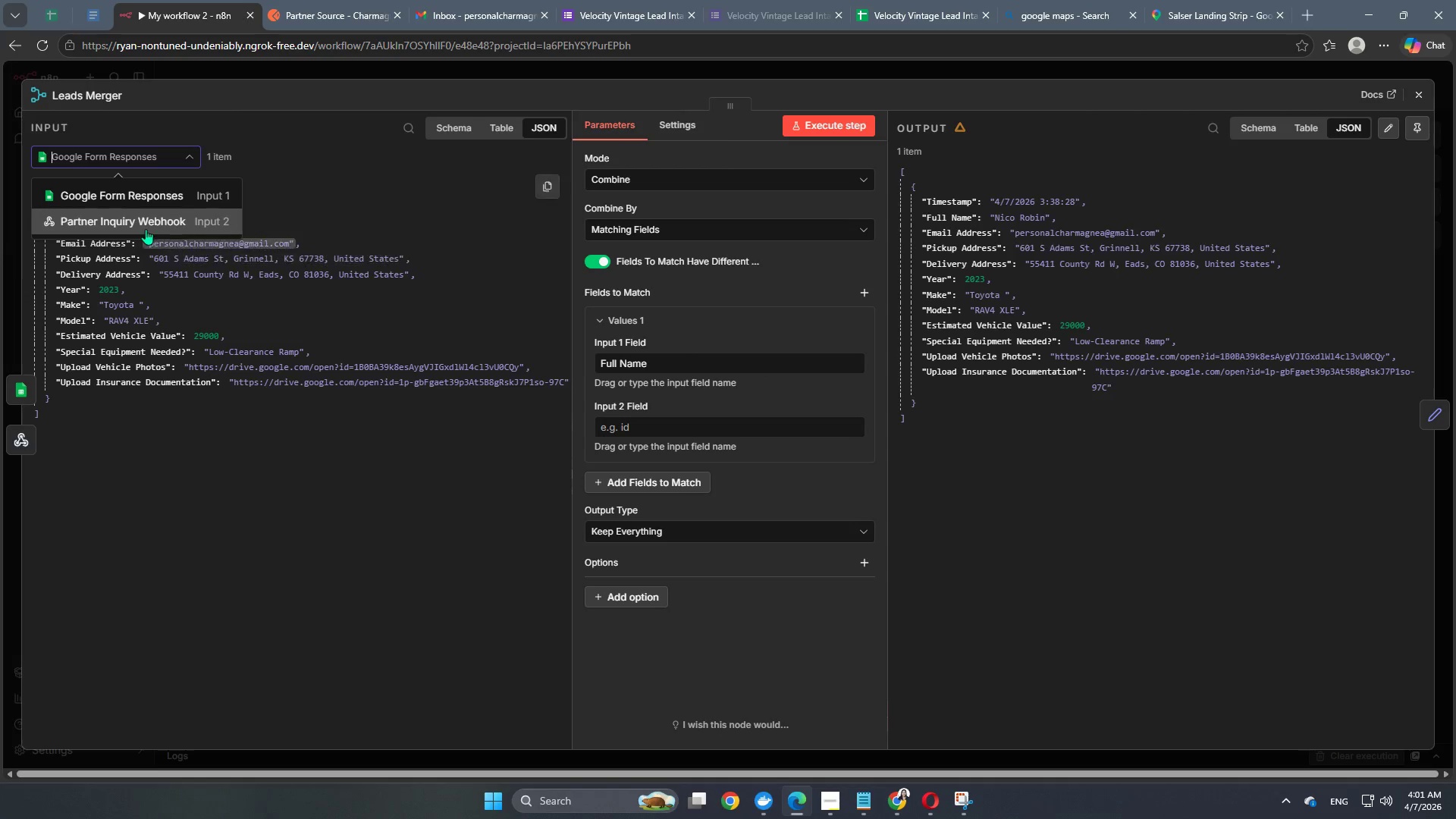 
left_click([146, 228])
 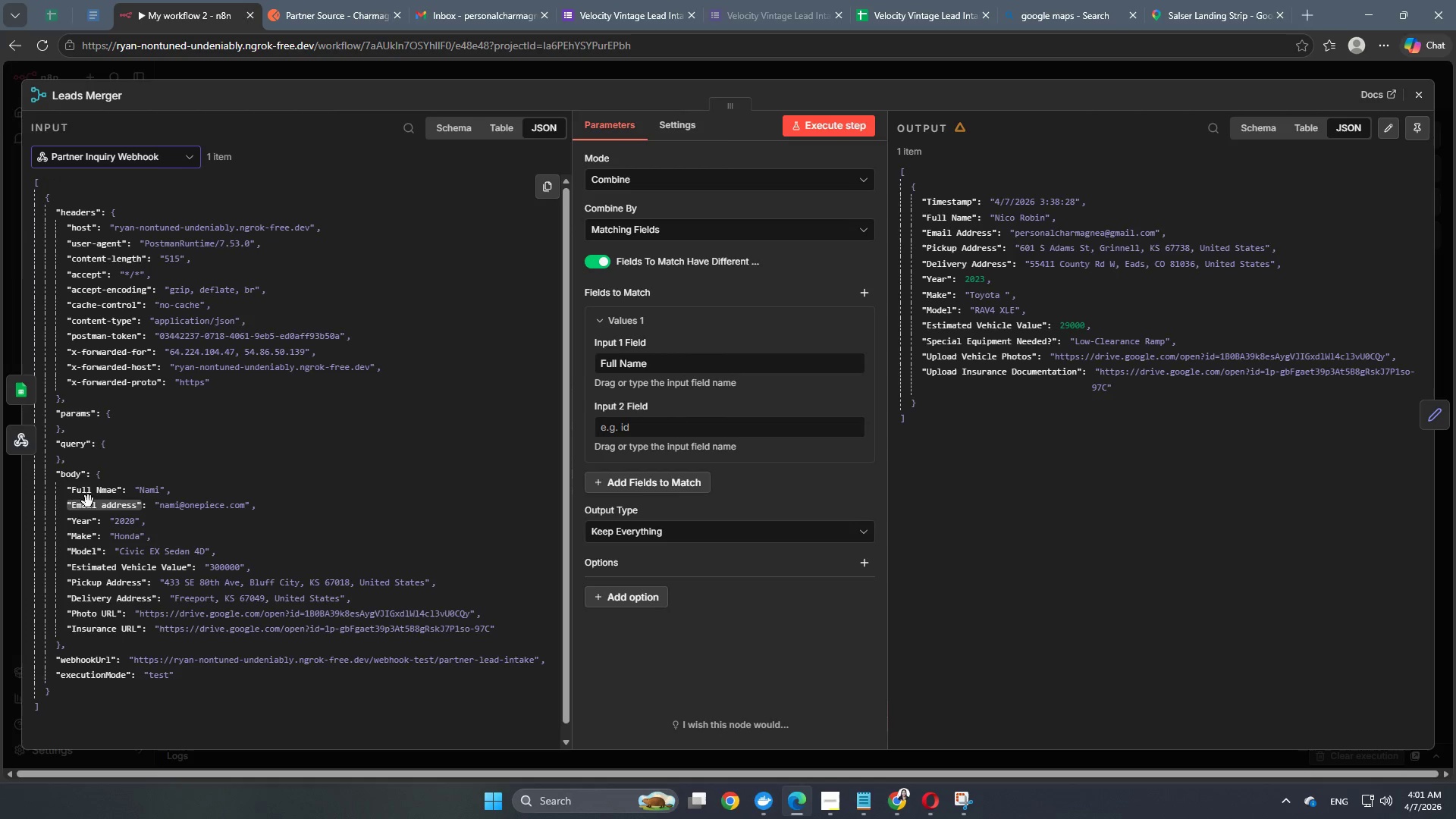 
left_click_drag(start_coordinate=[93, 492], to_coordinate=[657, 430])
 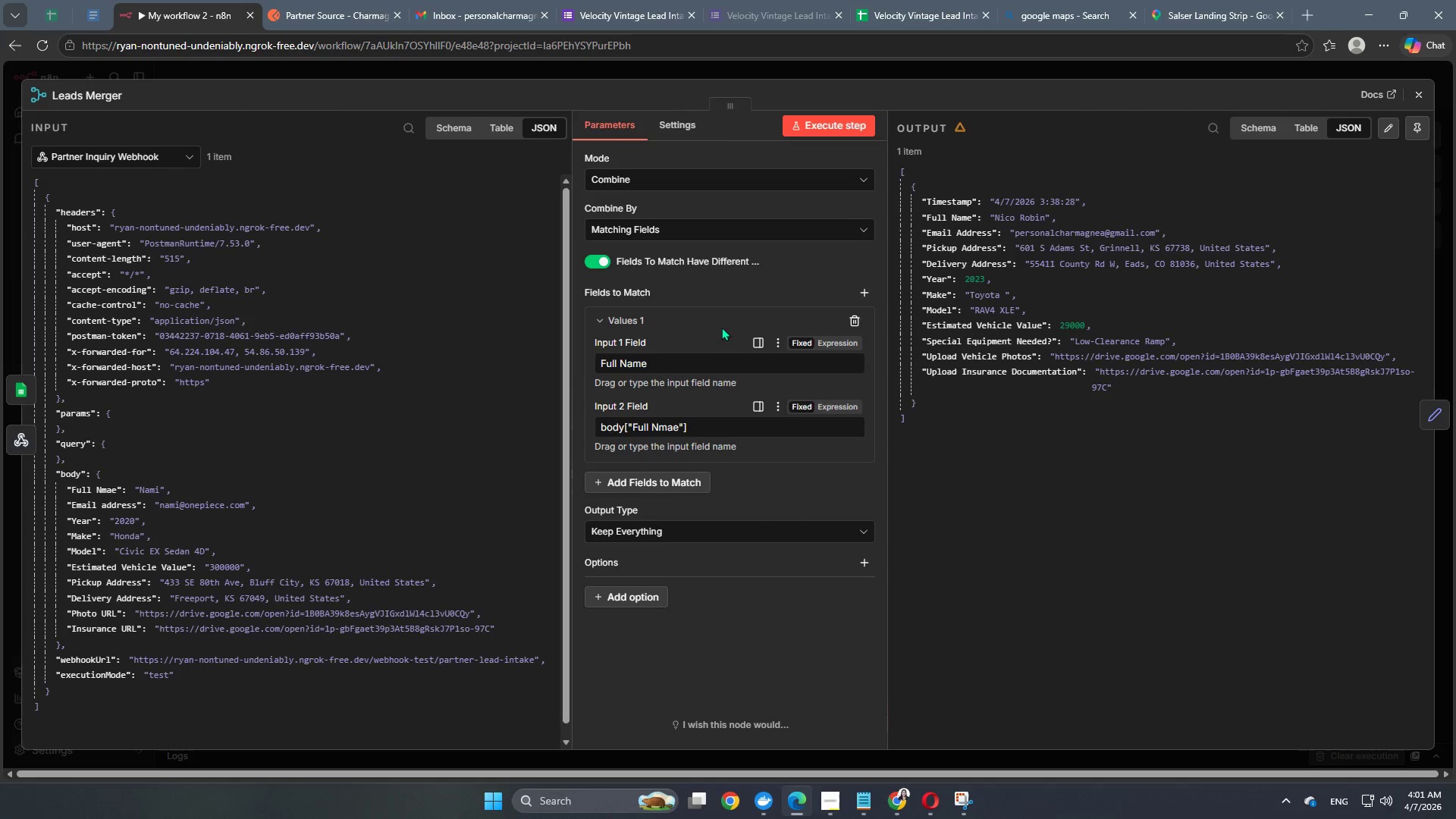 
wait(7.58)
 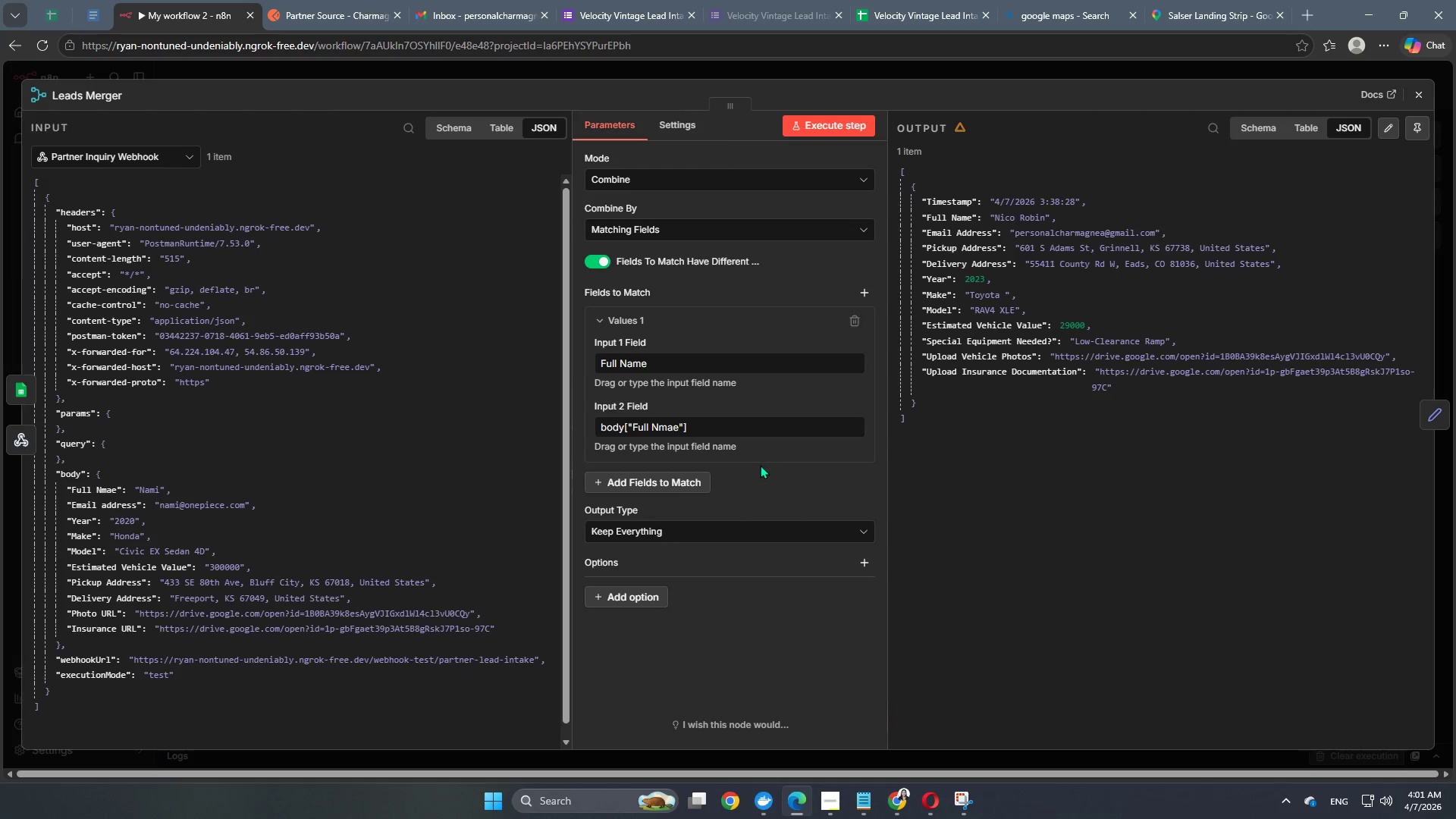 
left_click([343, 11])
 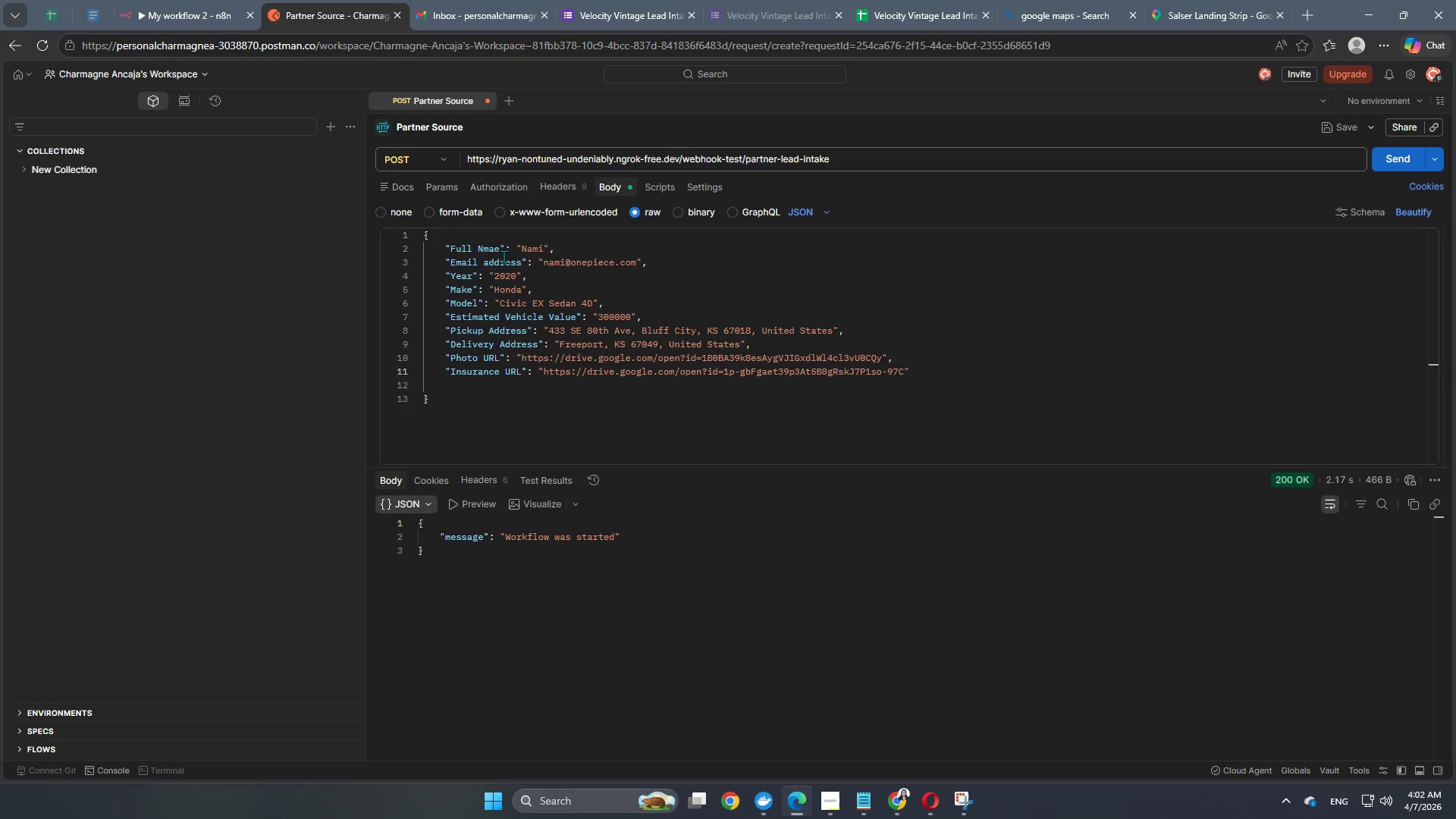 
left_click([494, 251])
 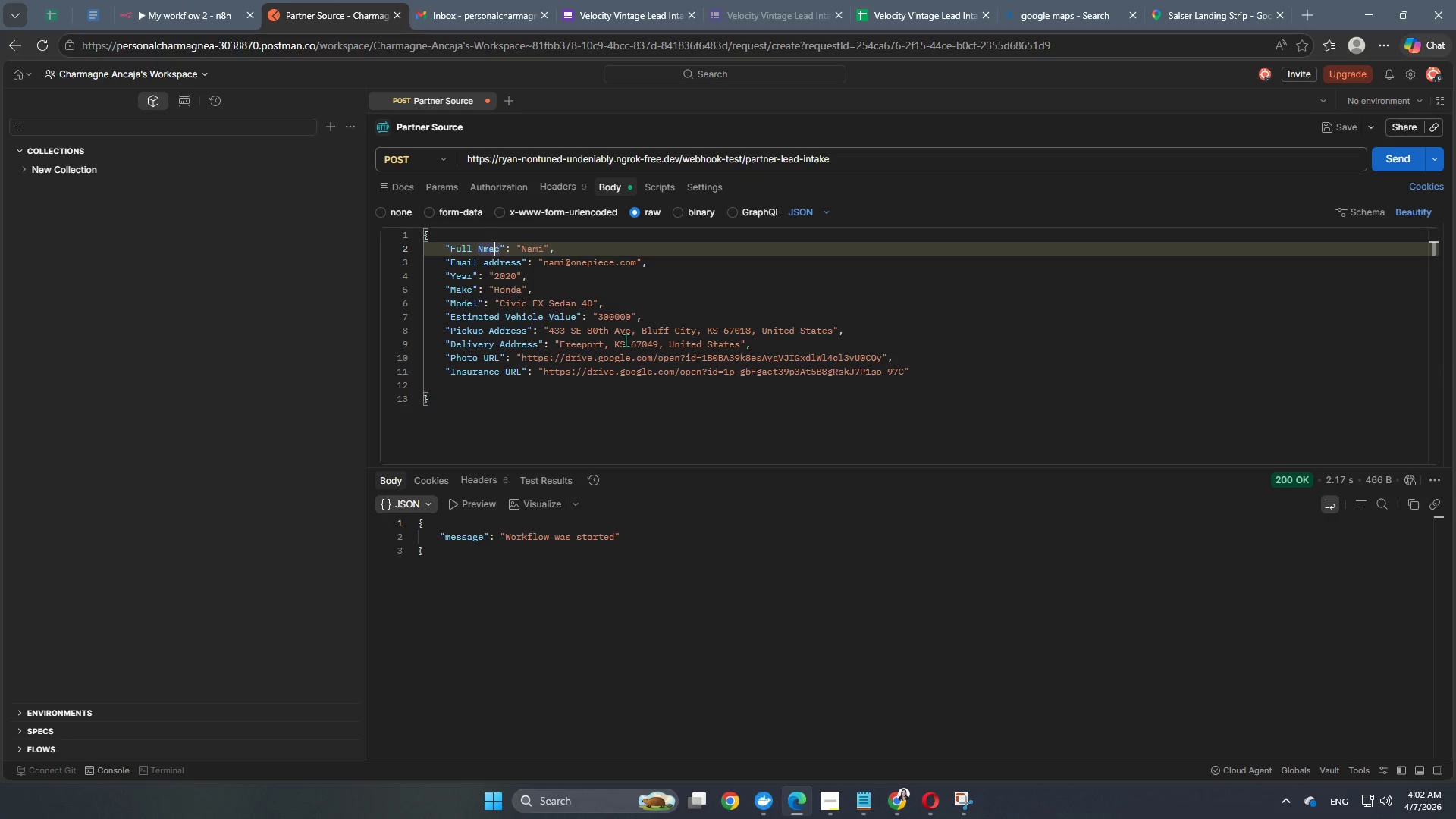 
key(Backspace)
key(Backspace)
type(am)
 